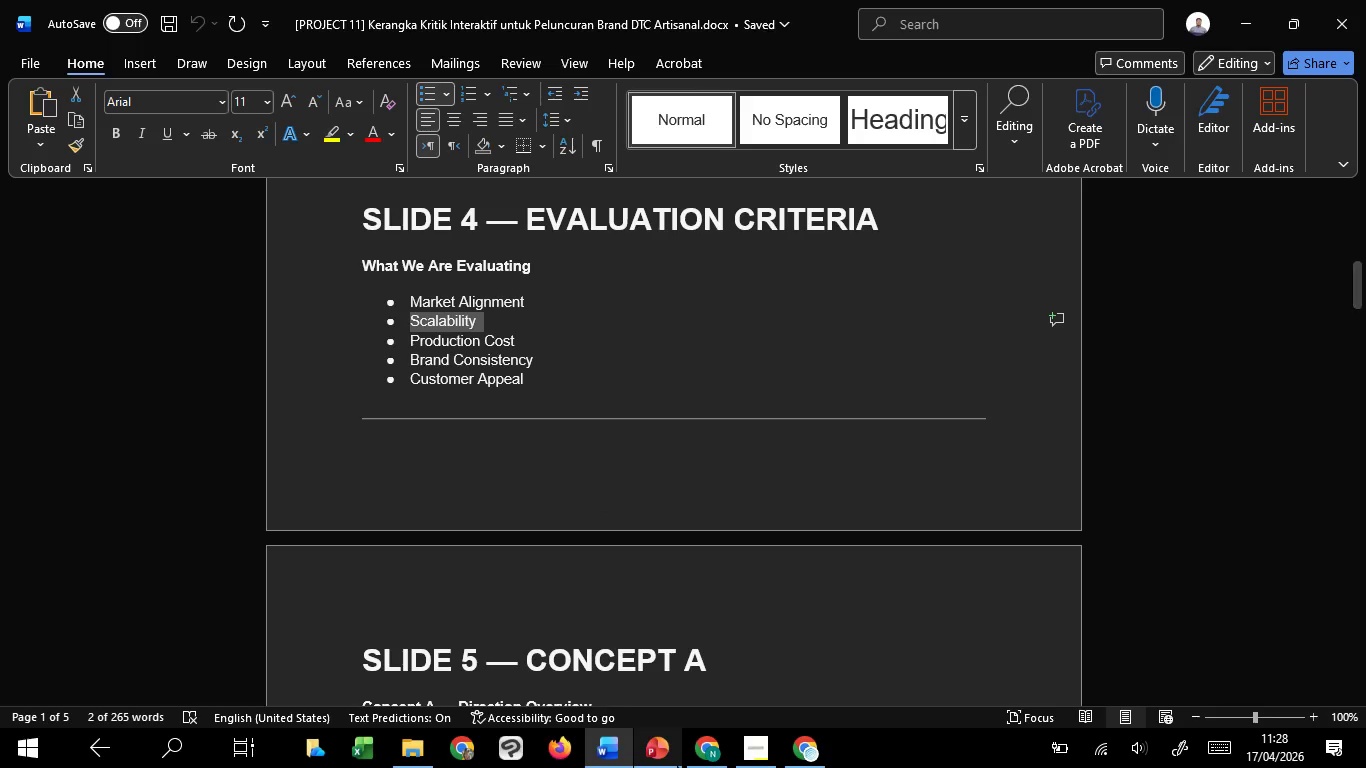 
key(Control+C)
 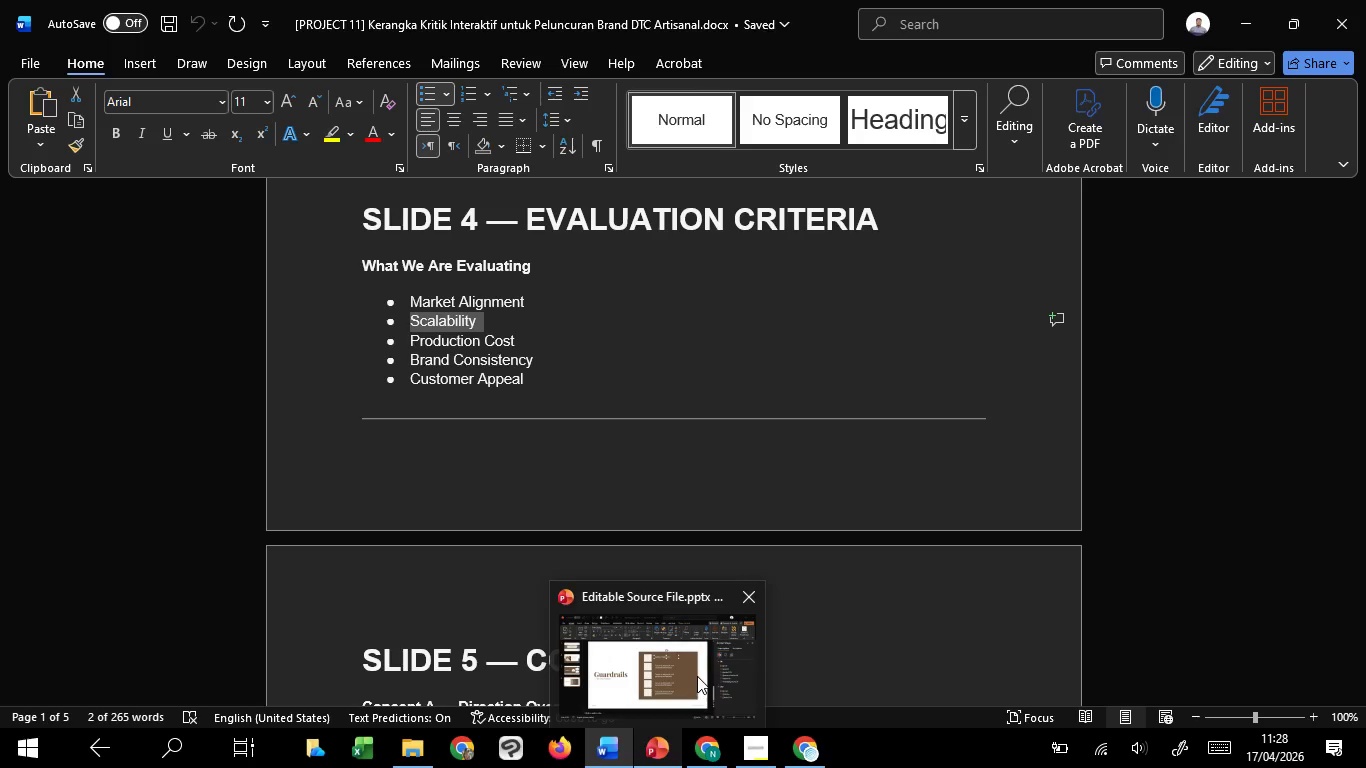 
left_click([697, 676])
 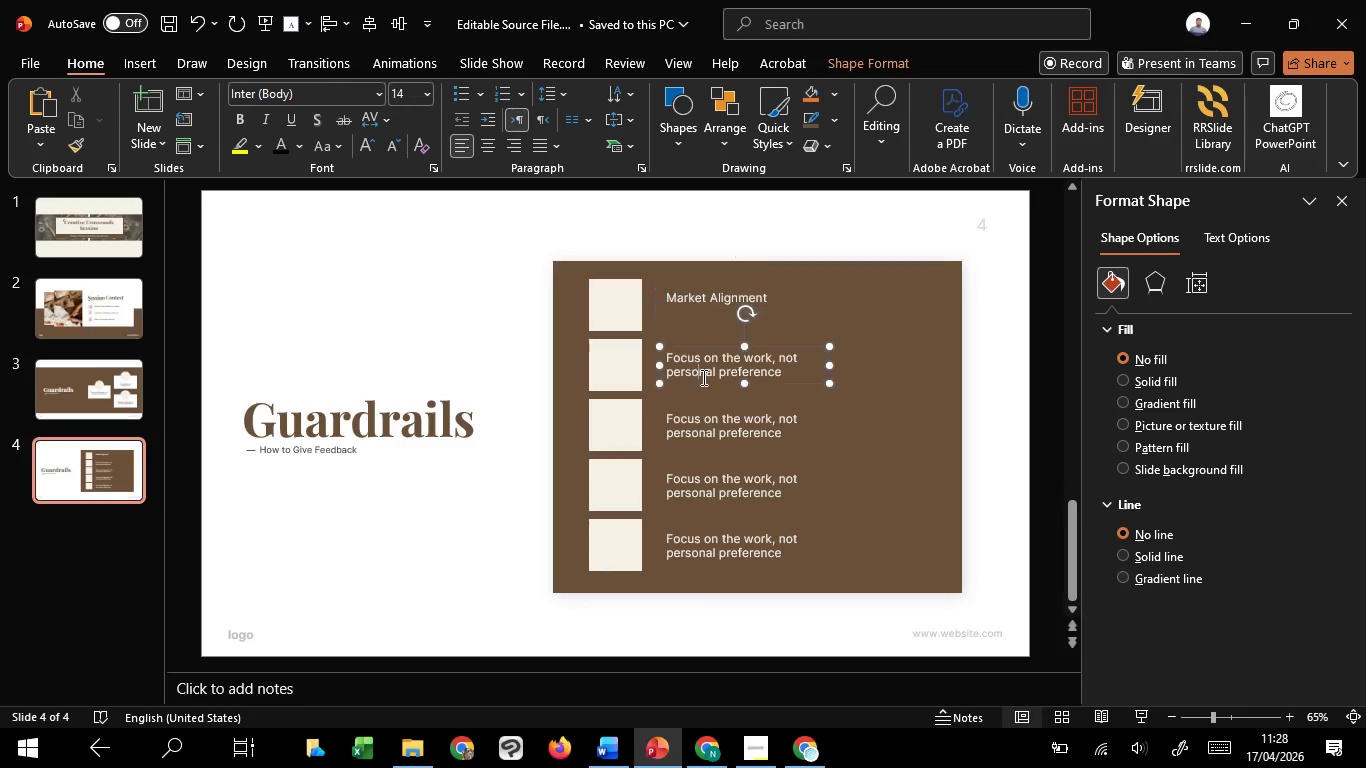 
left_click([702, 377])
 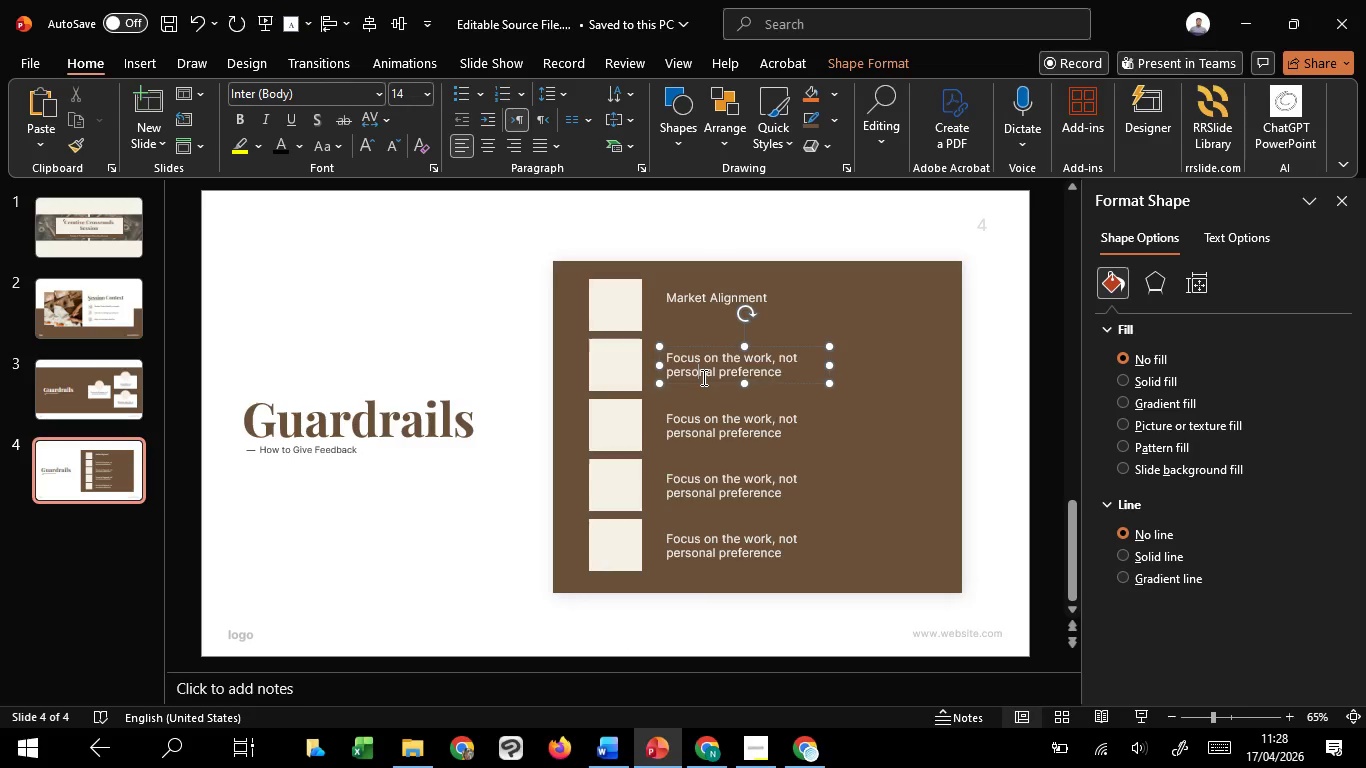 
key(Control+A)
 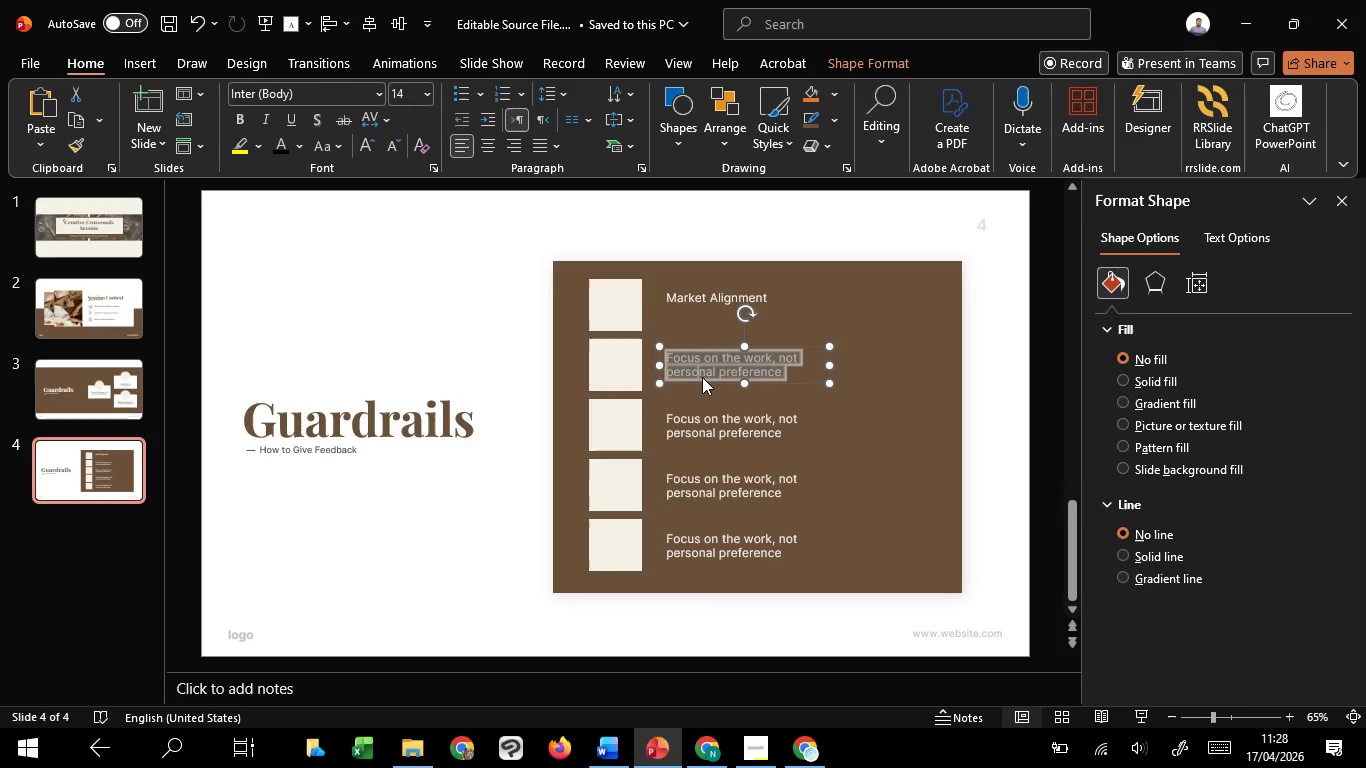 
right_click([702, 377])
 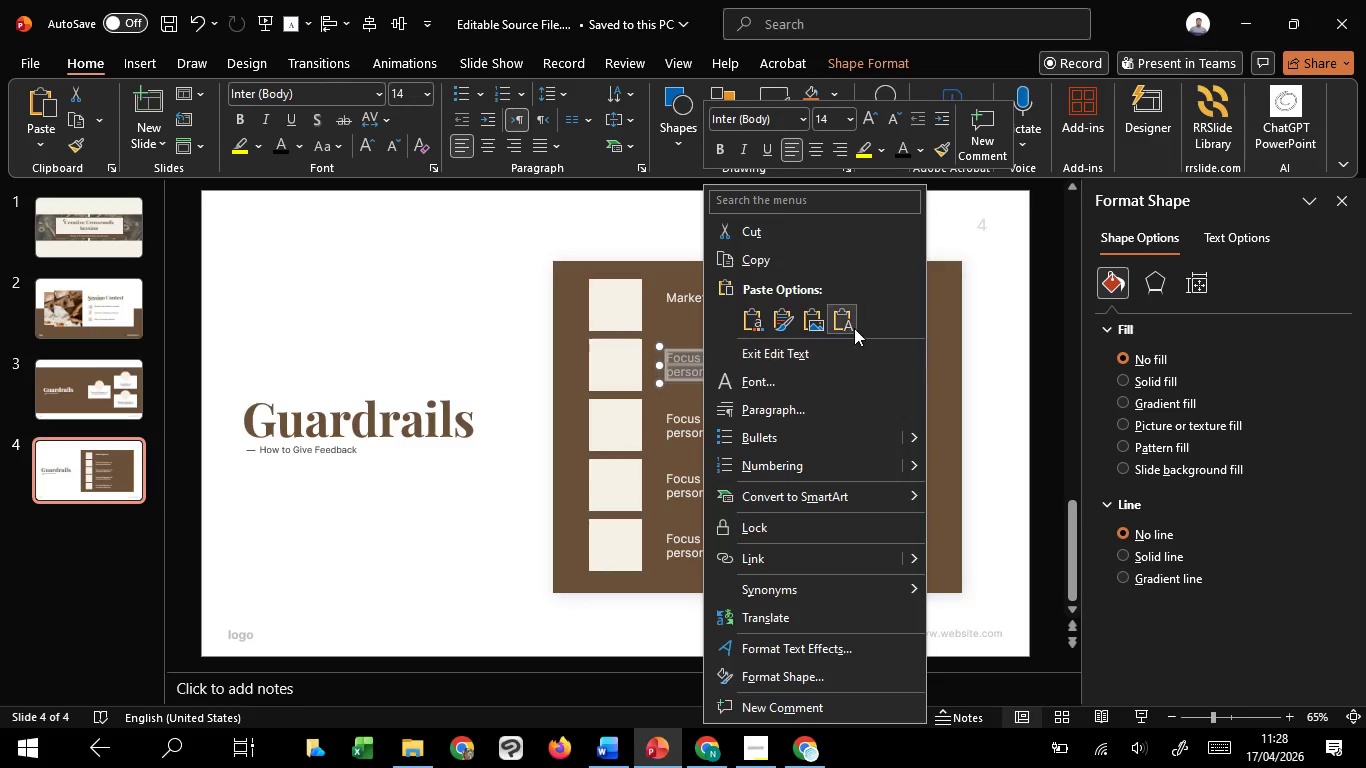 
left_click([854, 328])
 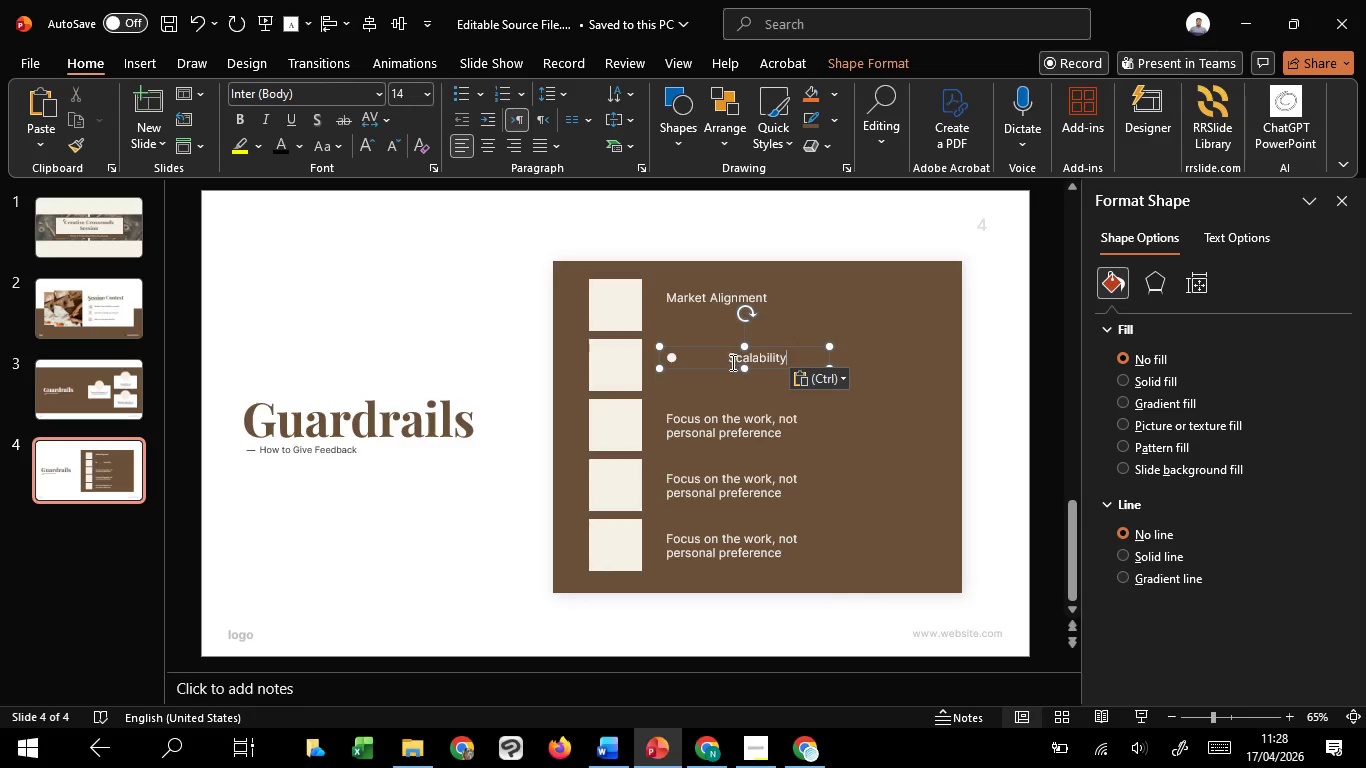 
left_click_drag(start_coordinate=[728, 362], to_coordinate=[642, 368])
 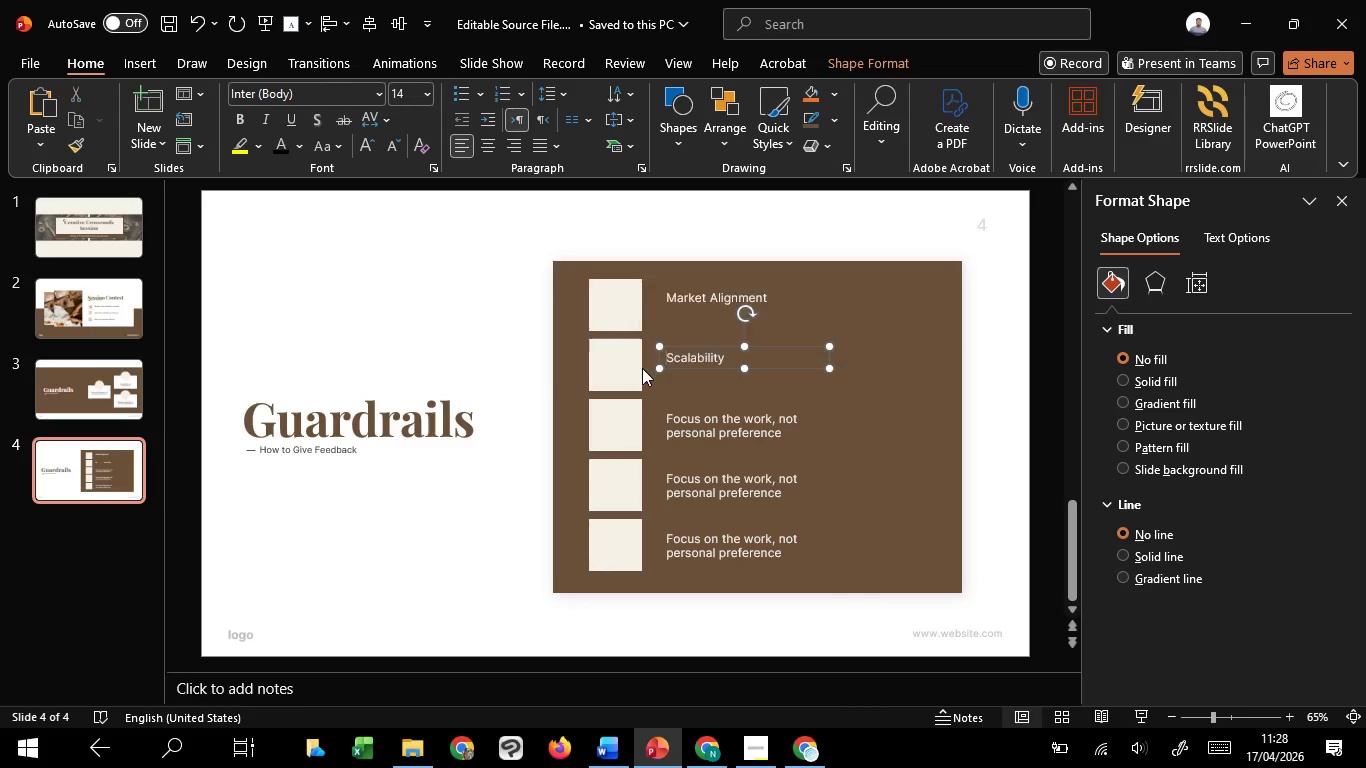 
key(Backspace)
 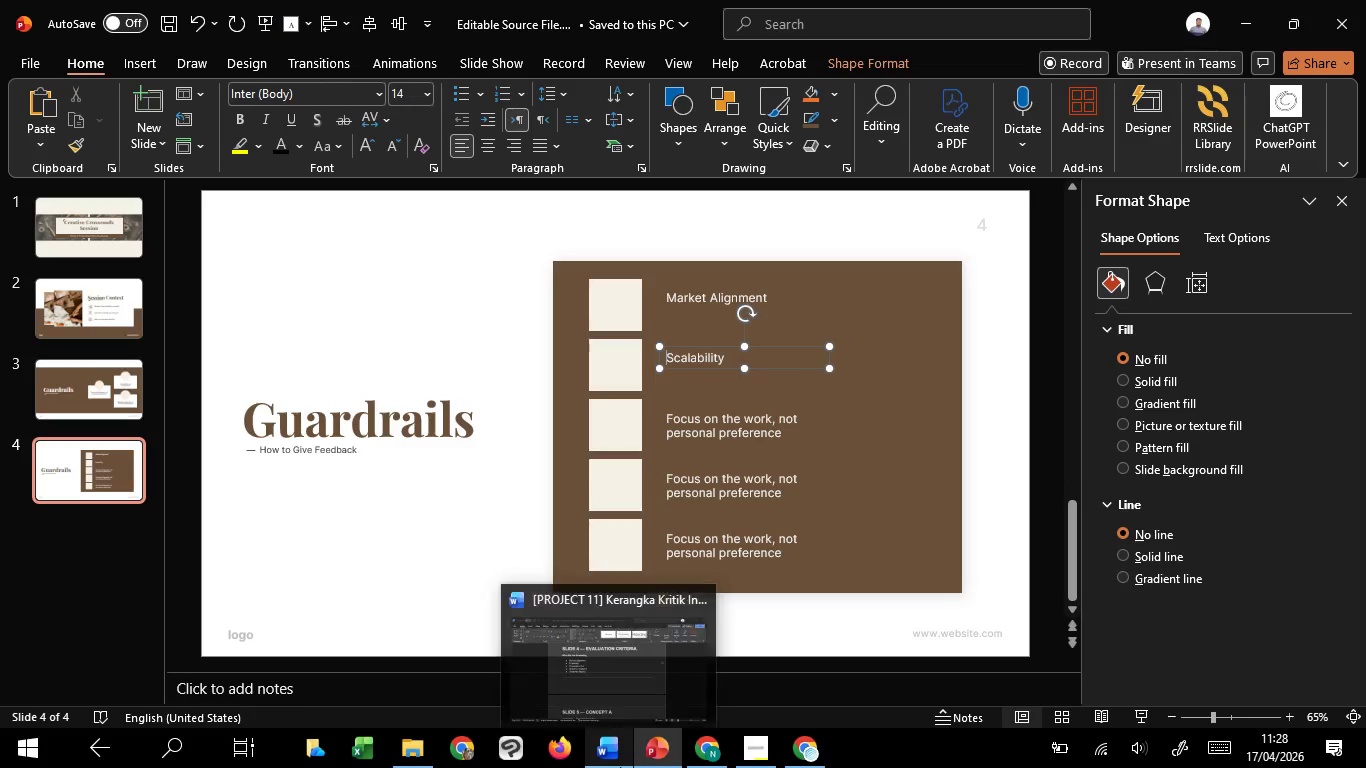 
left_click([620, 705])
 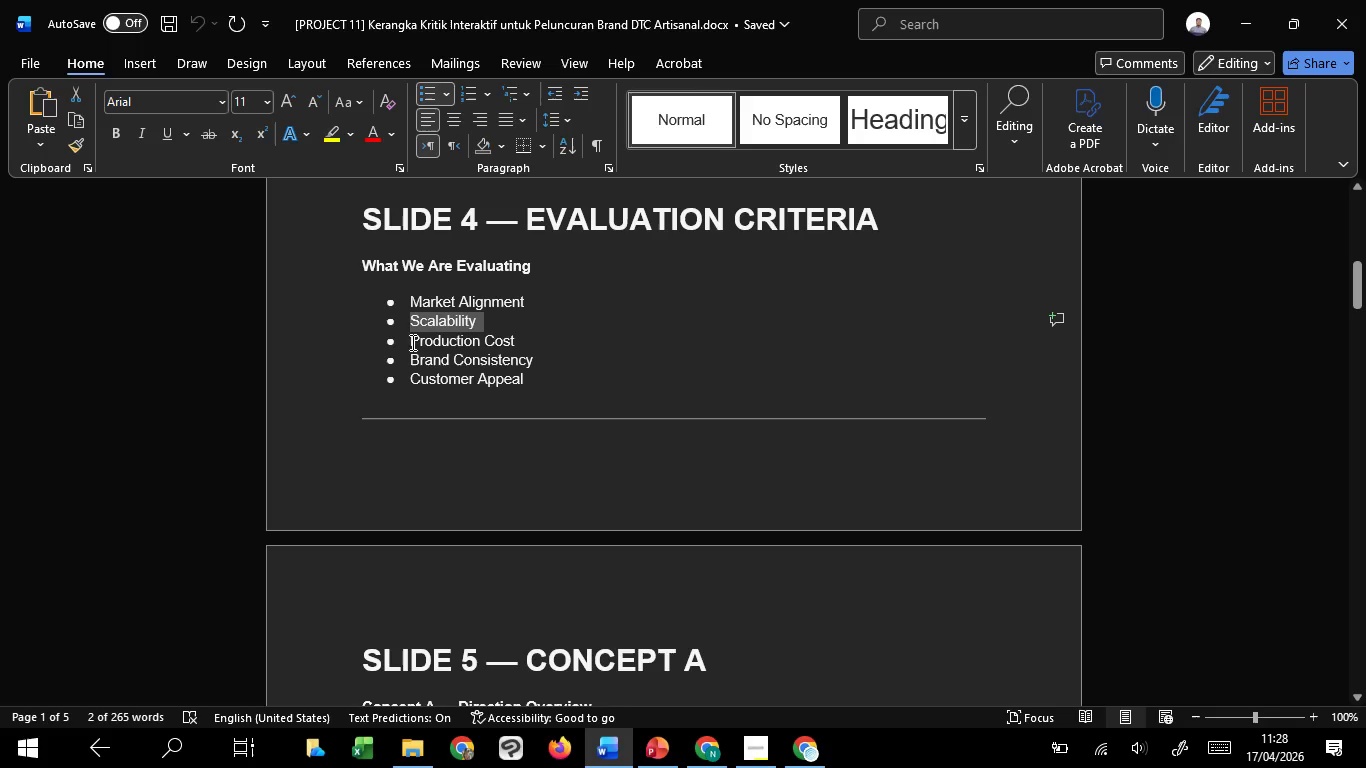 
left_click_drag(start_coordinate=[410, 341], to_coordinate=[512, 338])
 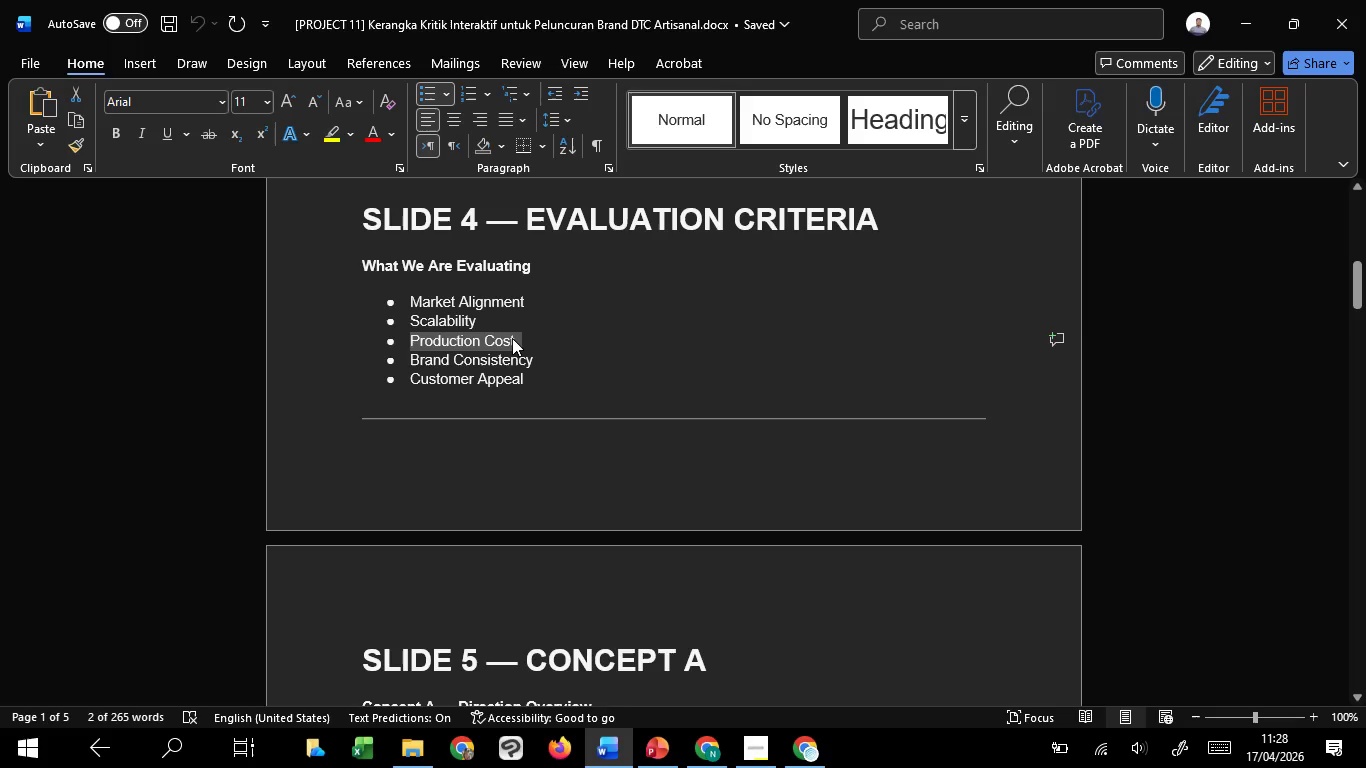 
key(Control+C)
 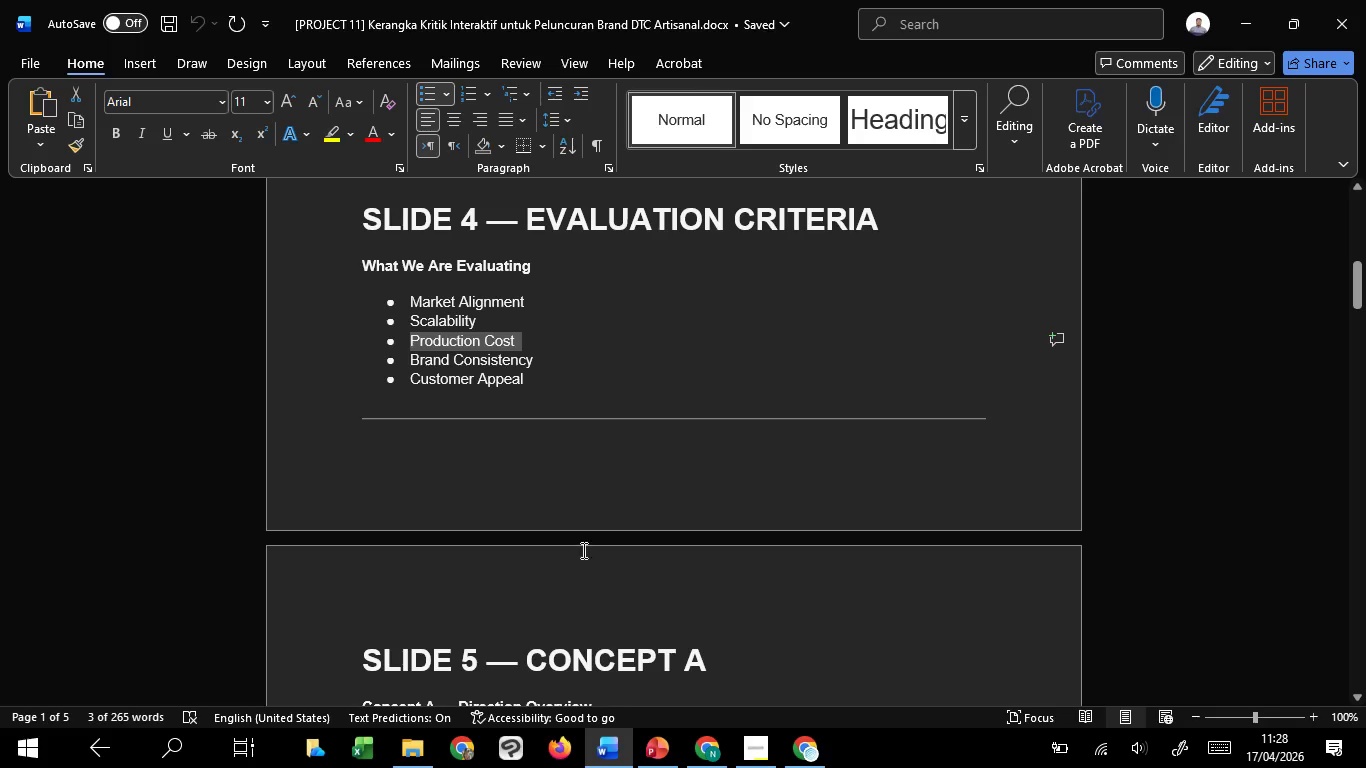 
key(Control+C)
 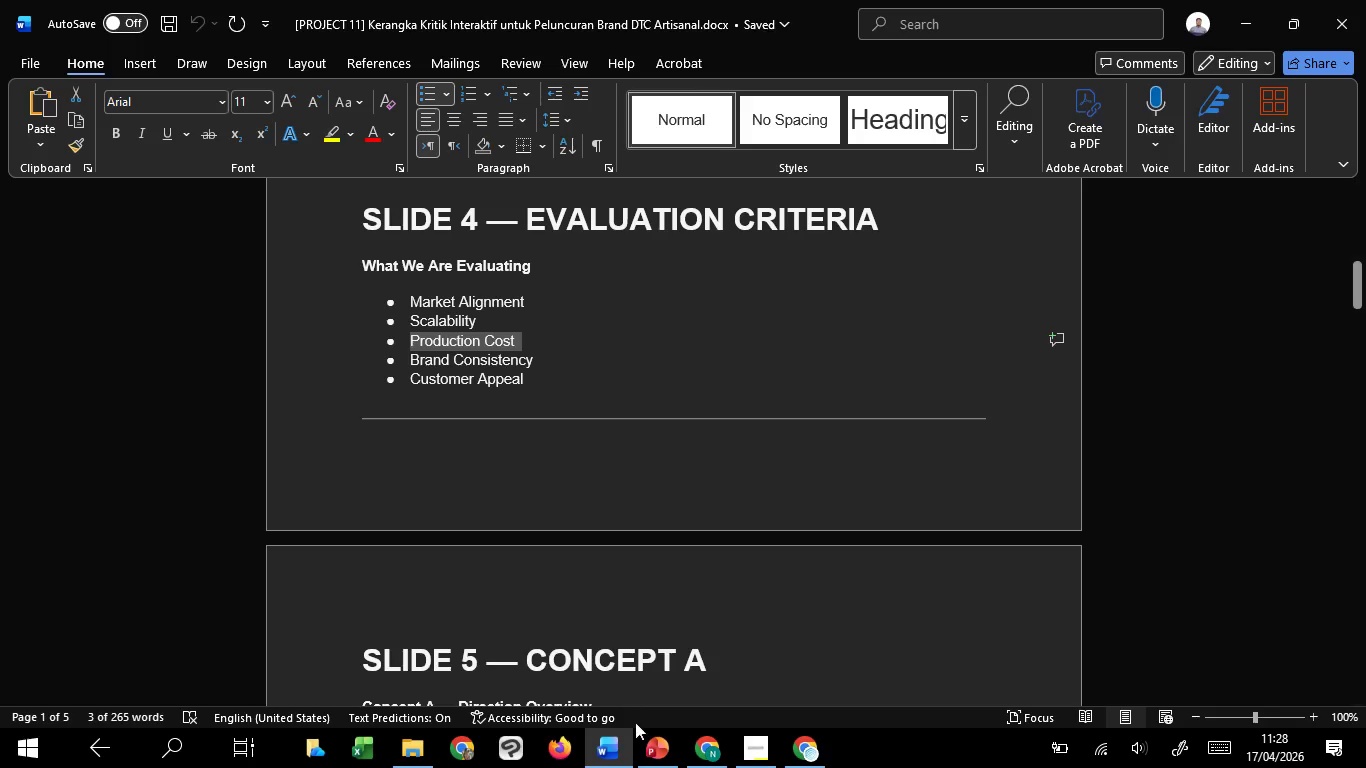 
key(Control+C)
 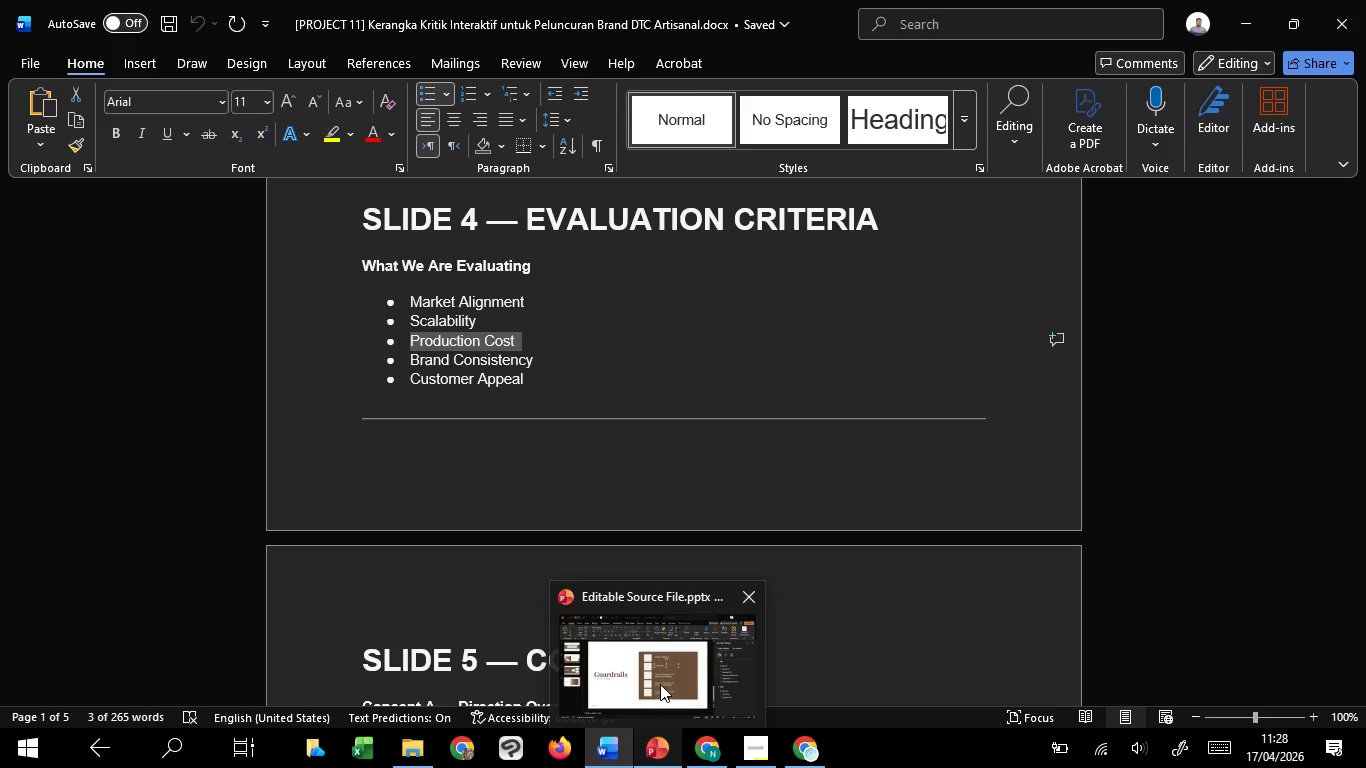 
left_click([660, 684])
 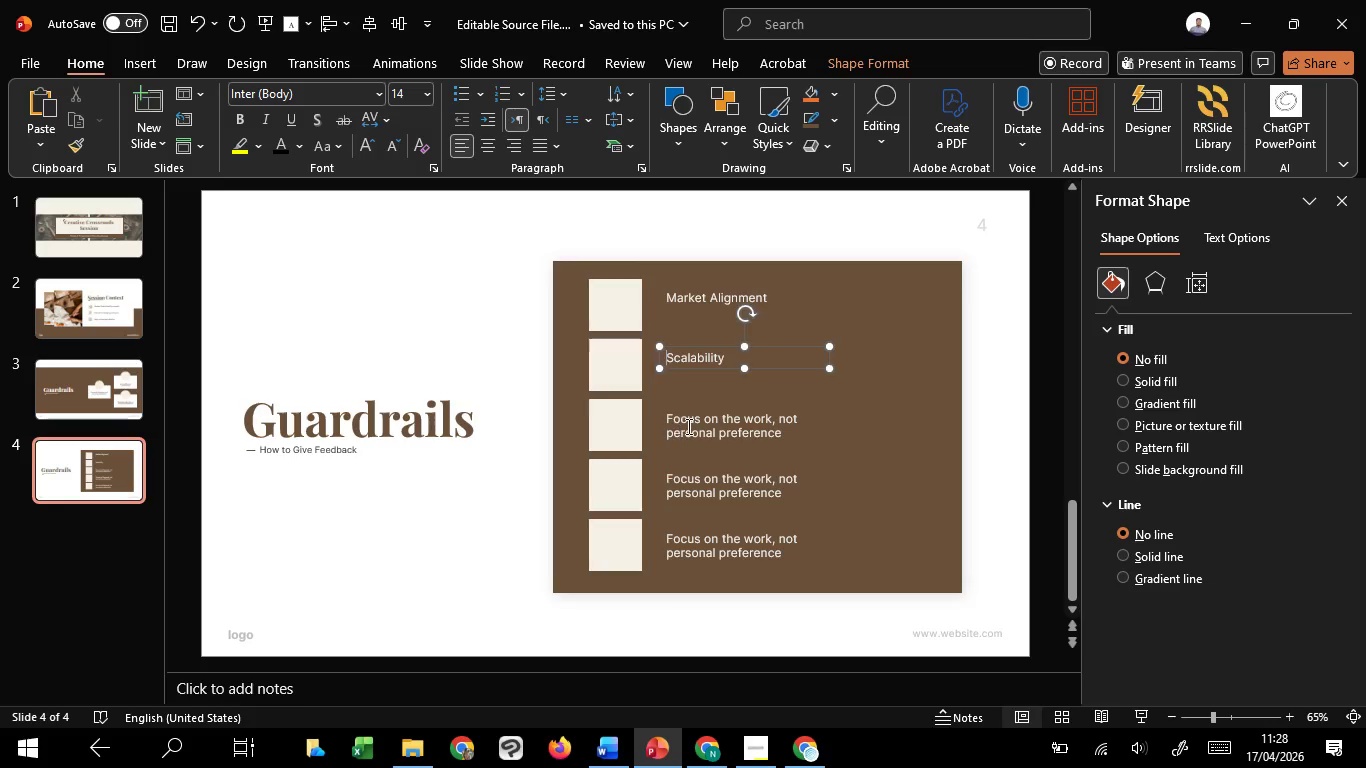 
left_click([687, 426])
 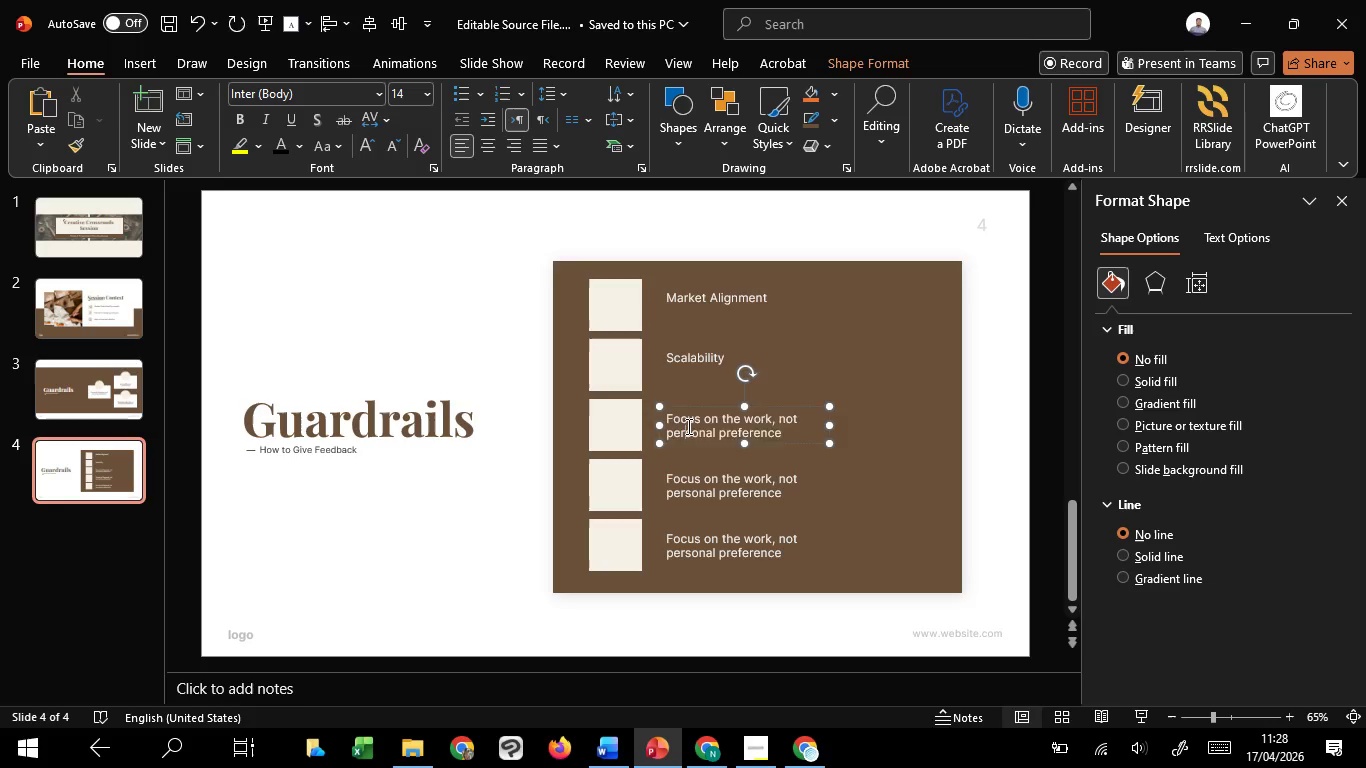 
key(Control+ControlLeft)
 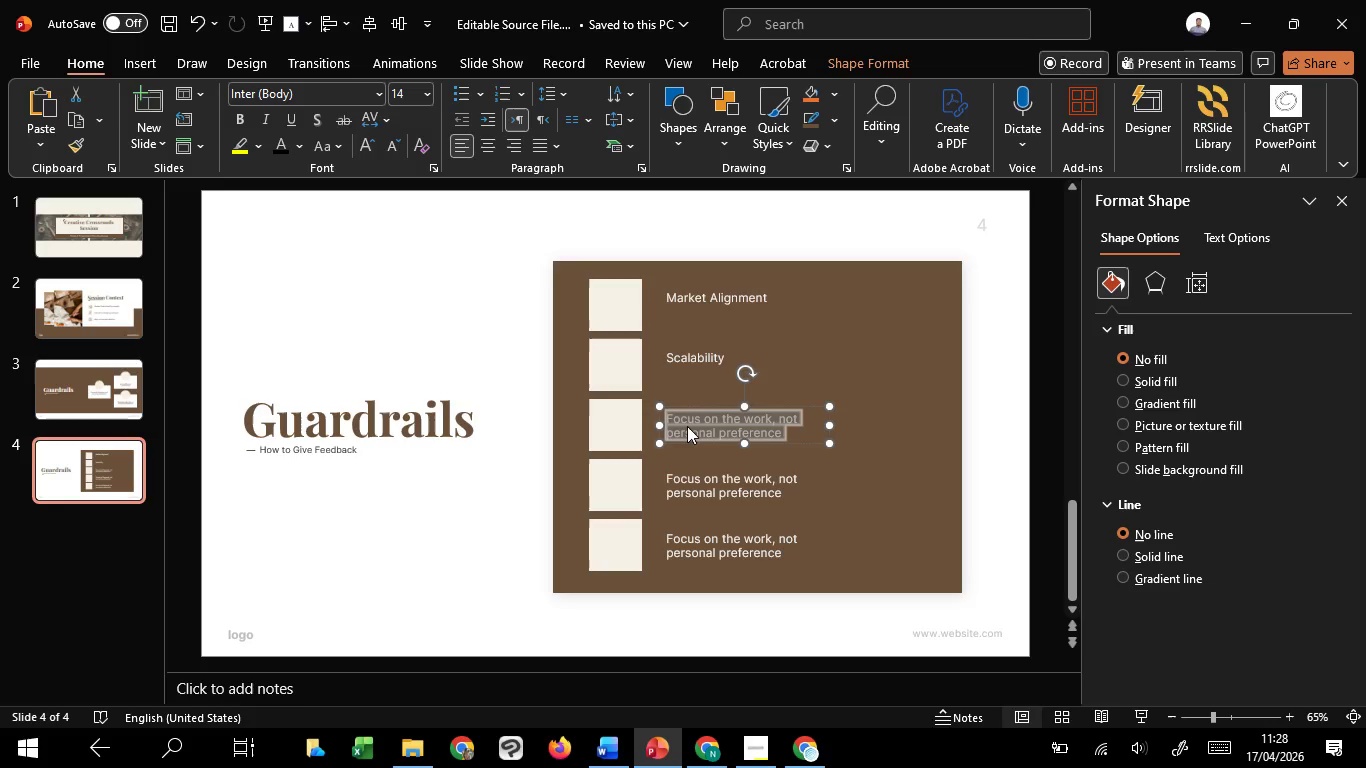 
key(Control+A)
 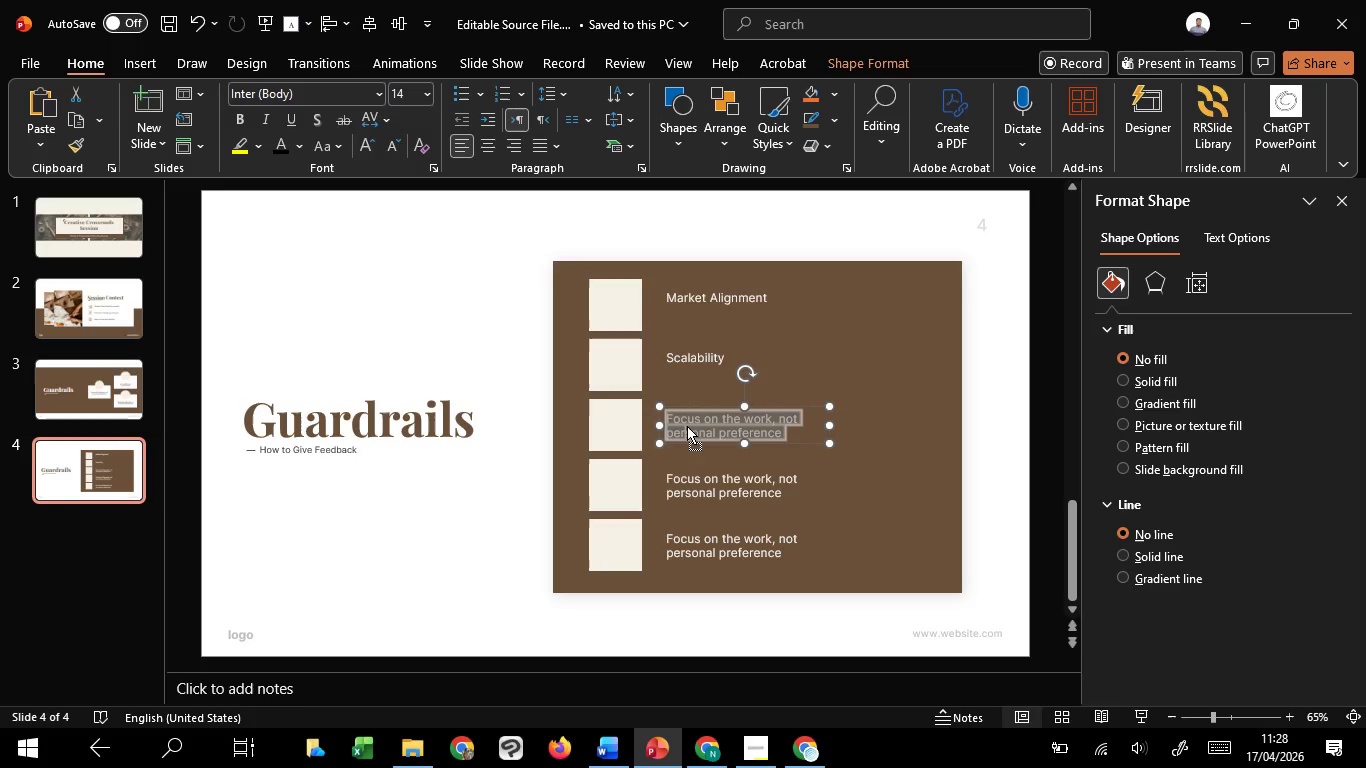 
right_click([687, 426])
 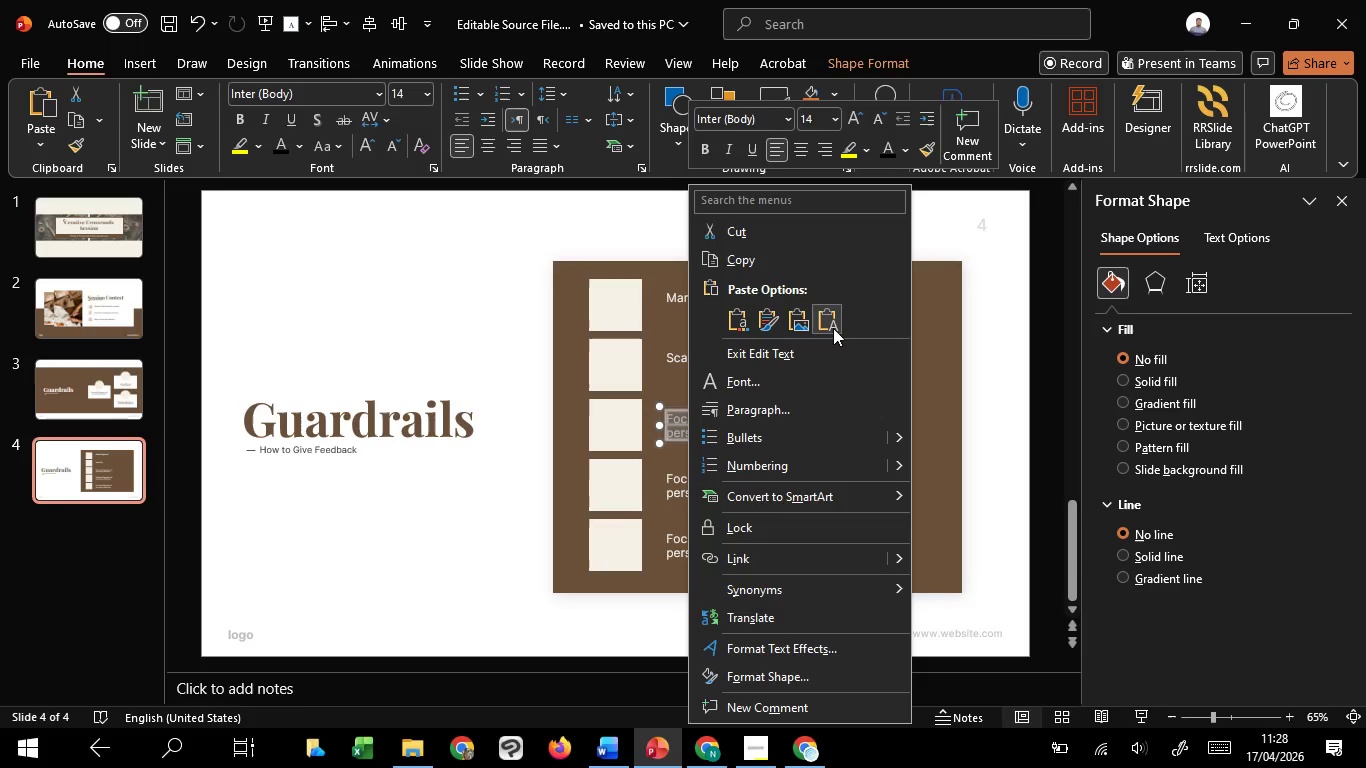 
left_click([833, 328])
 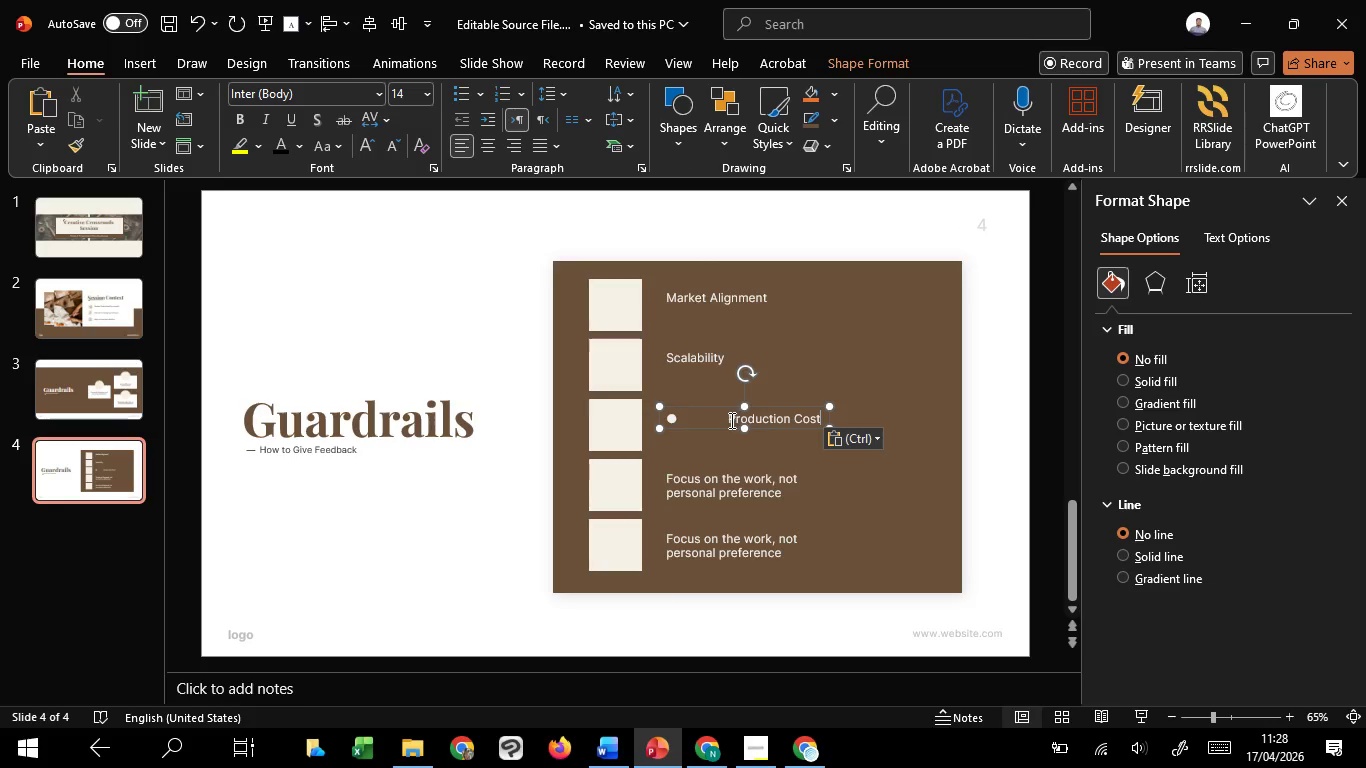 
left_click_drag(start_coordinate=[727, 420], to_coordinate=[616, 418])
 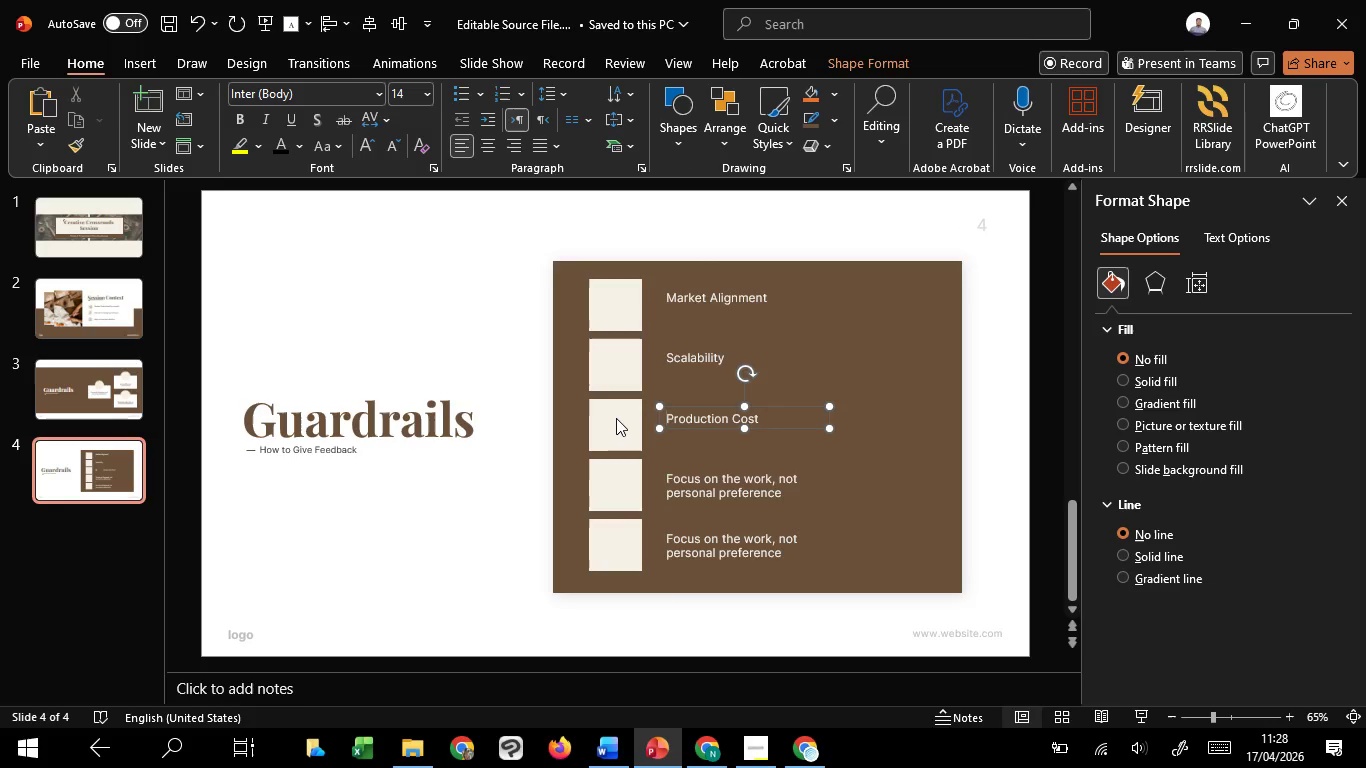 
key(Backspace)
 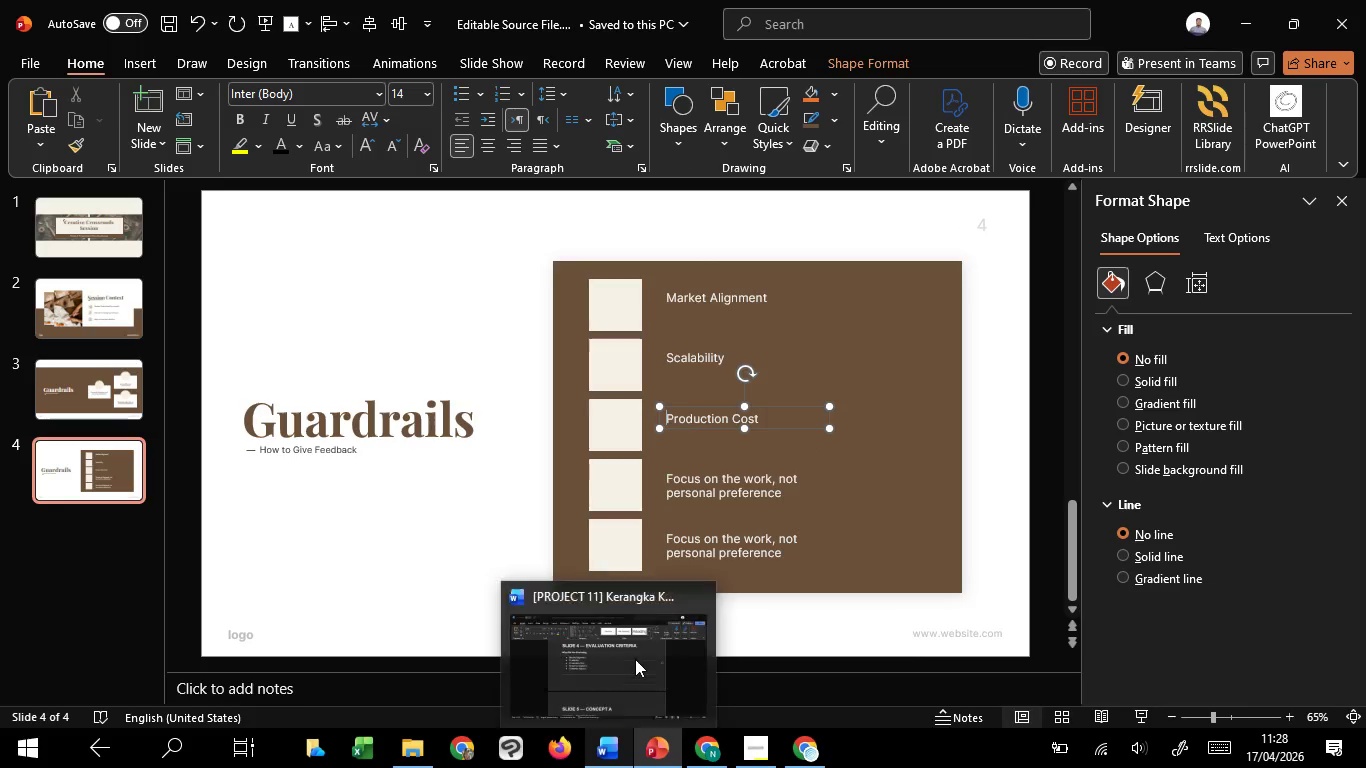 
left_click([635, 659])
 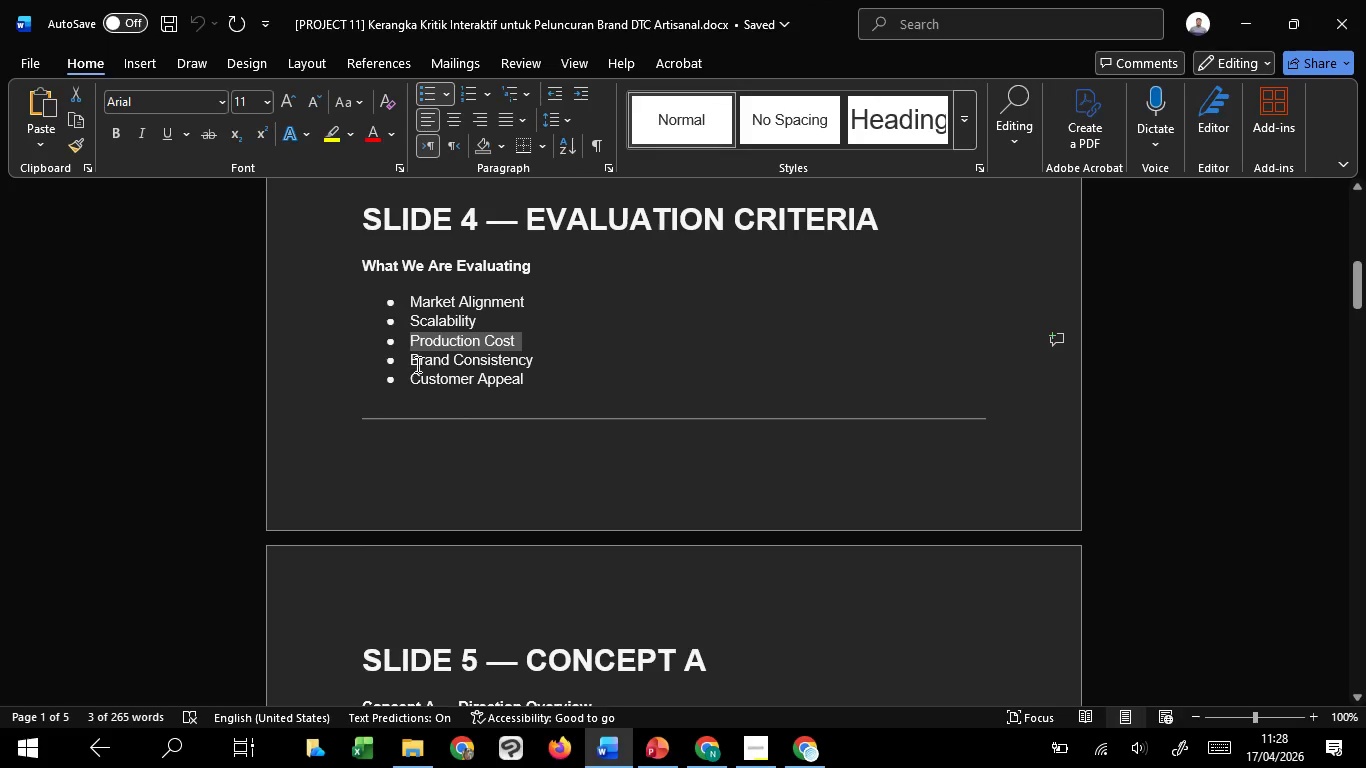 
left_click_drag(start_coordinate=[416, 364], to_coordinate=[519, 364])
 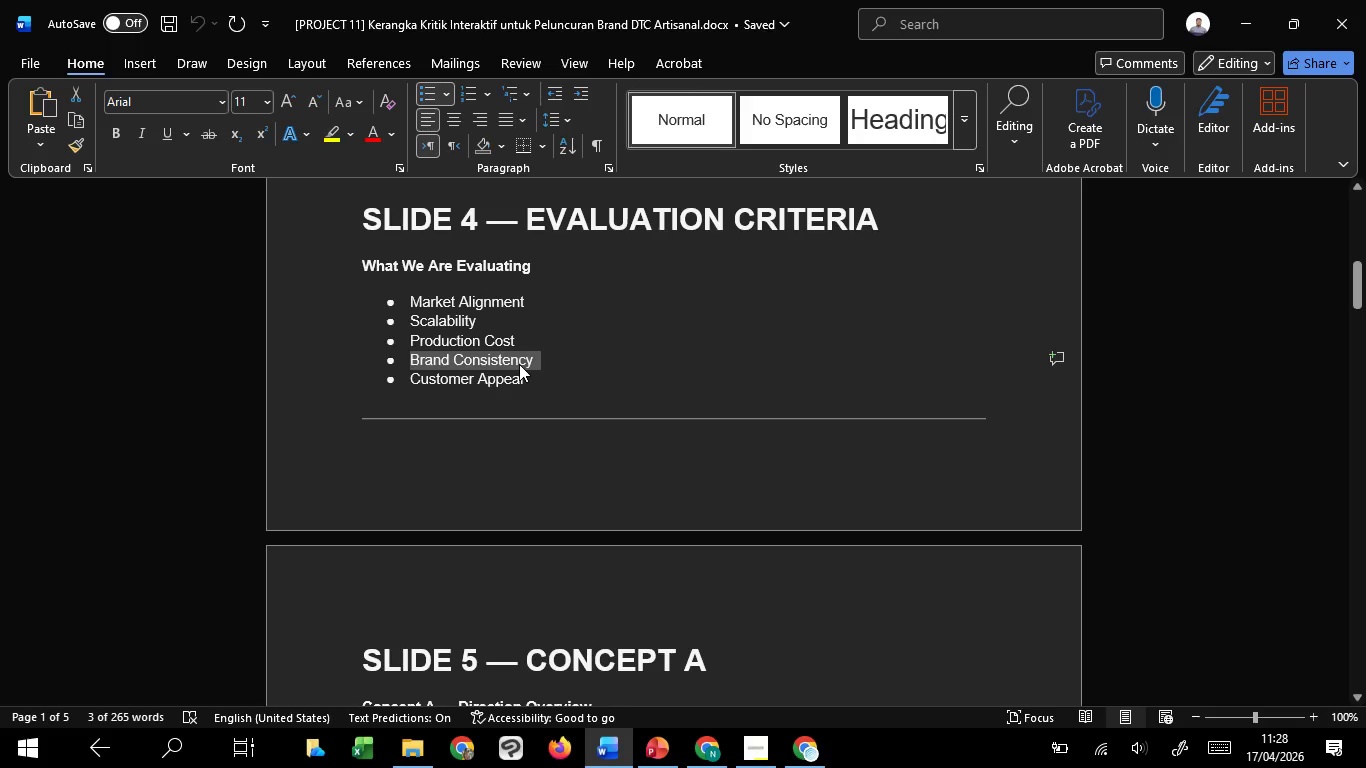 
key(Control+C)
 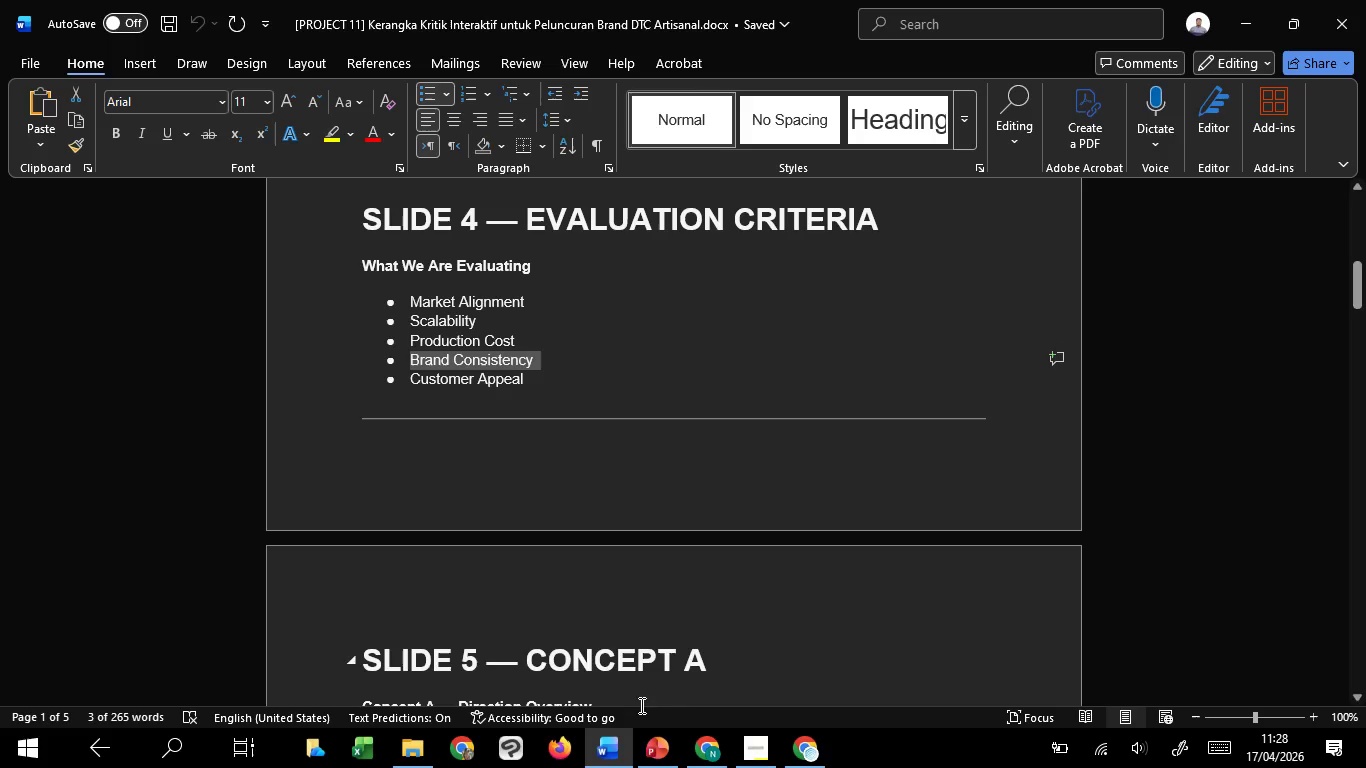 
key(Control+C)
 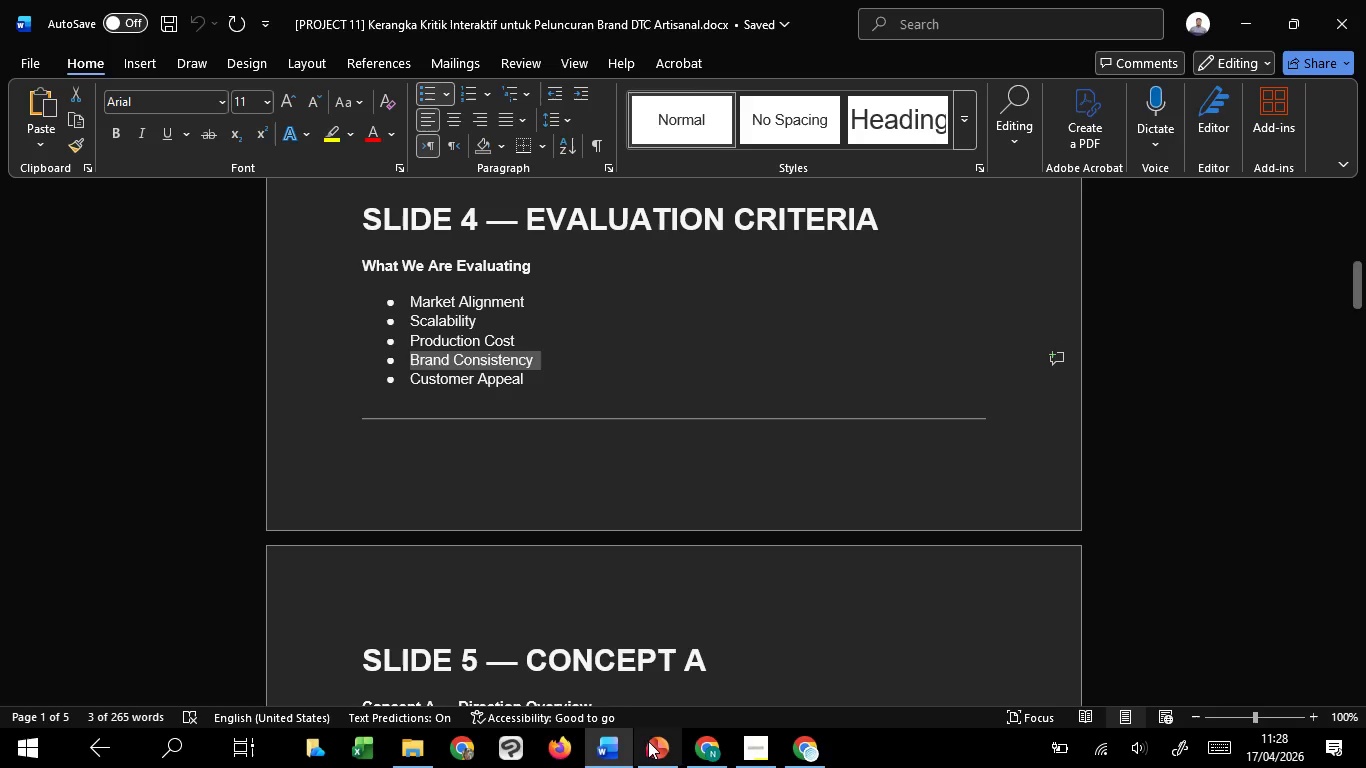 
key(Control+C)
 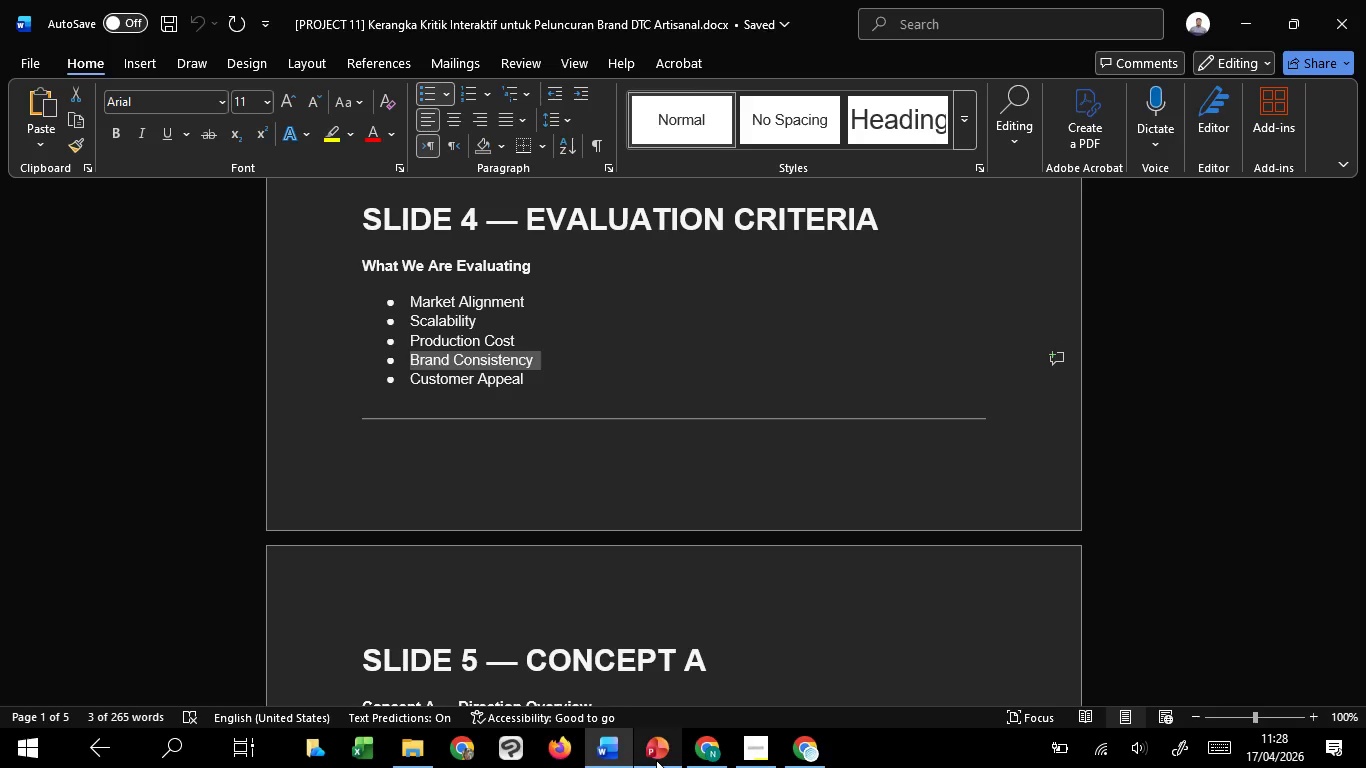 
key(Control+C)
 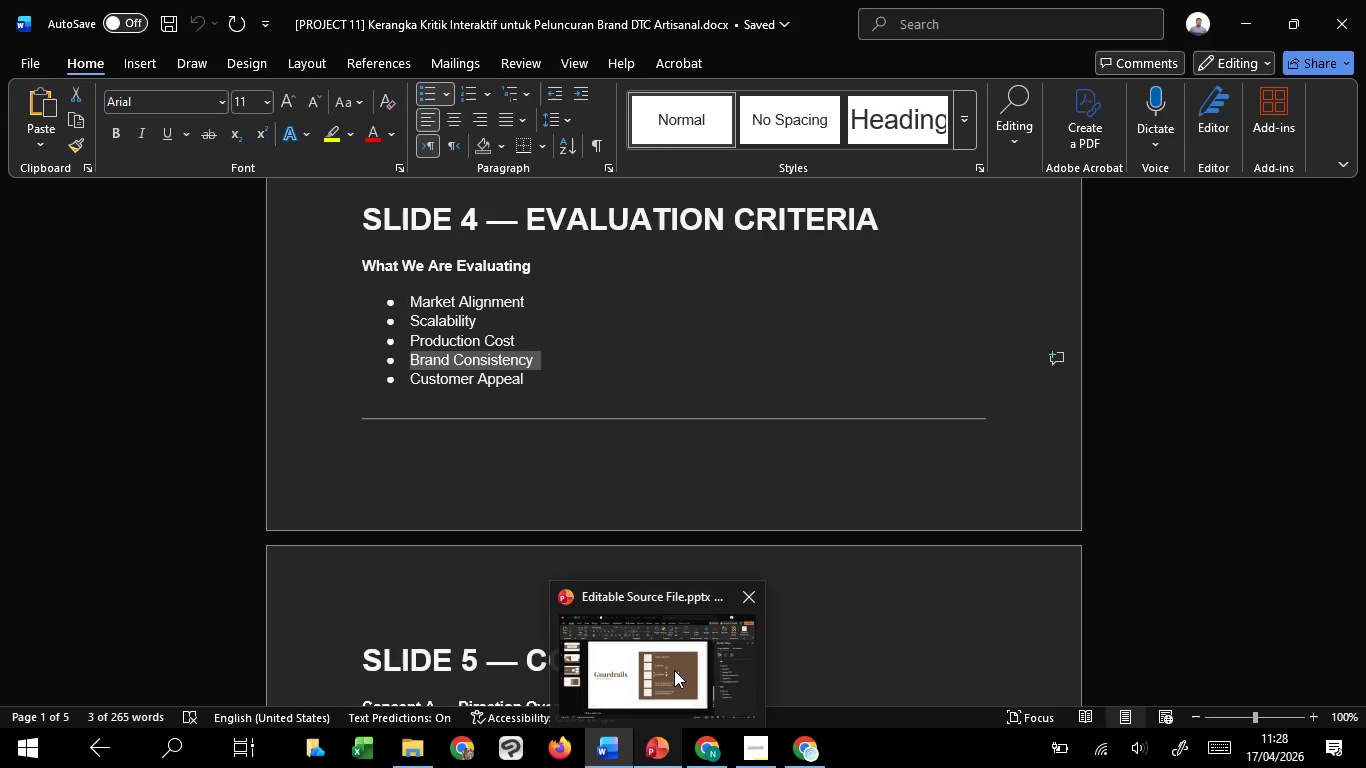 
left_click([674, 670])
 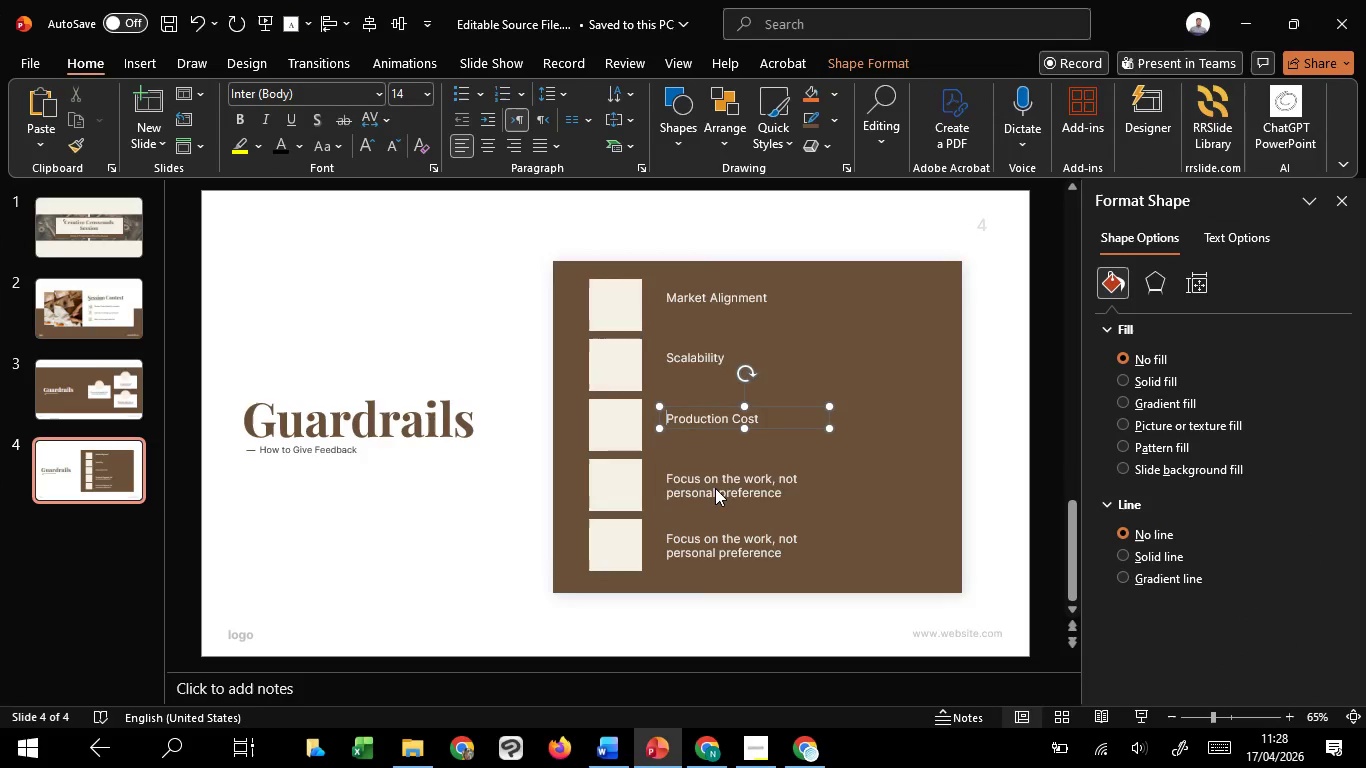 
left_click([715, 488])
 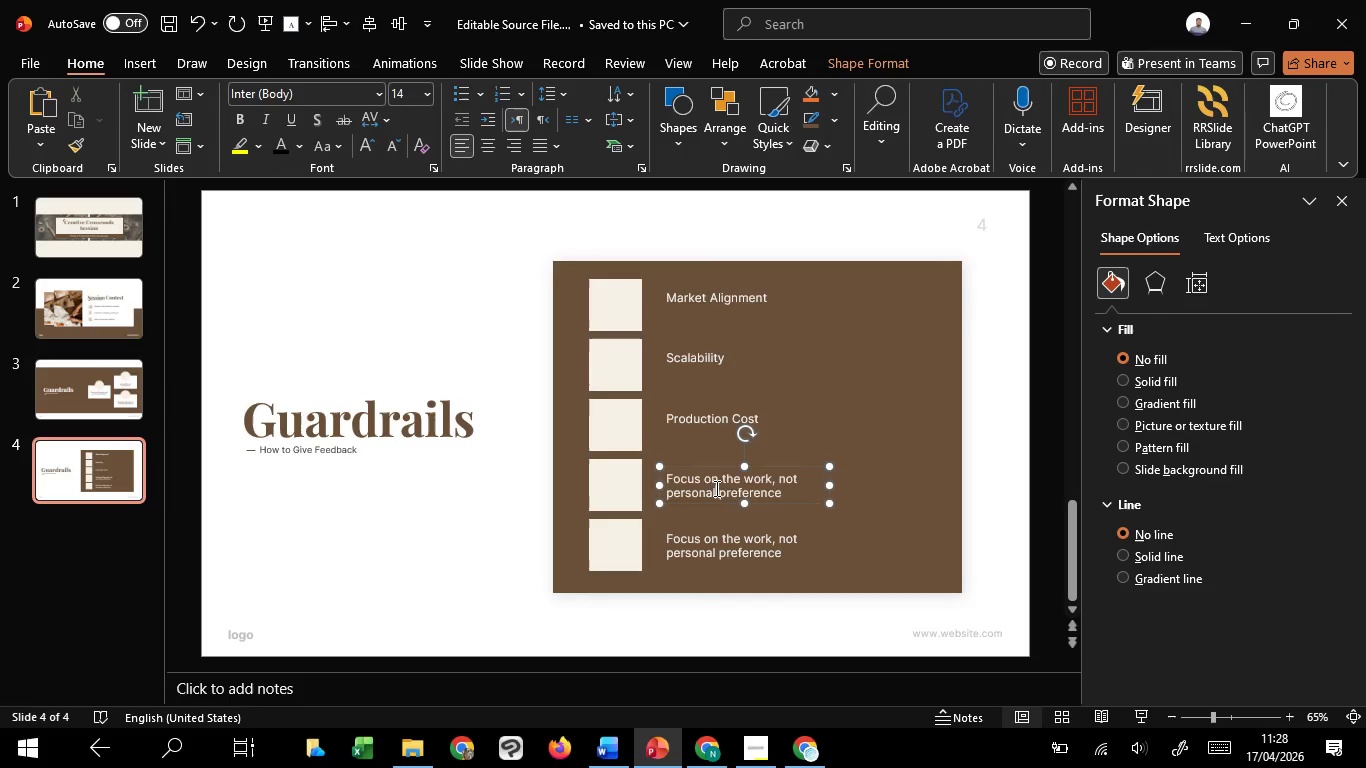 
key(Control+A)
 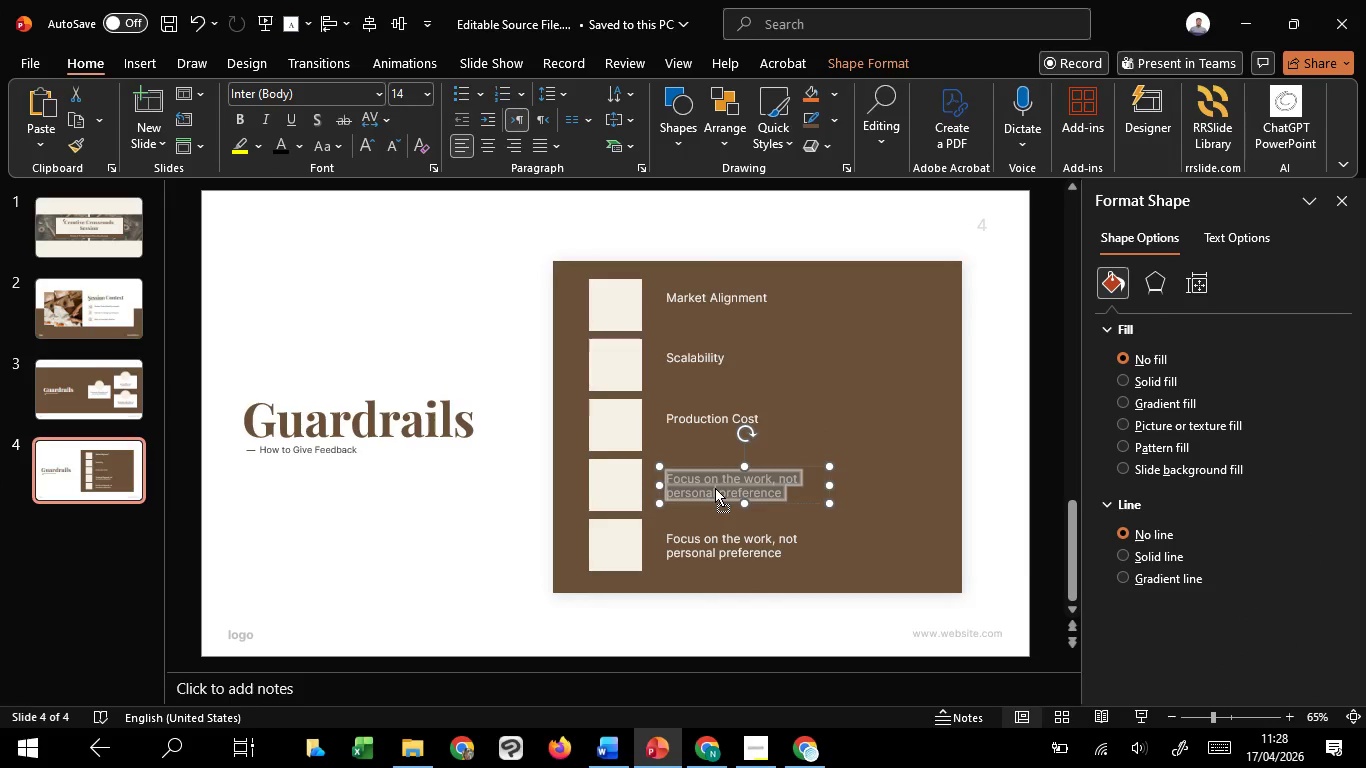 
right_click([715, 488])
 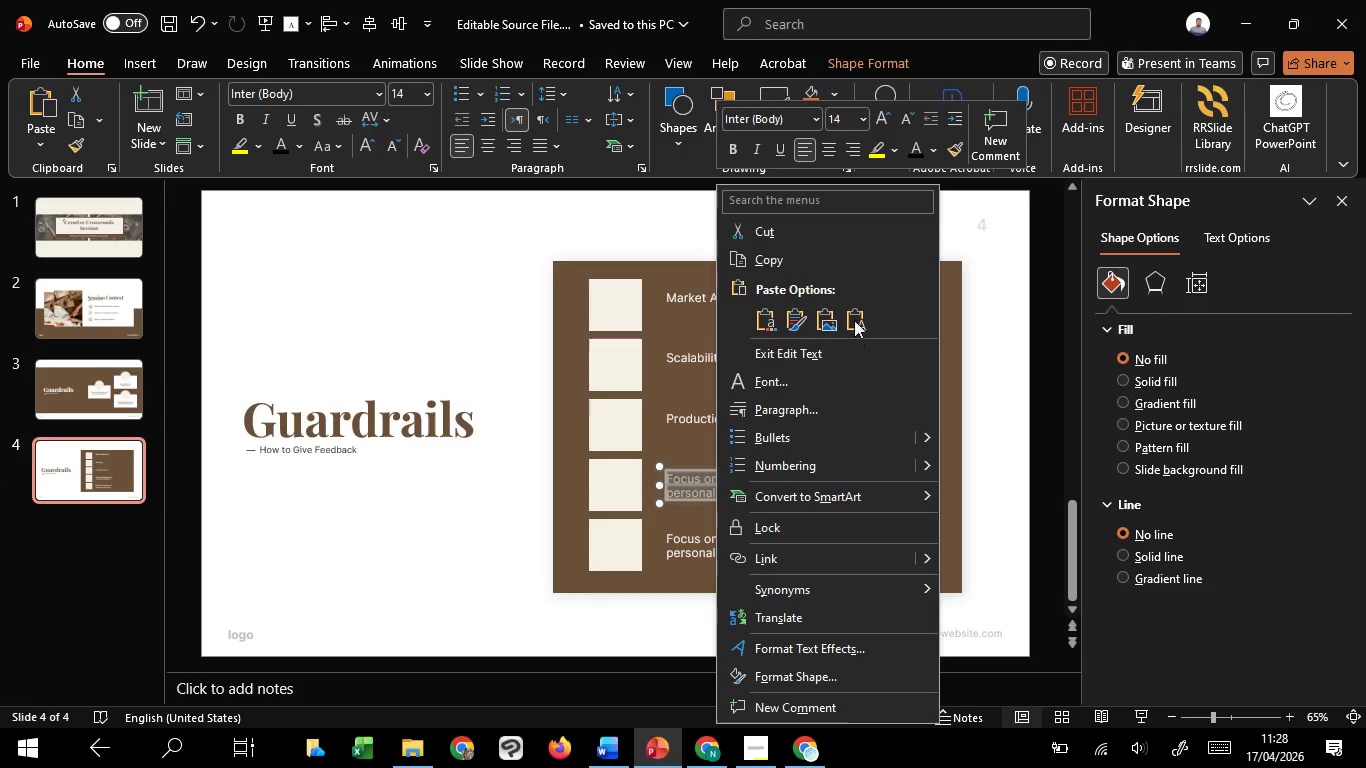 
left_click([854, 318])
 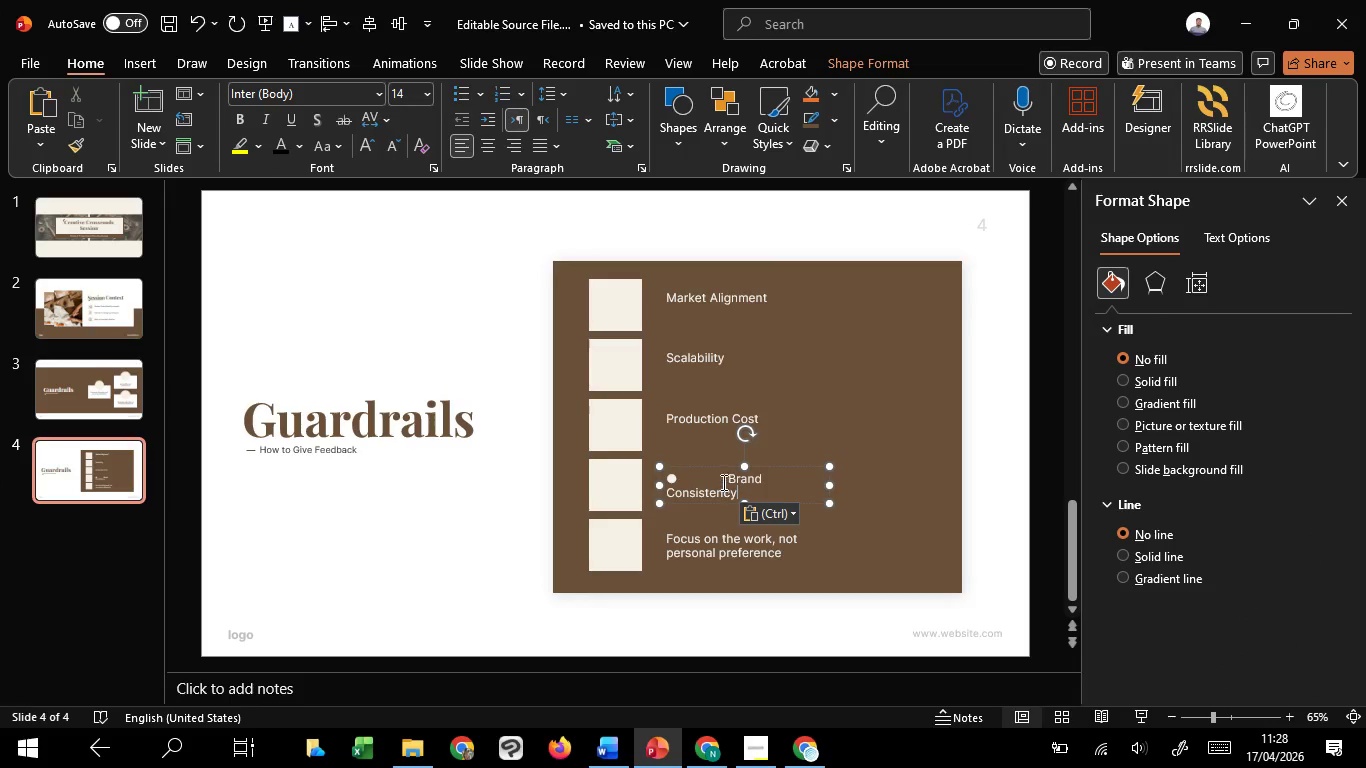 
left_click_drag(start_coordinate=[725, 479], to_coordinate=[611, 477])
 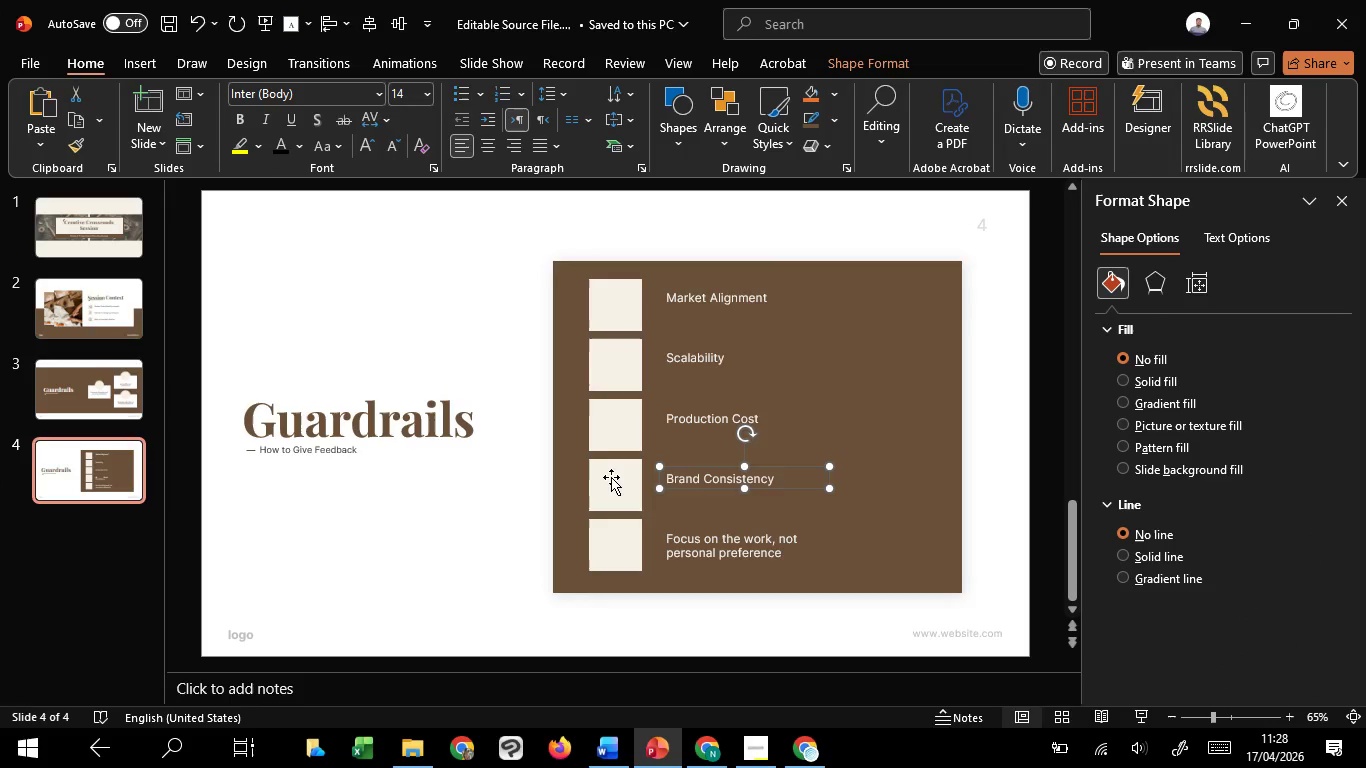 
key(Backspace)
 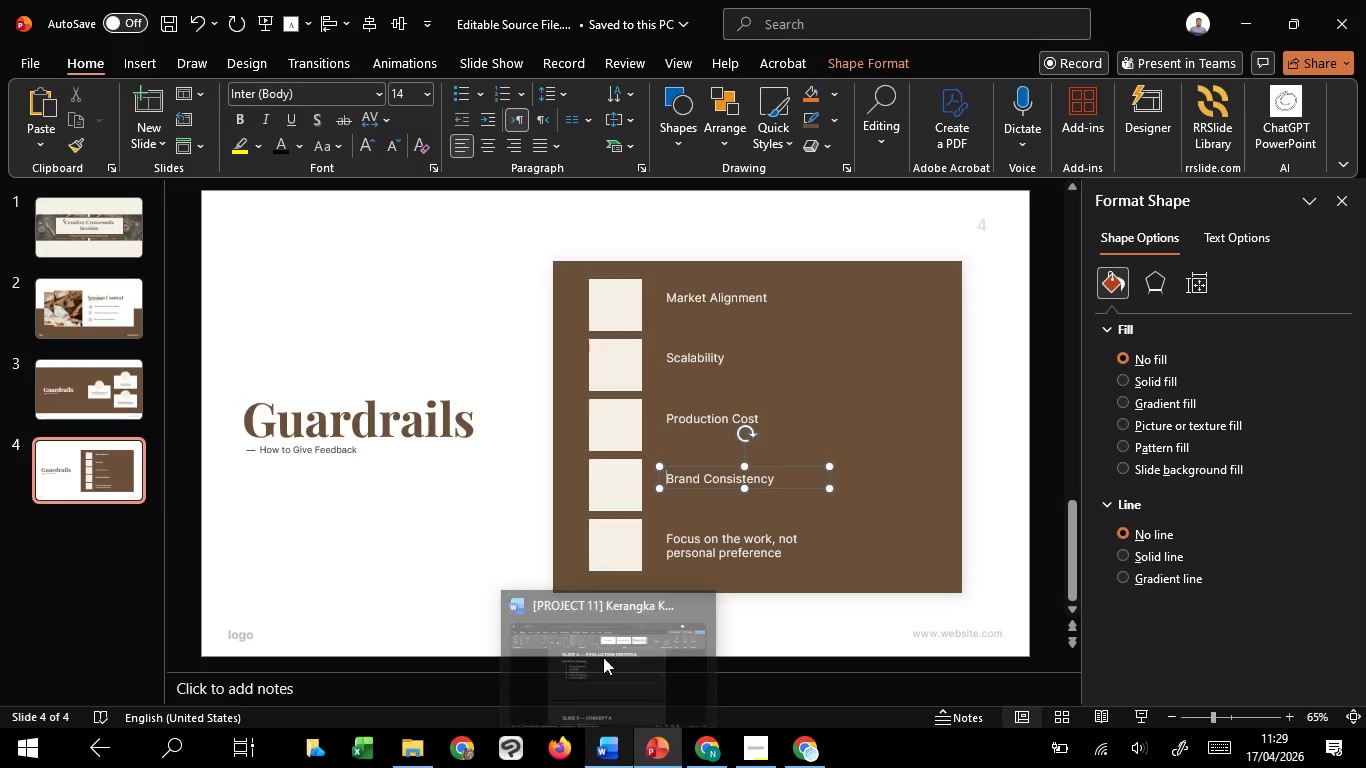 
left_click([605, 647])
 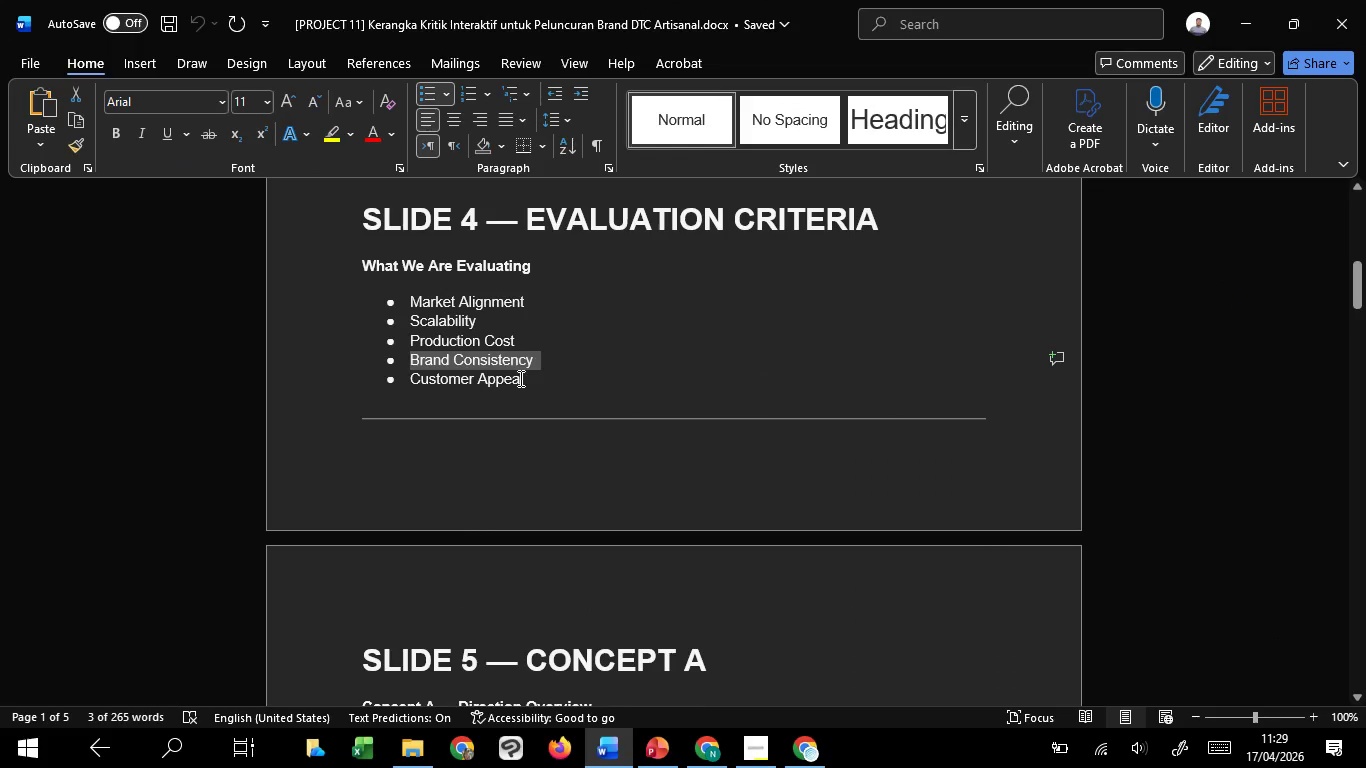 
left_click_drag(start_coordinate=[524, 379], to_coordinate=[413, 380])
 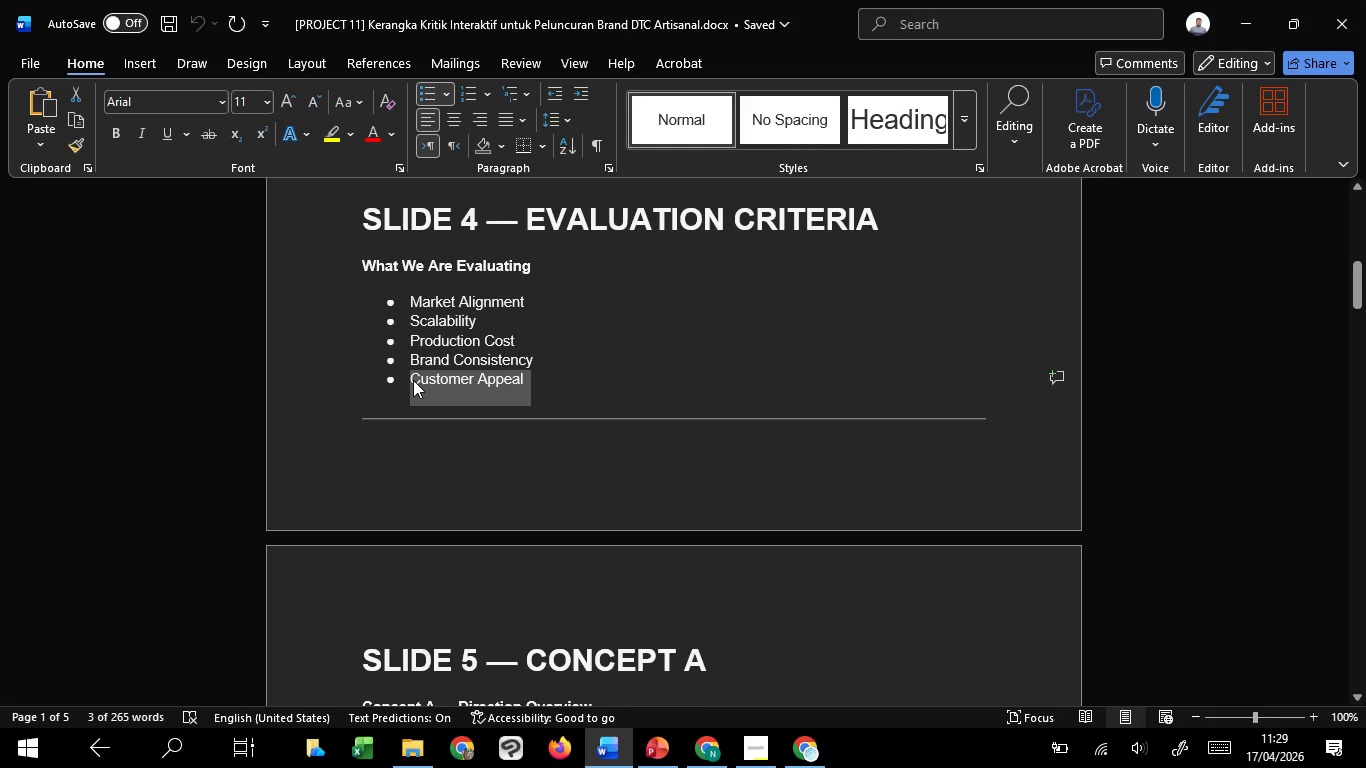 
key(Control+C)
 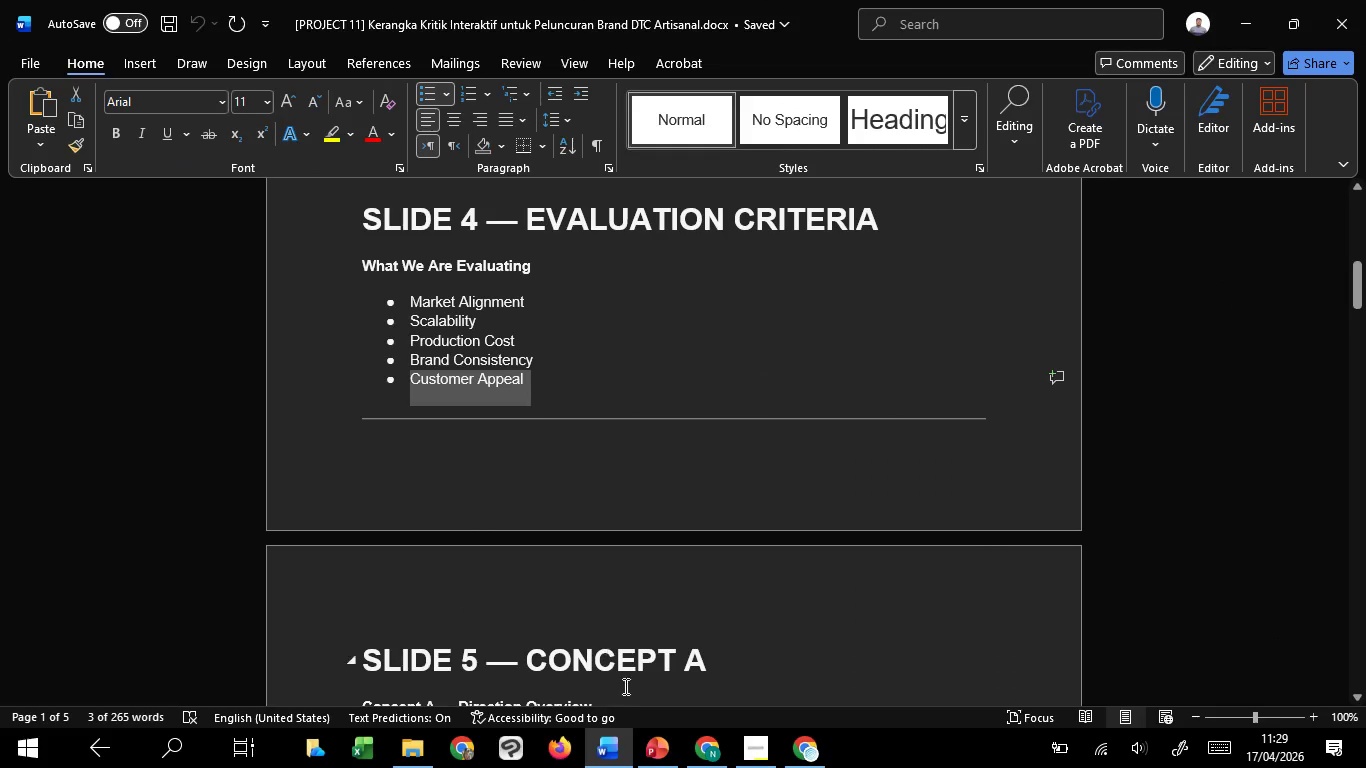 
key(Control+C)
 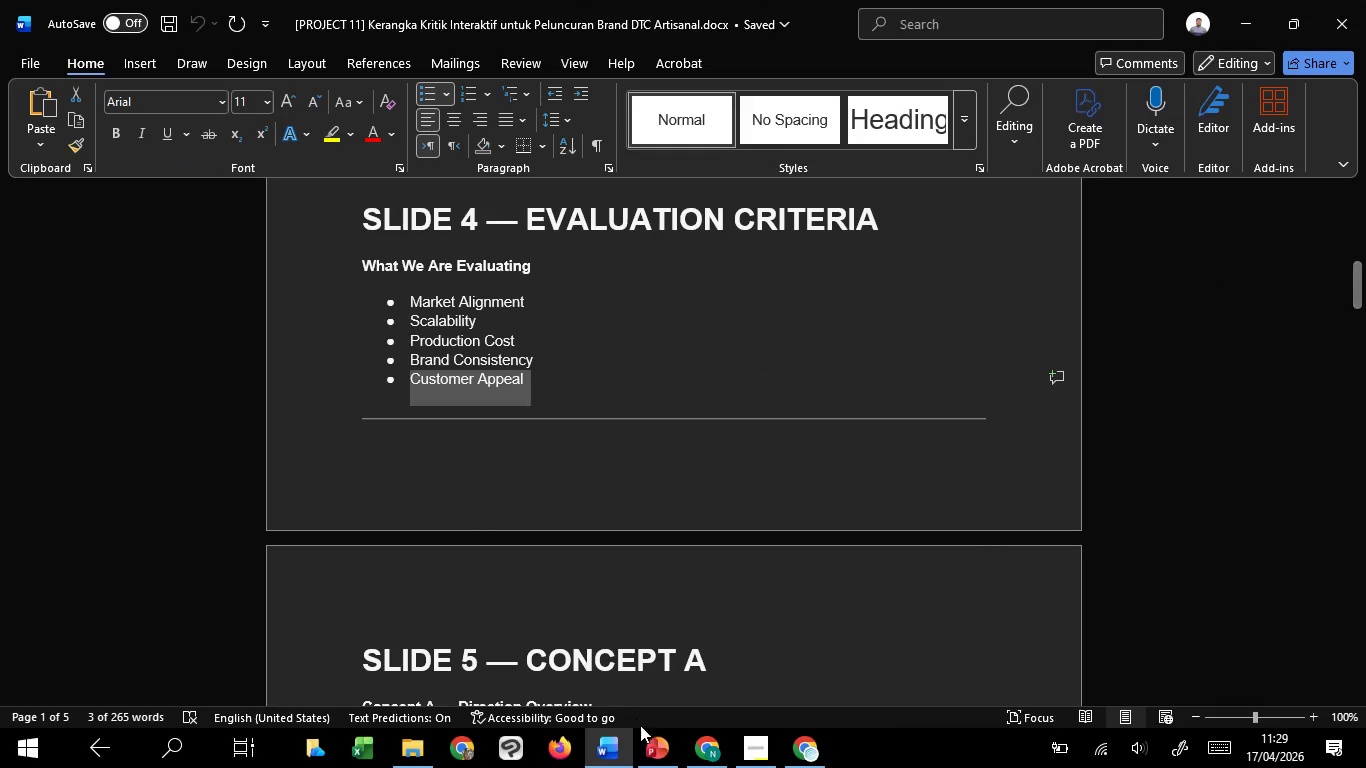 
key(Control+C)
 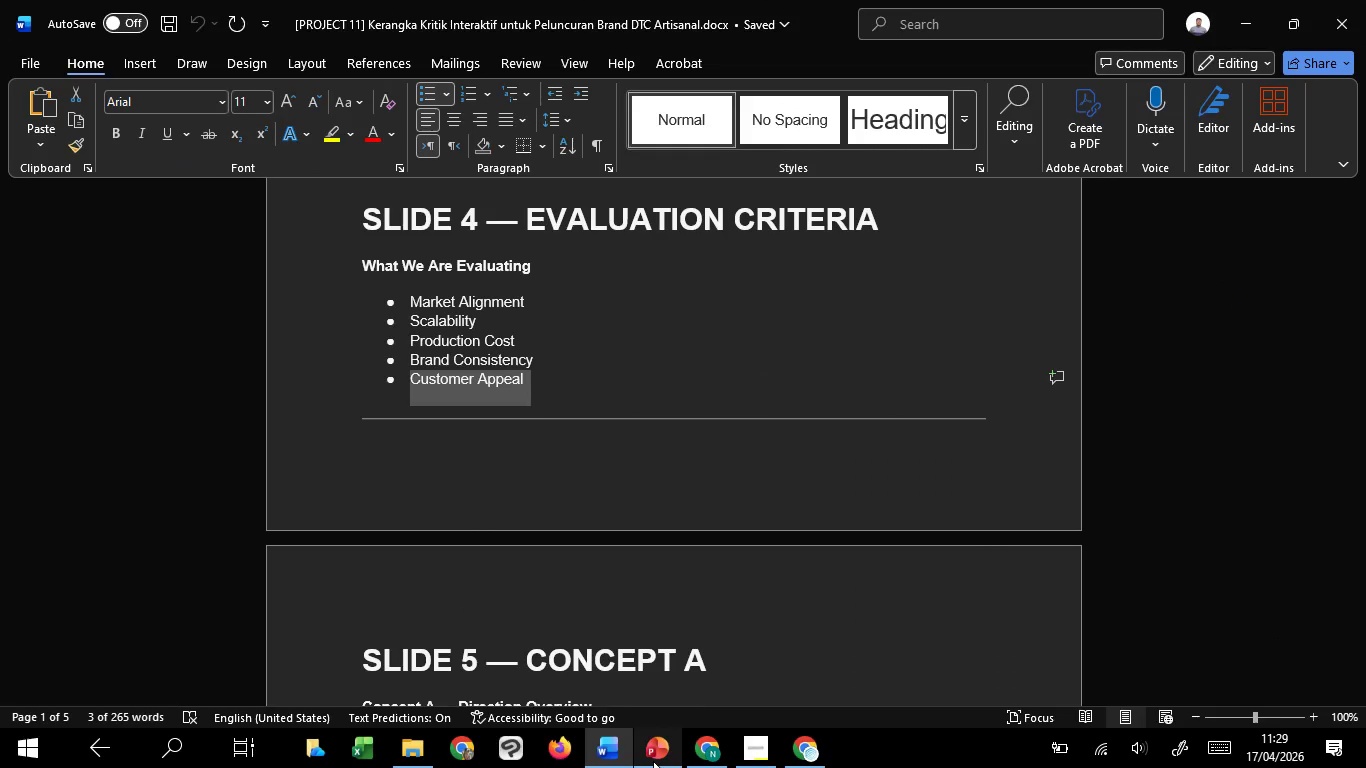 
key(Control+C)
 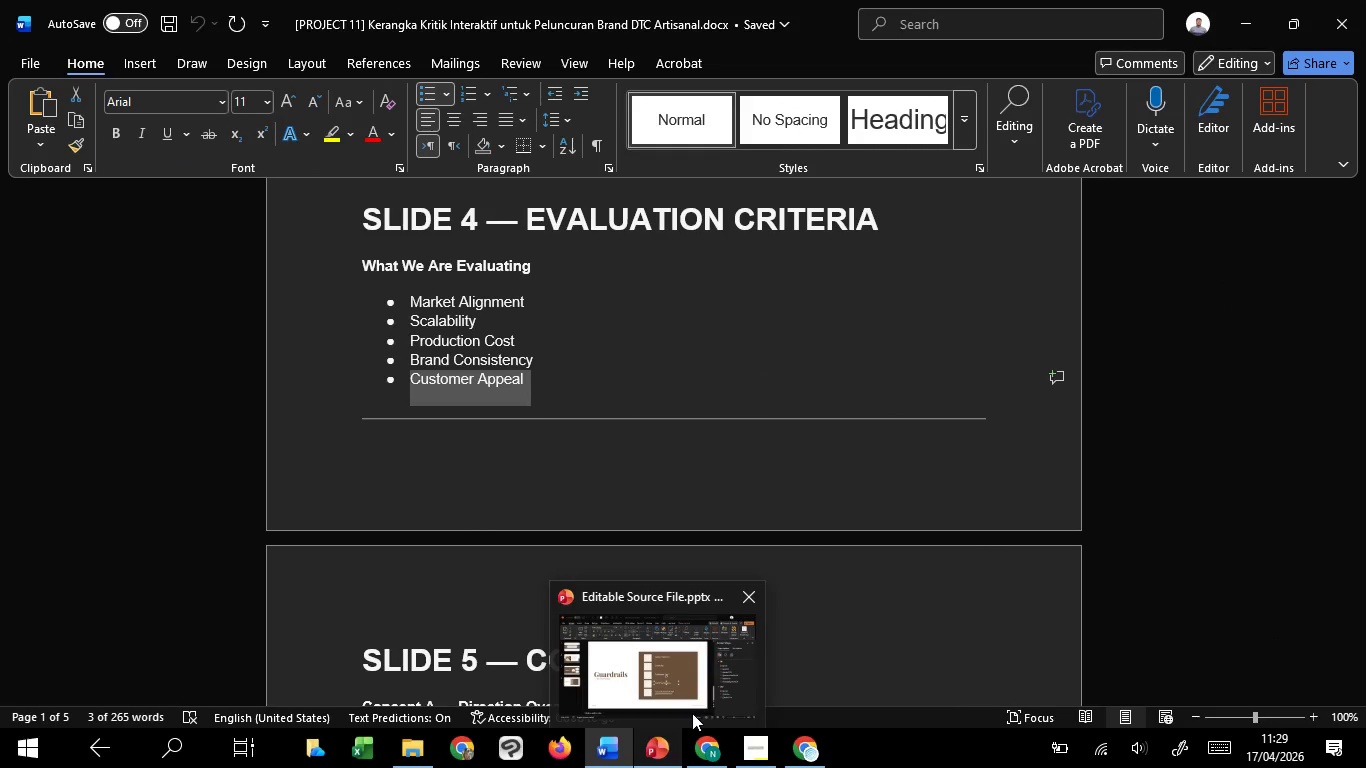 
left_click([692, 713])
 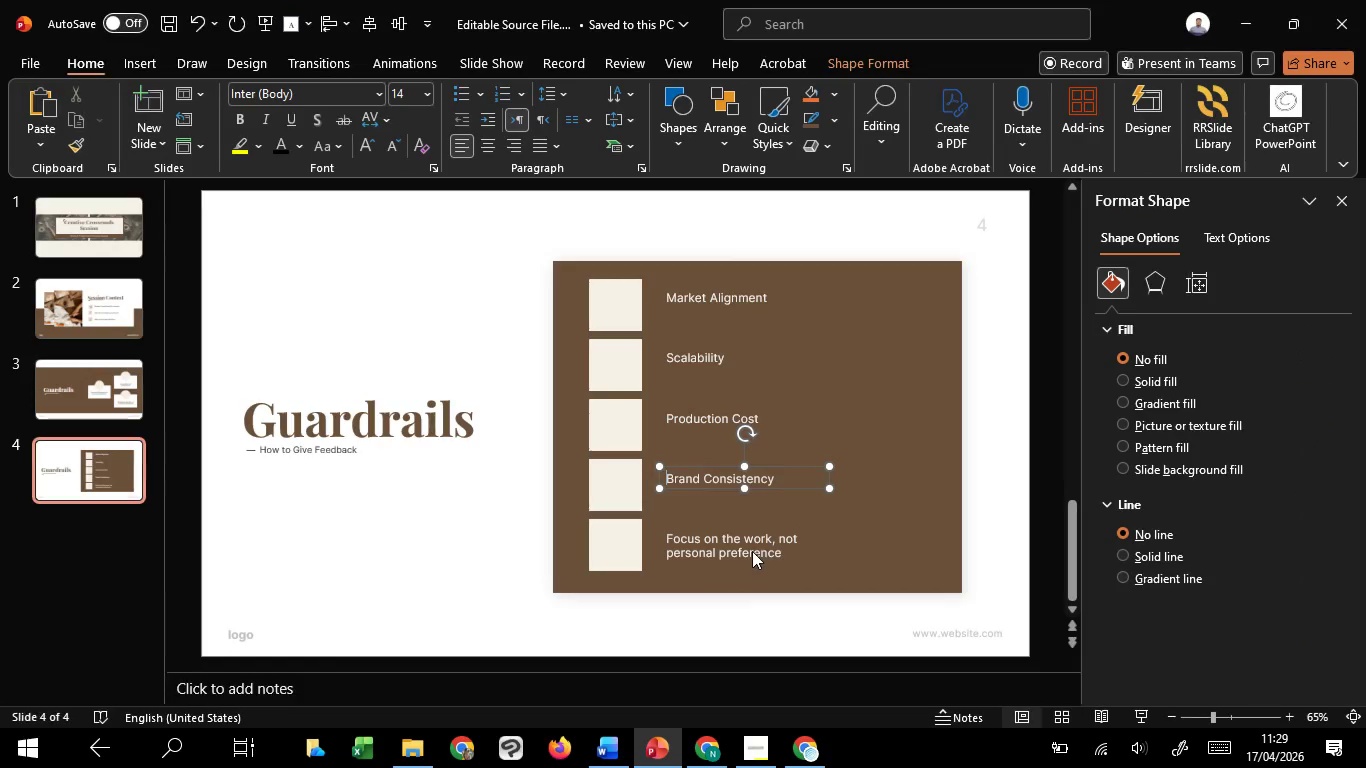 
left_click([752, 551])
 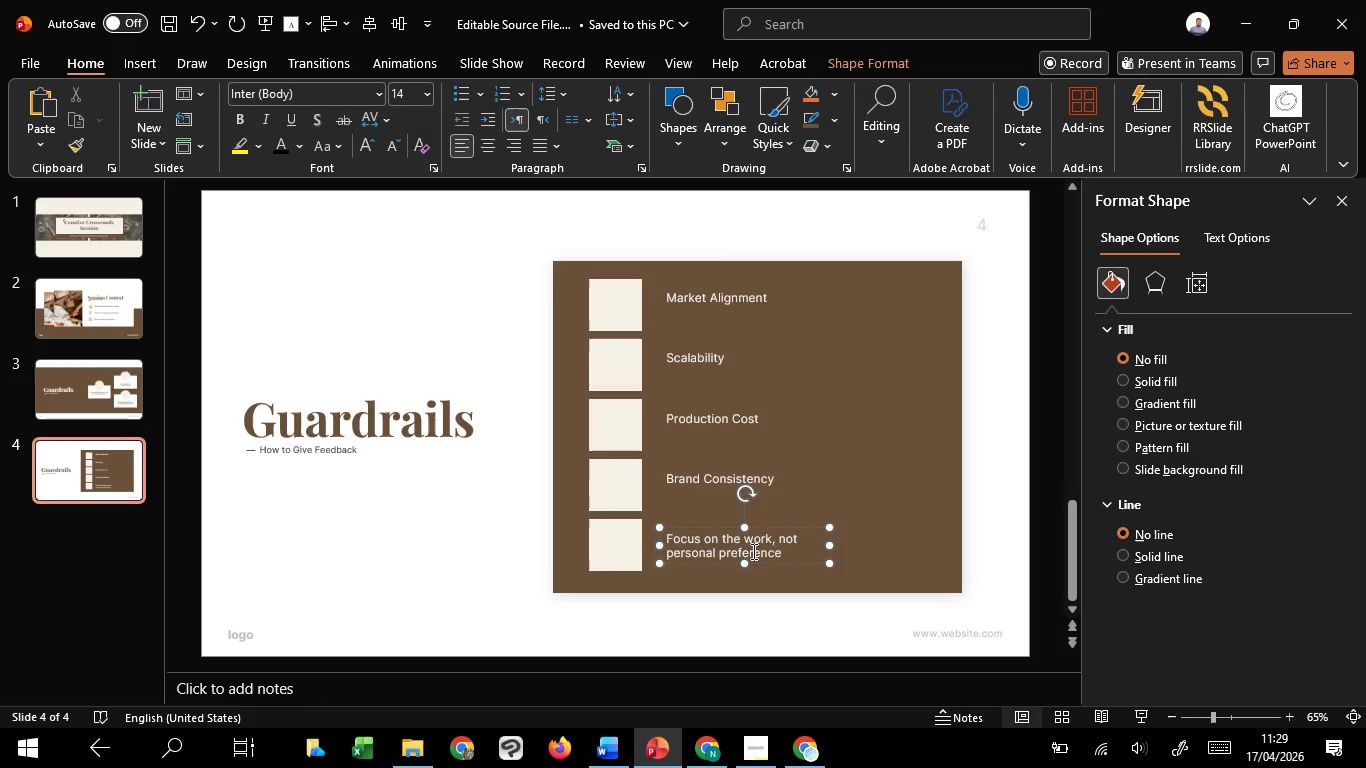 
key(Control+A)
 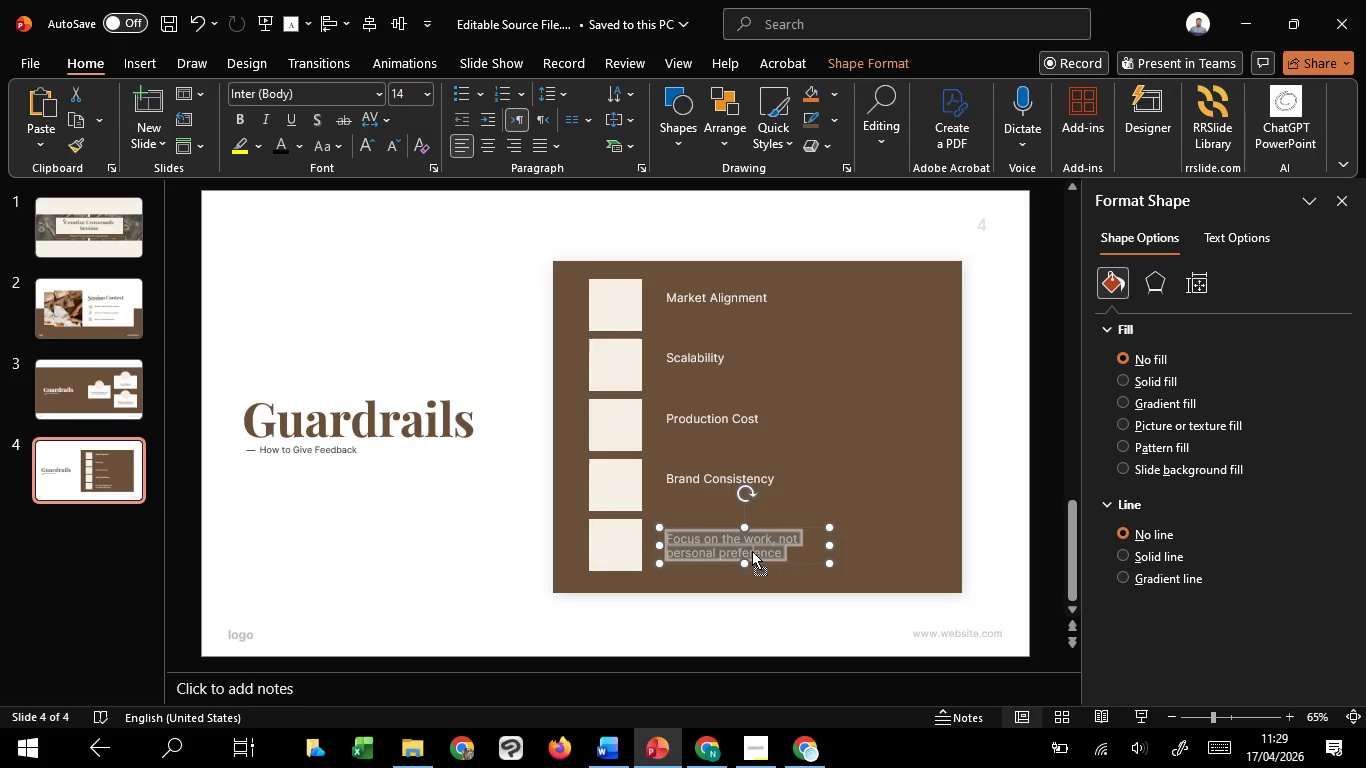 
right_click([752, 551])
 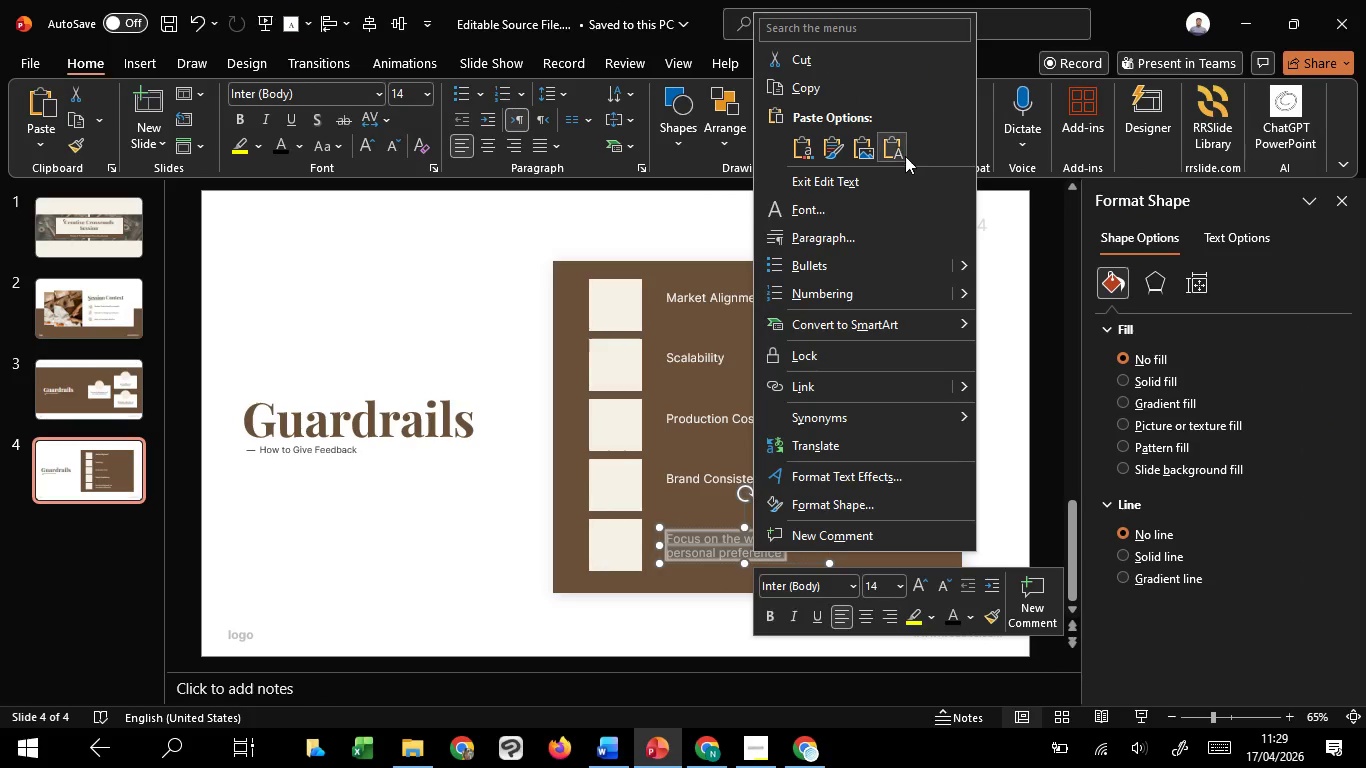 
left_click([900, 148])
 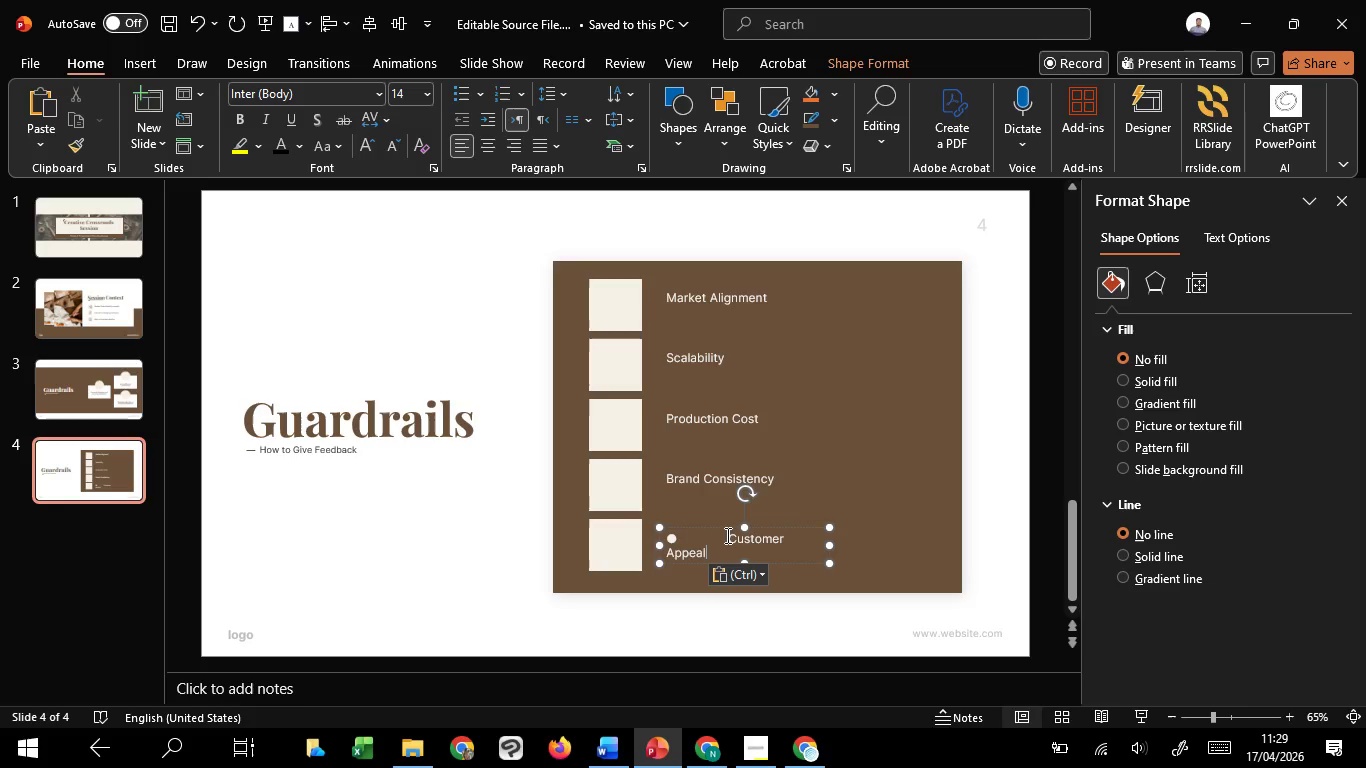 
left_click_drag(start_coordinate=[729, 535], to_coordinate=[609, 523])
 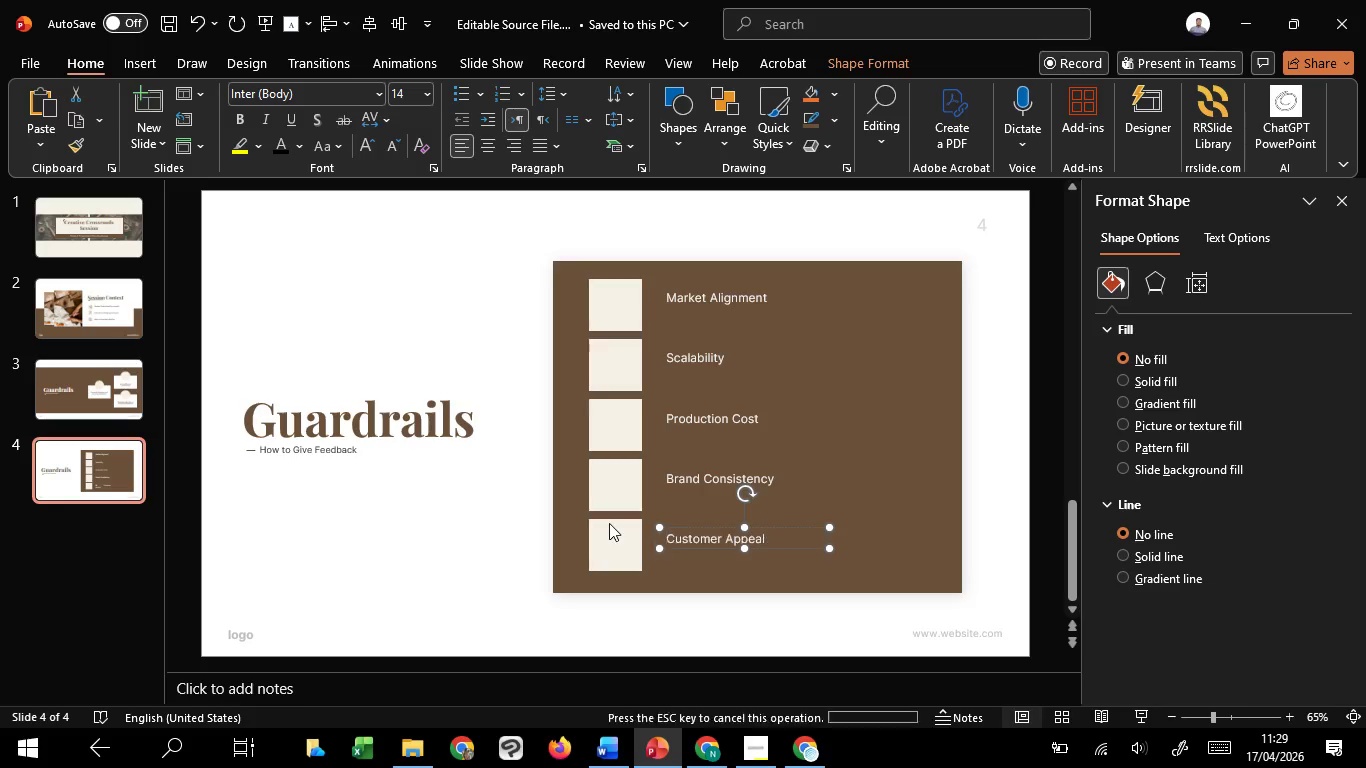 
key(Backspace)
 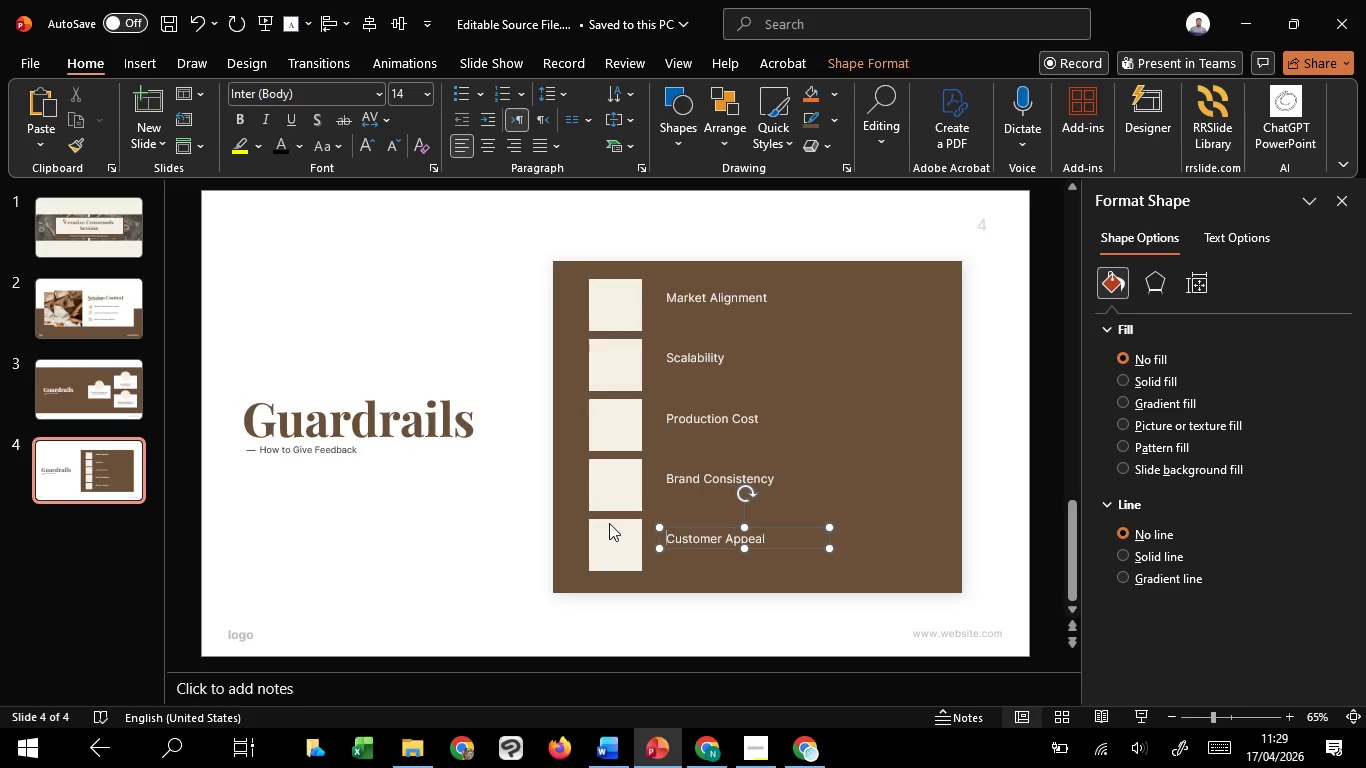 
hold_key(key=ShiftLeft, duration=1.5)
left_click([704, 467])
 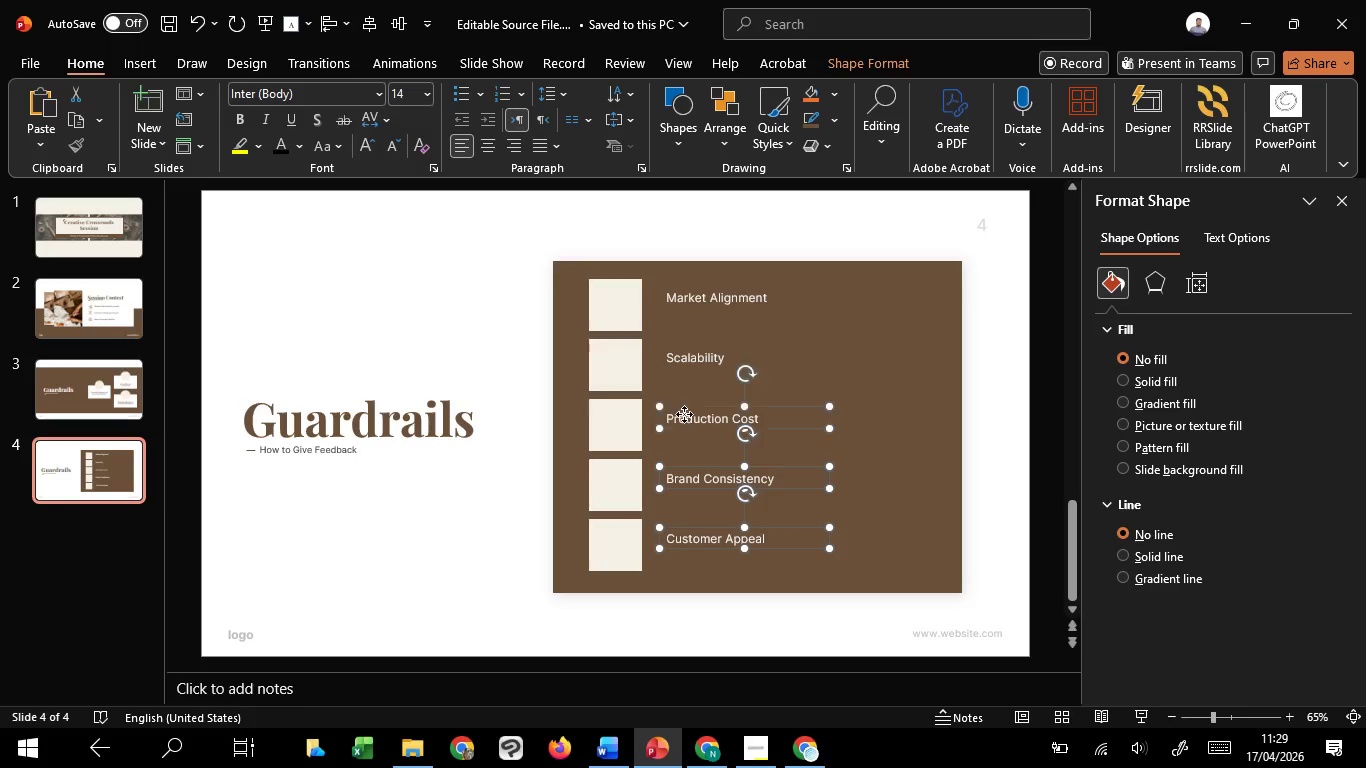 
left_click([684, 414])
 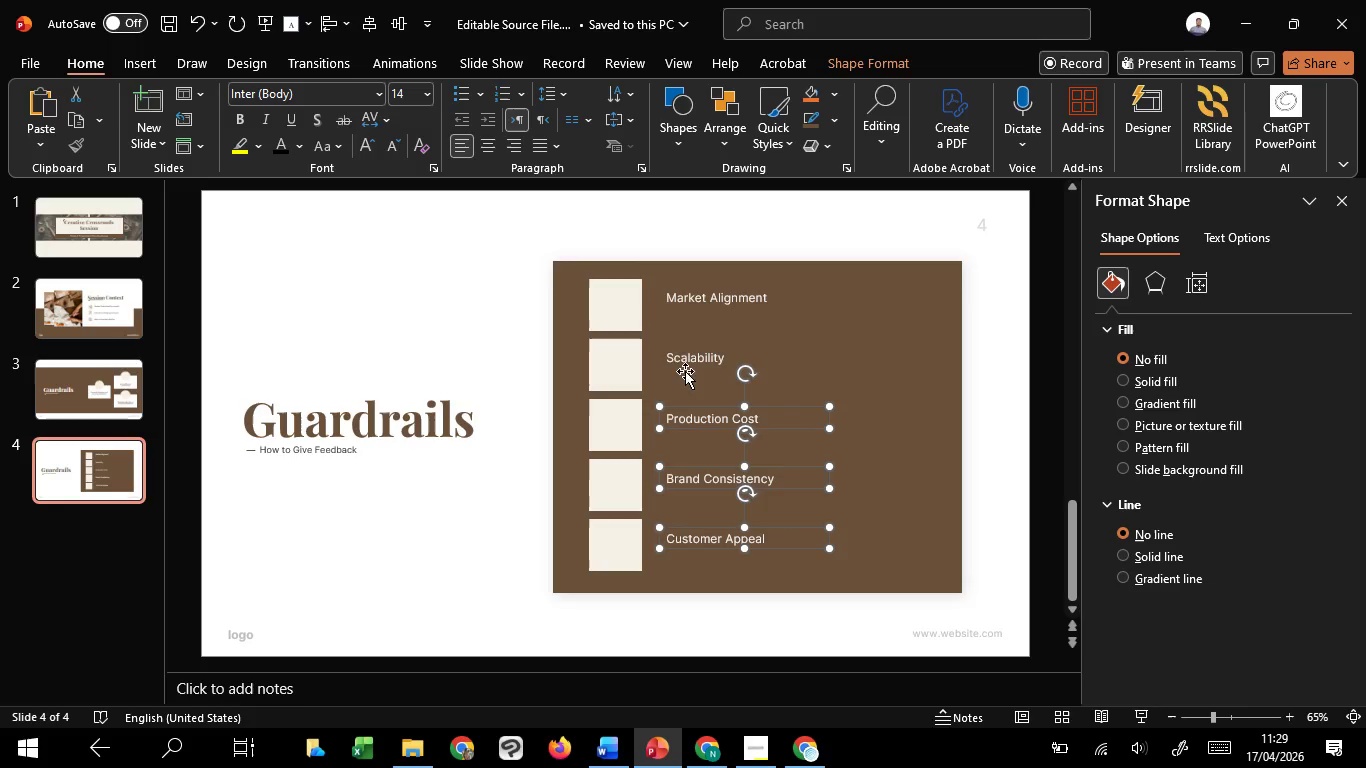 
hold_key(key=ShiftLeft, duration=1.5)
double_click([685, 361])
 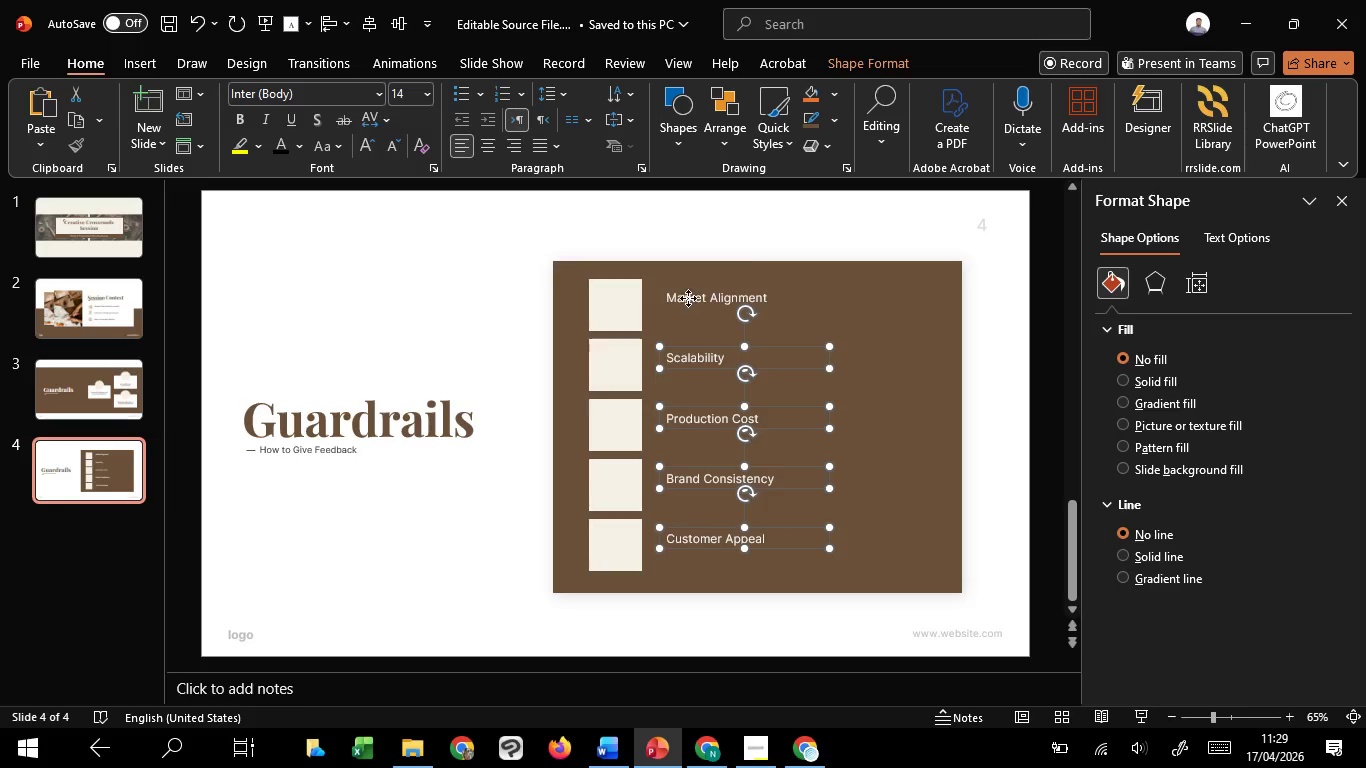 
triple_click([688, 298])
 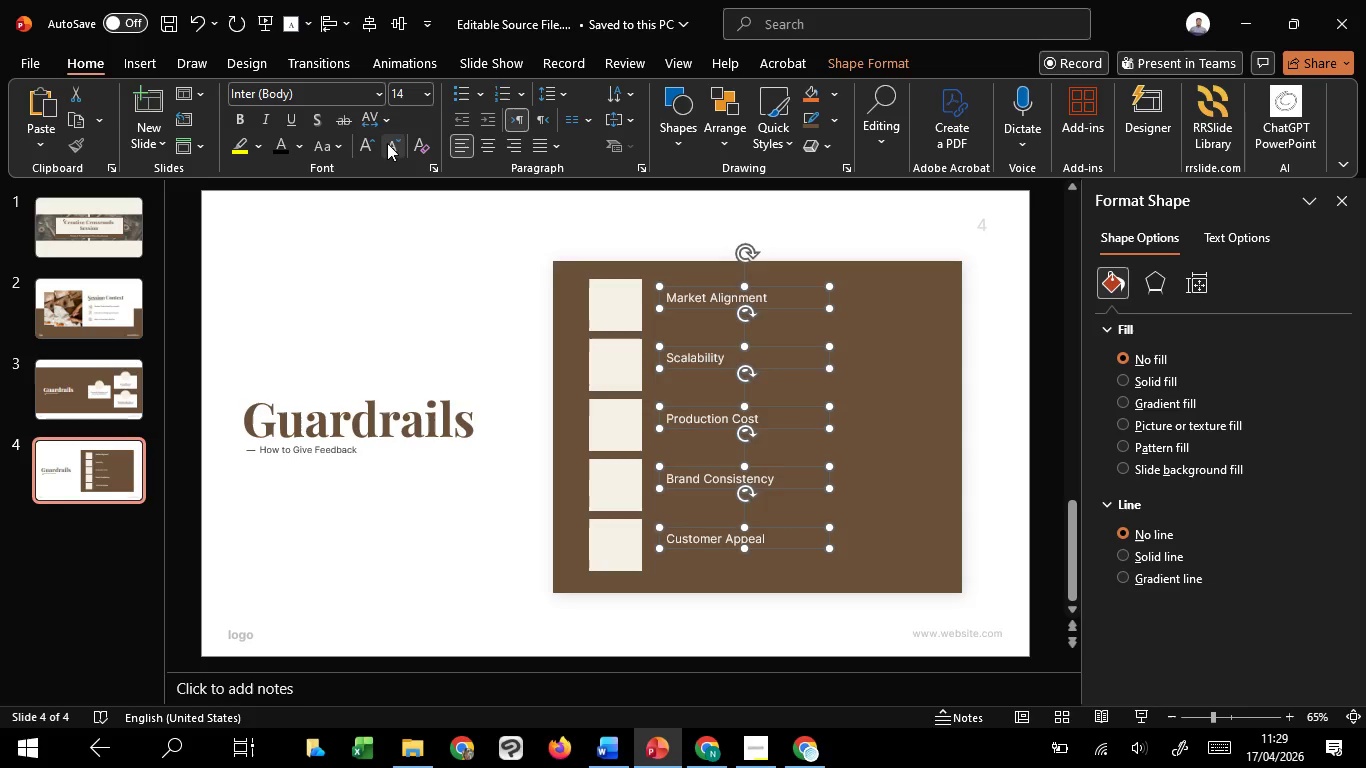 
key(Shift+ShiftLeft)
 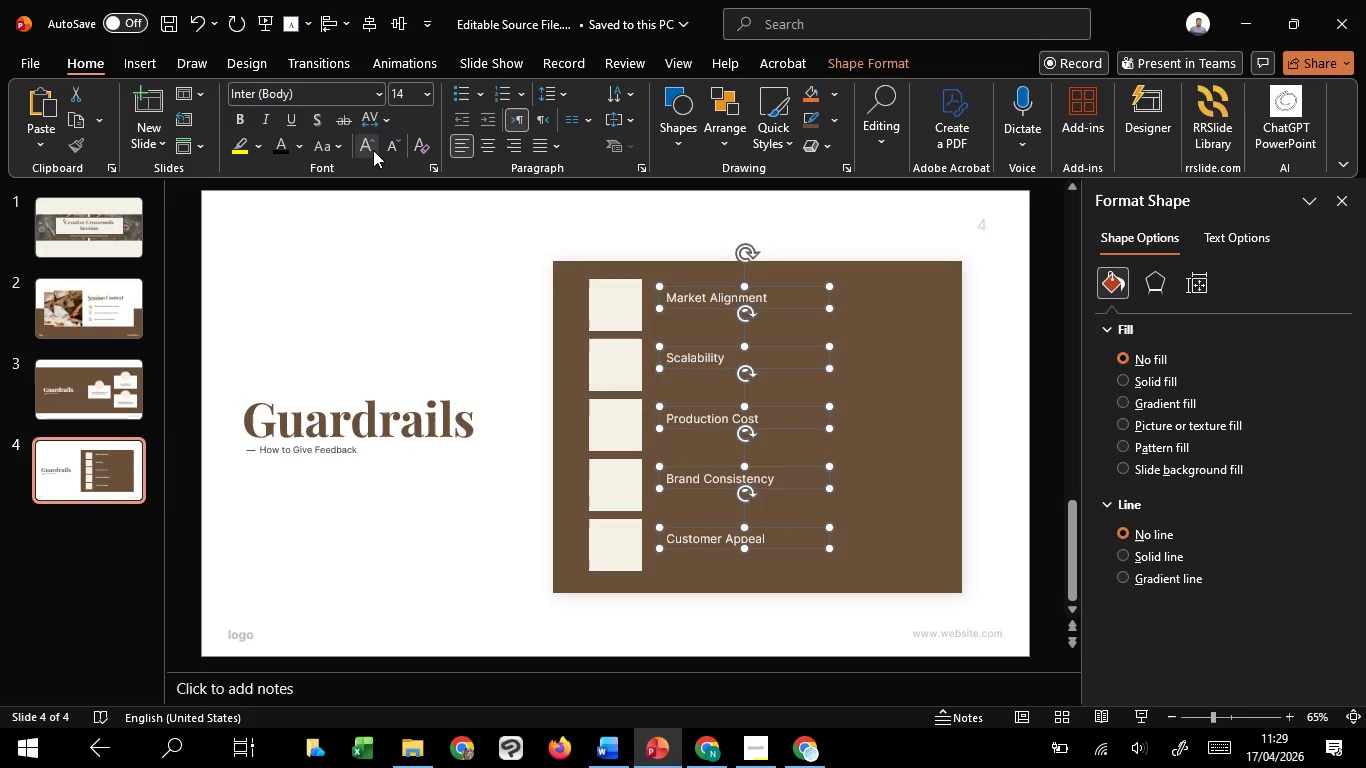 
key(Shift+ShiftLeft)
 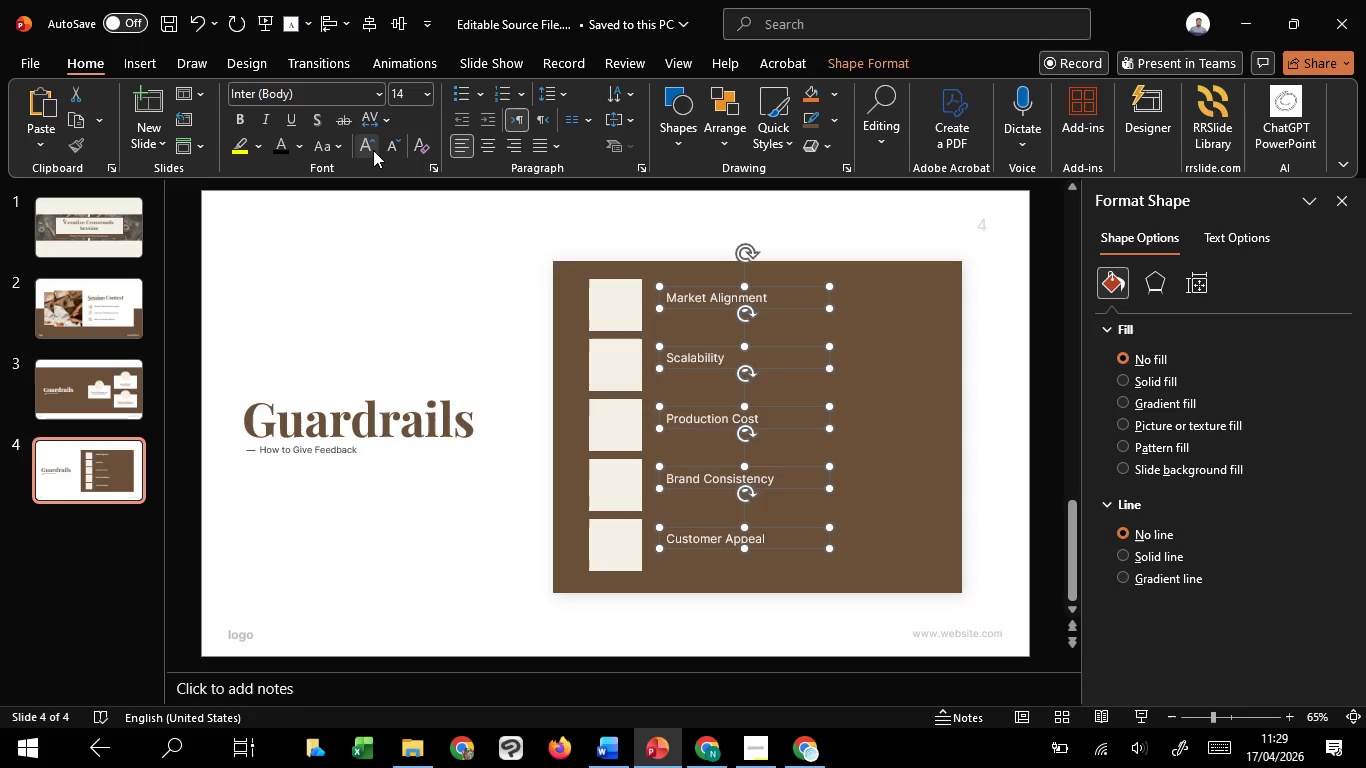 
key(Shift+ShiftLeft)
 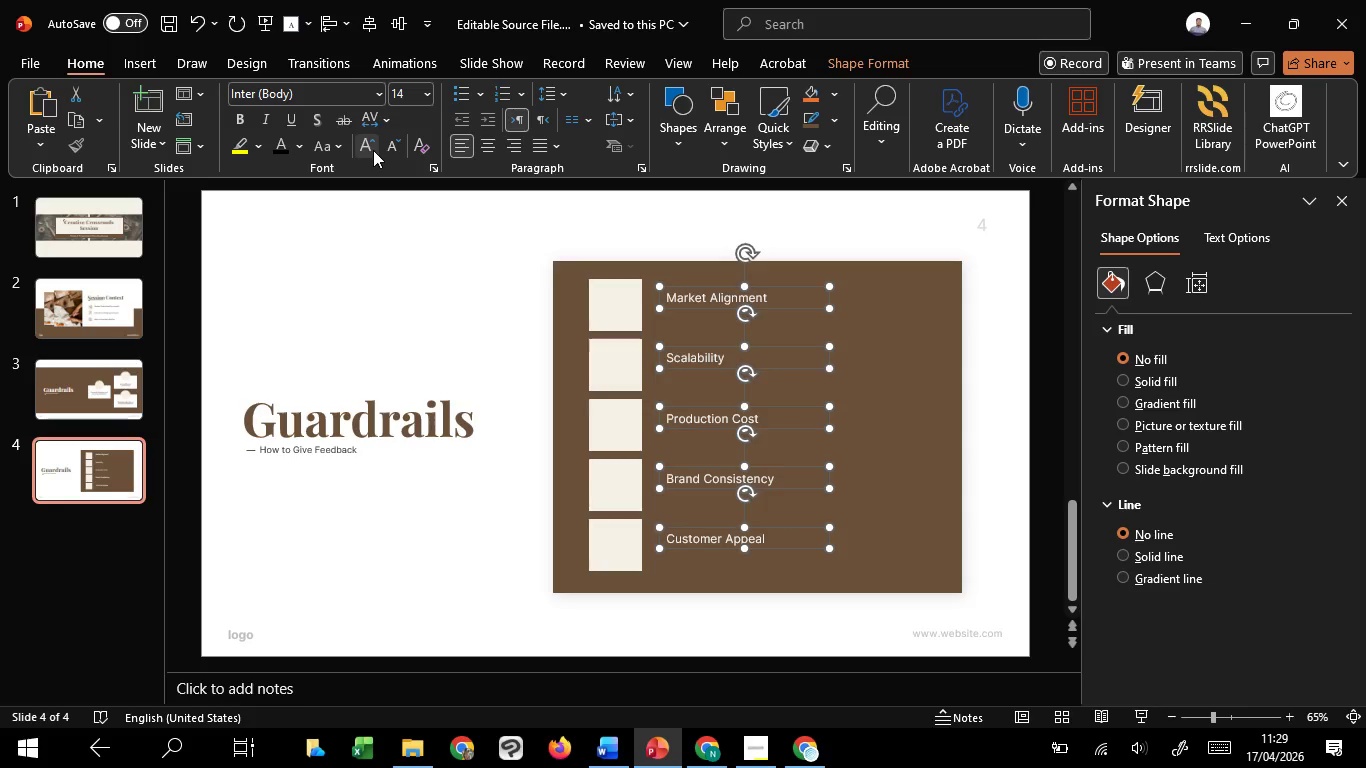 
key(Shift+ShiftLeft)
 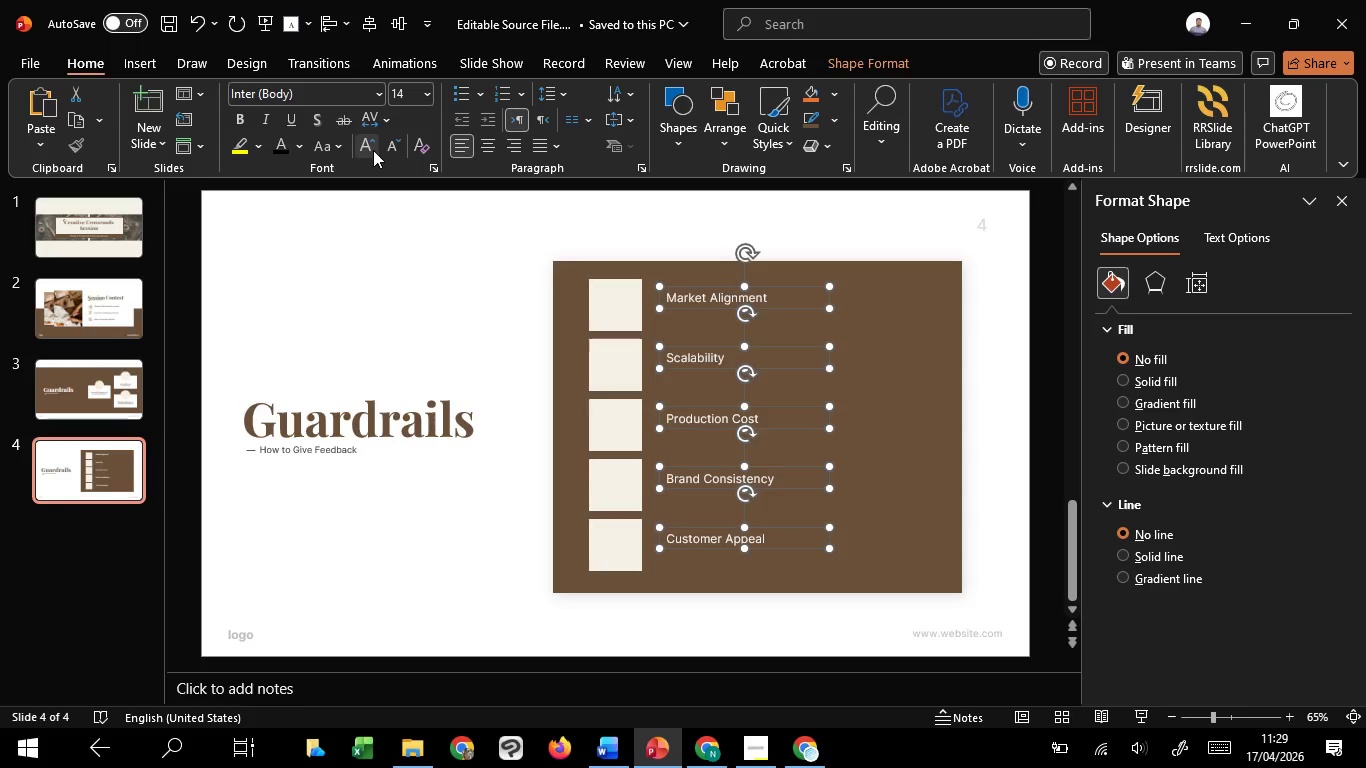 
key(Shift+ShiftLeft)
 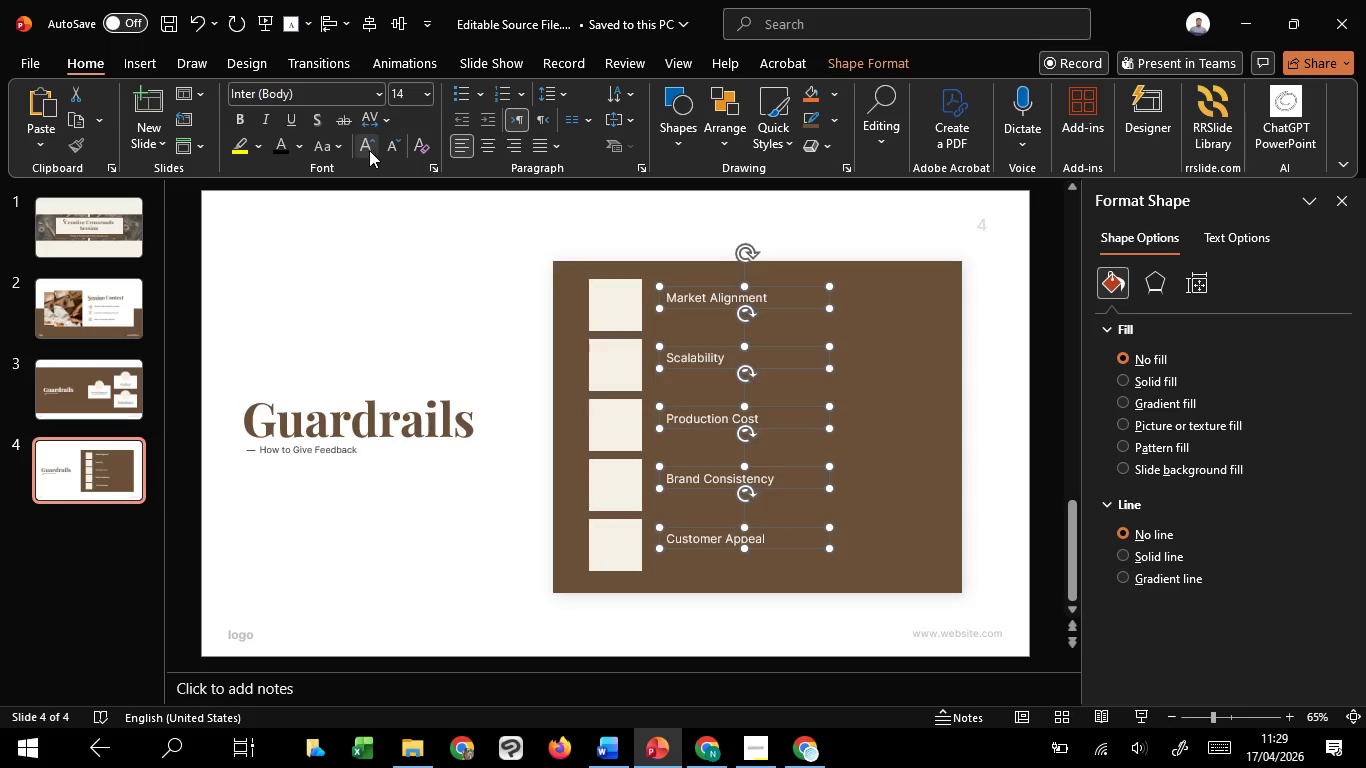 
key(Shift+ShiftLeft)
 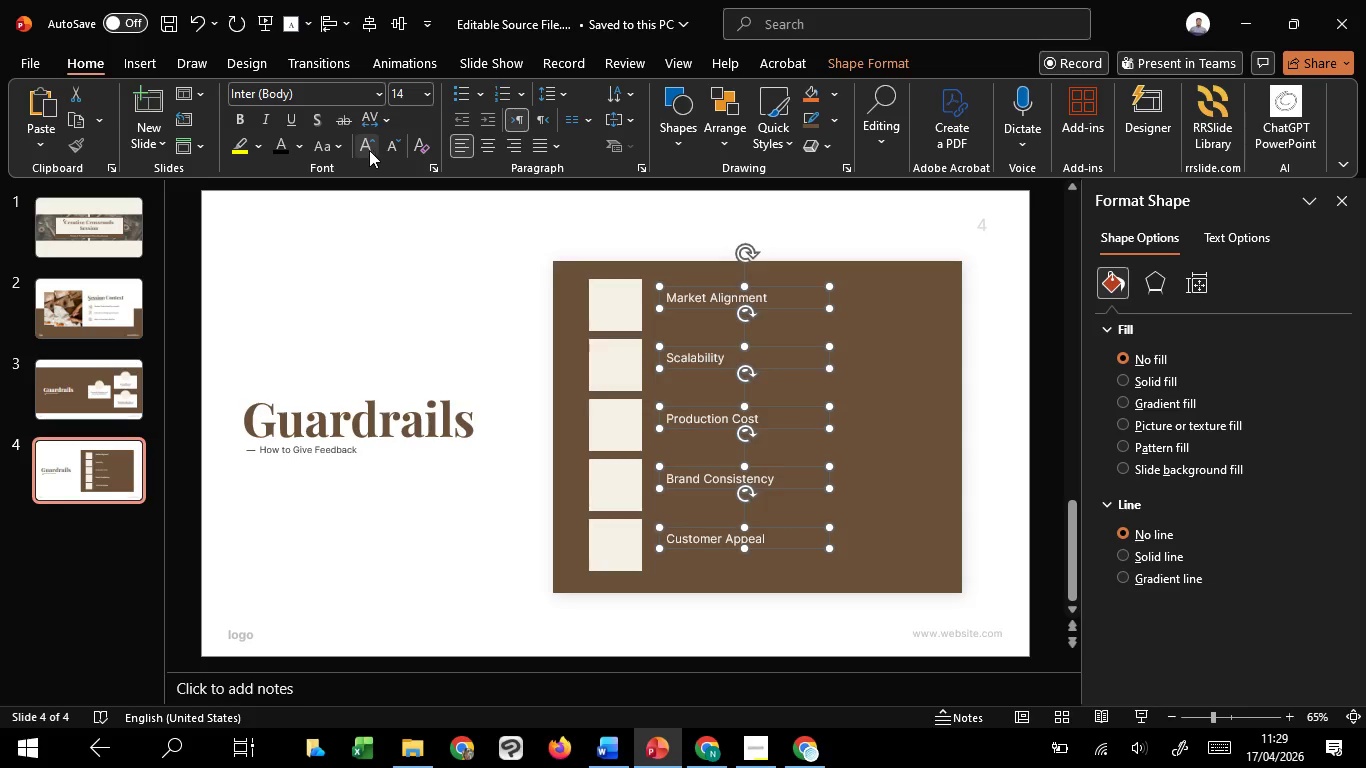 
key(Shift+ShiftLeft)
 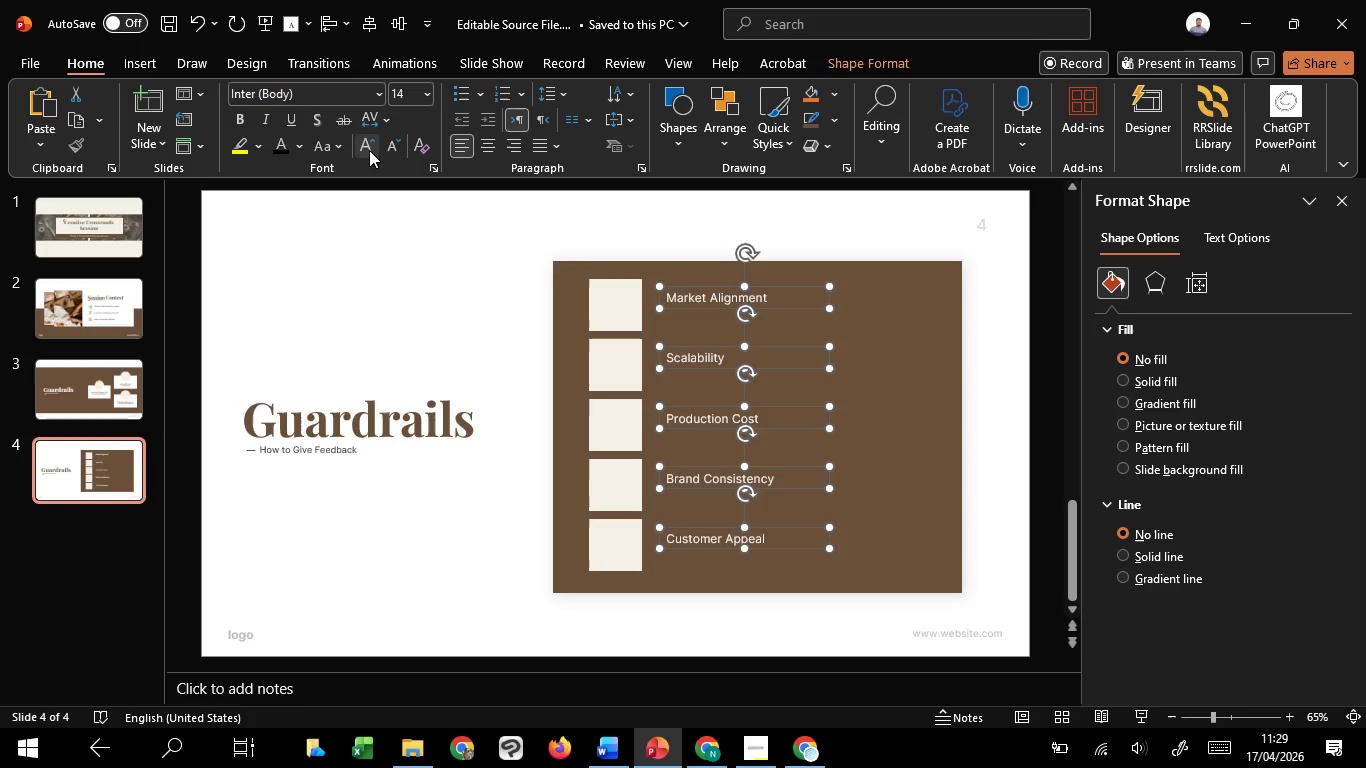 
key(Shift+ShiftLeft)
 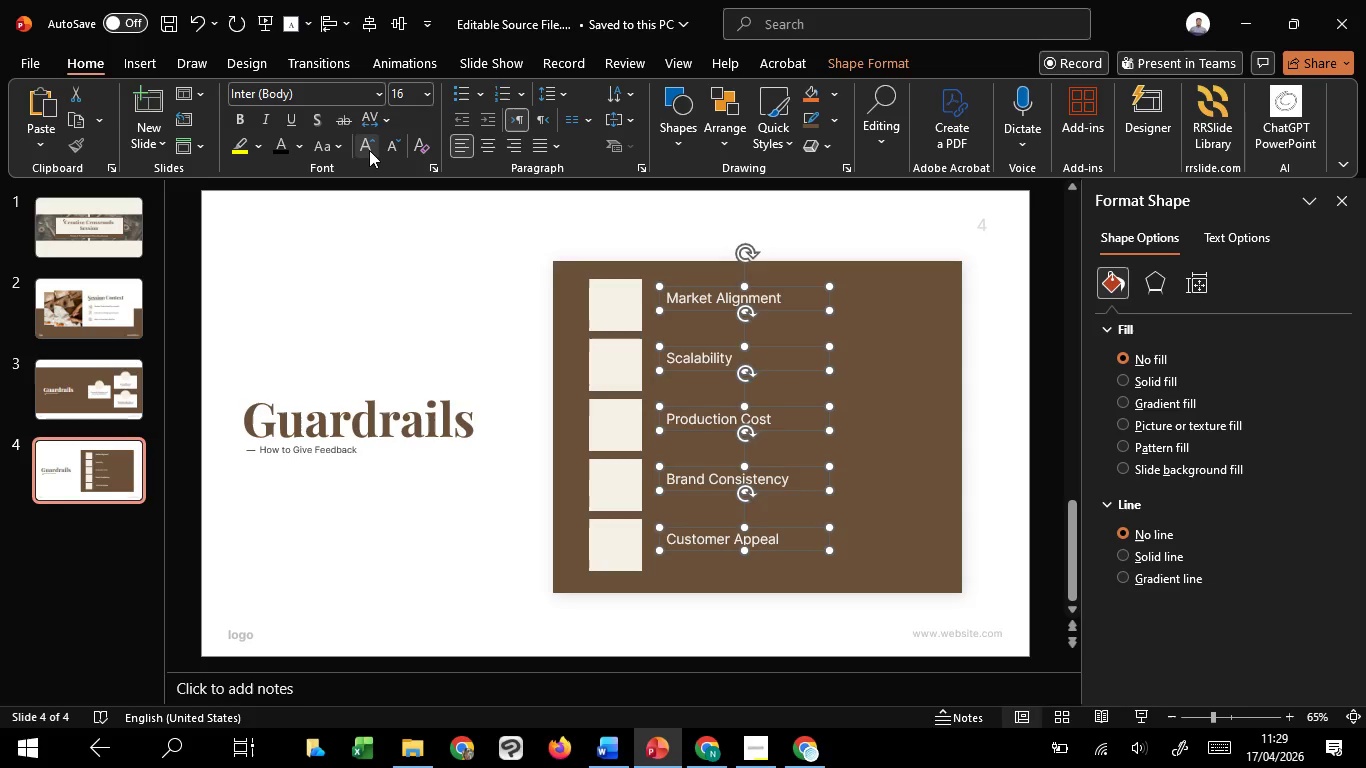 
double_click([369, 150])
 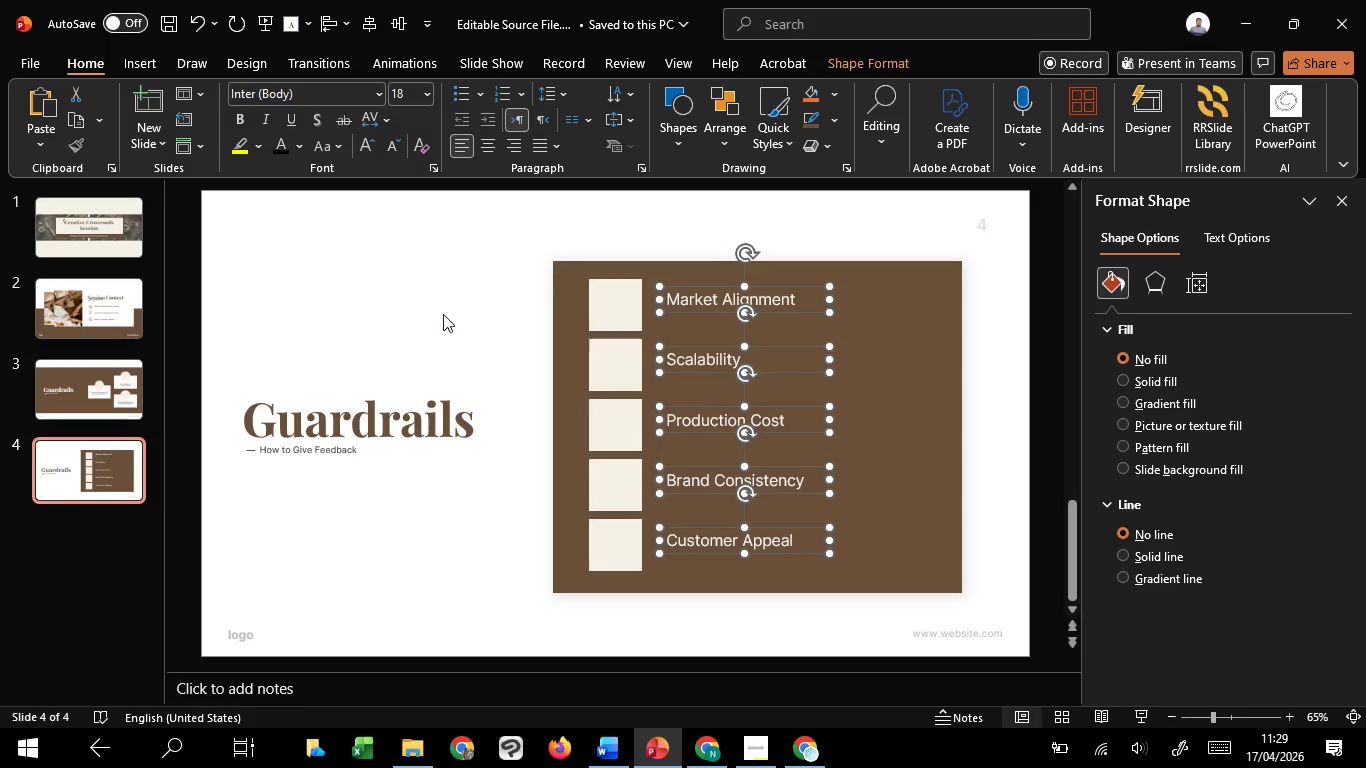 
key(Shift+ShiftLeft)
 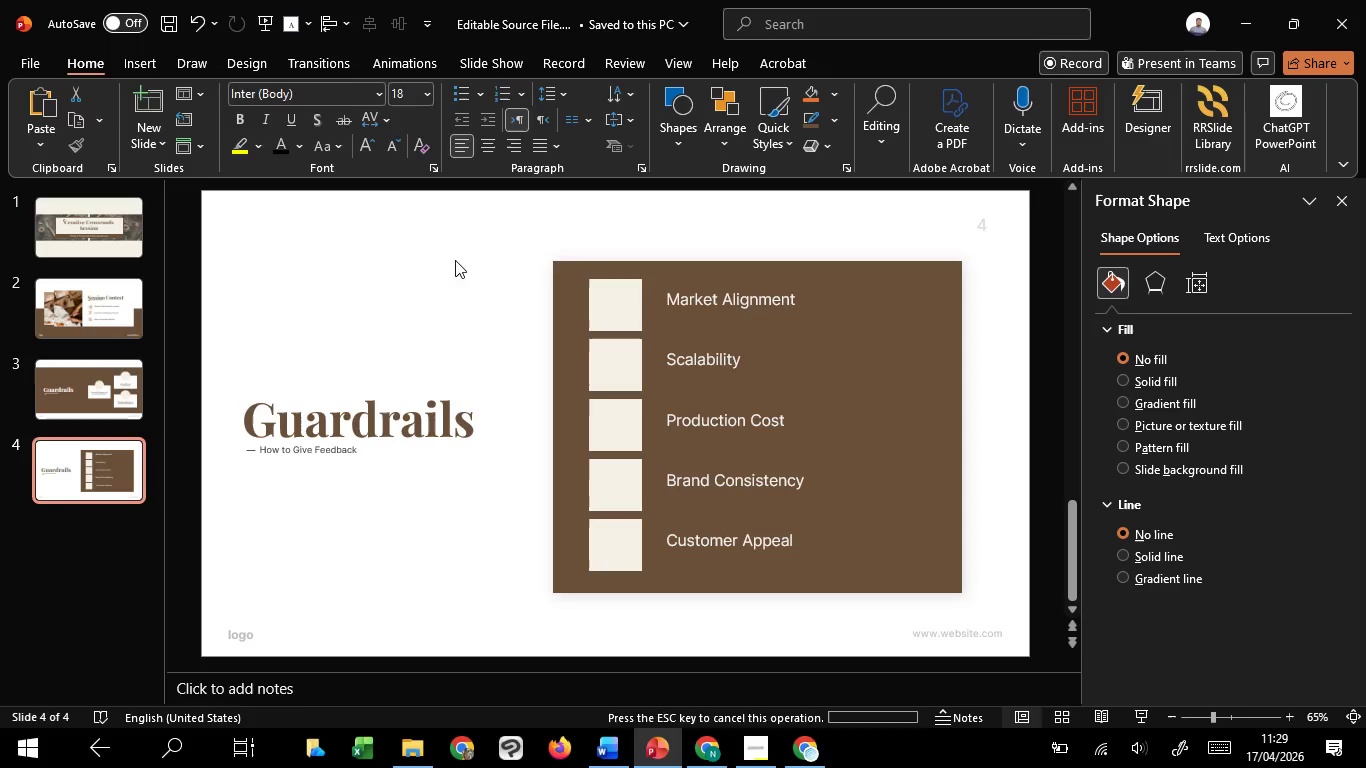 
left_click([455, 260])
 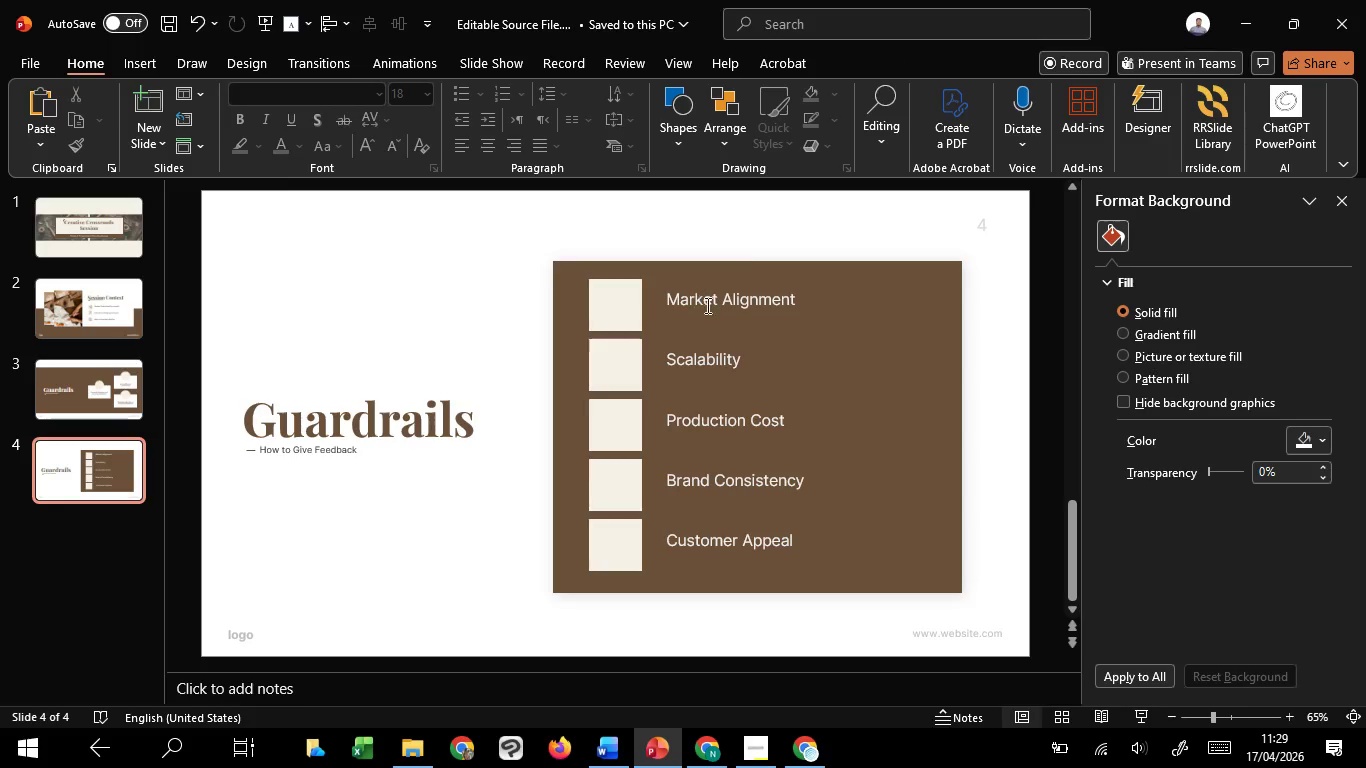 
left_click([712, 308])
 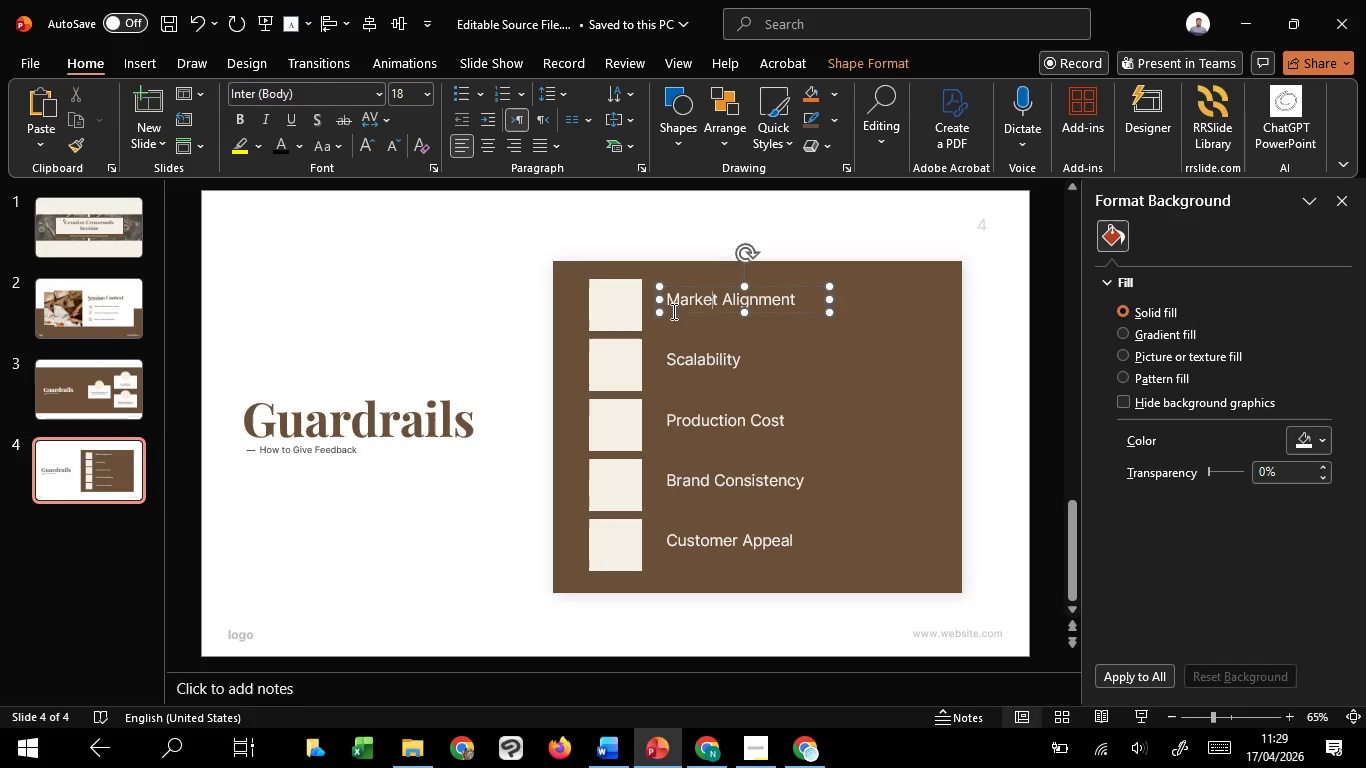 
hold_key(key=ShiftLeft, duration=1.31)
left_click([613, 302])
 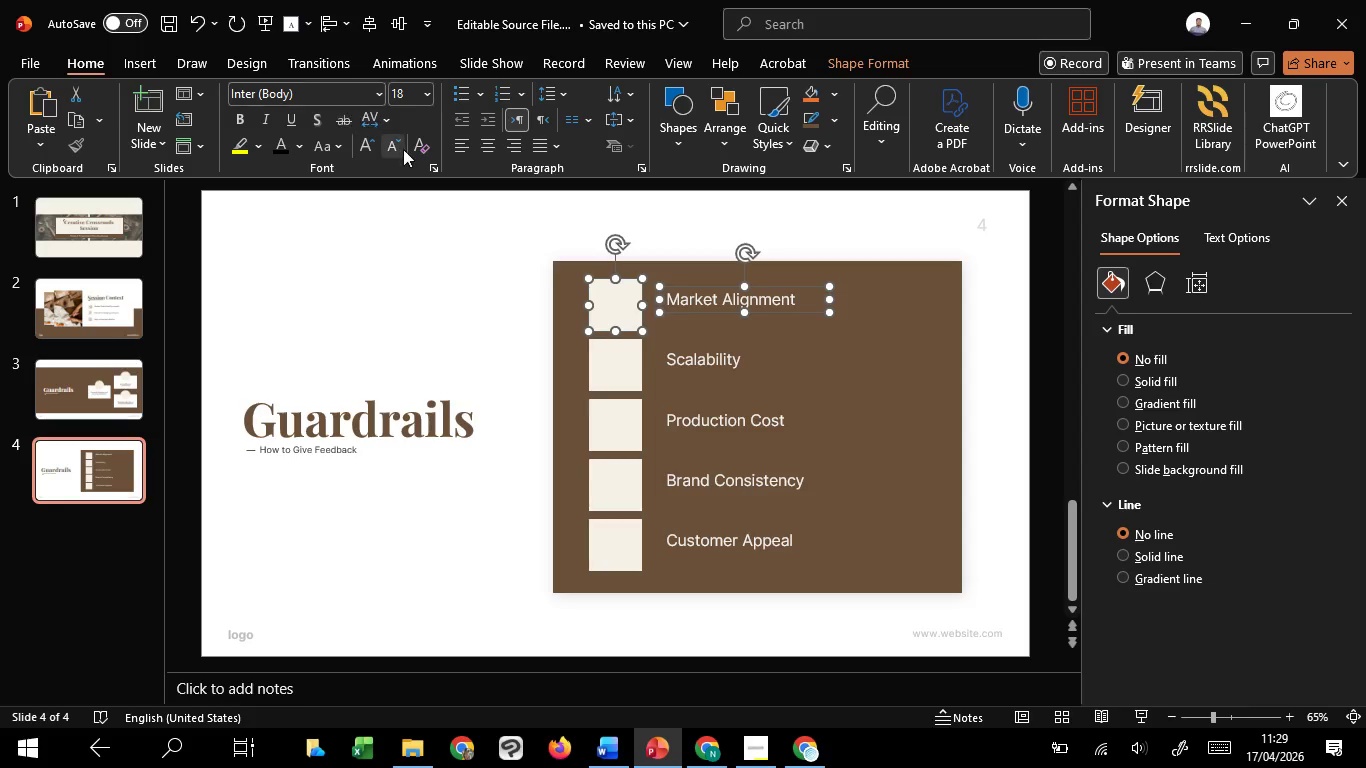 
hold_key(key=ShiftLeft, duration=5.17)
left_click([392, 152])
 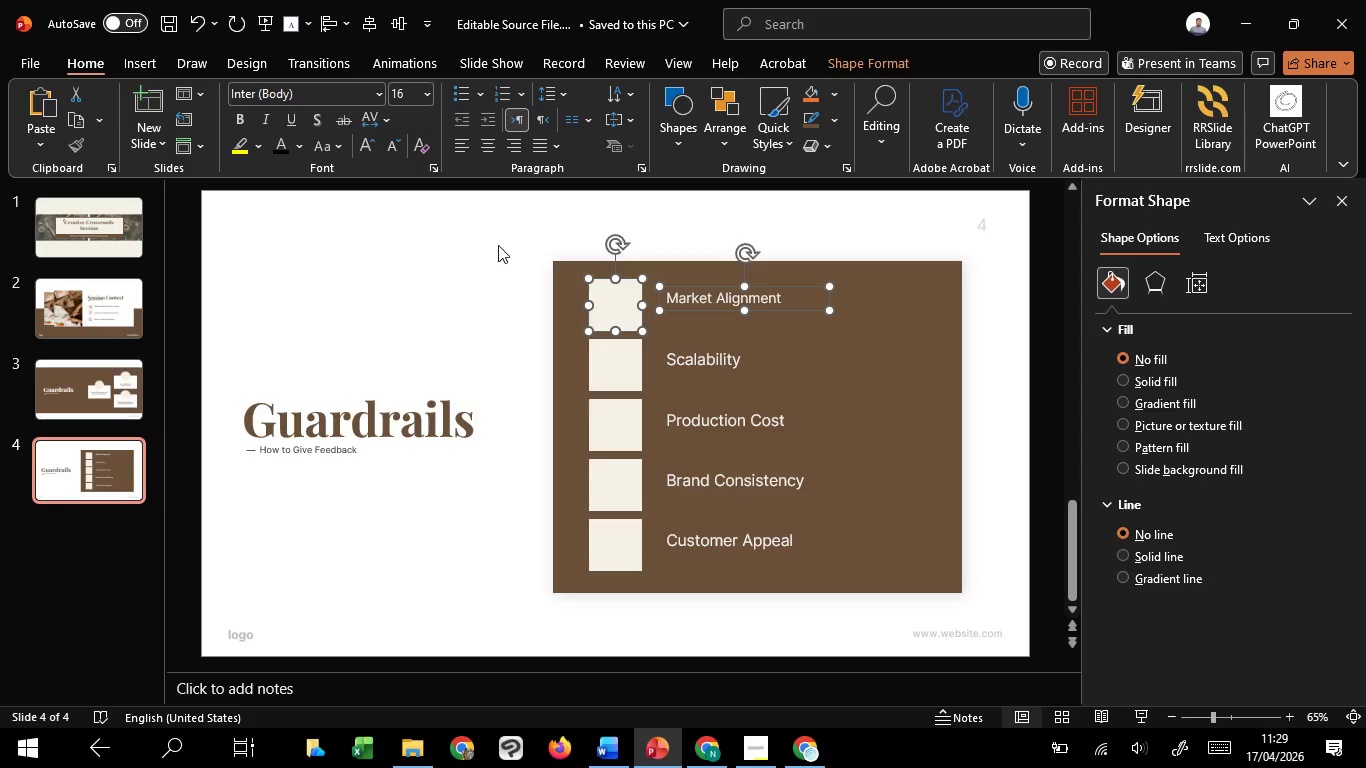 
key(Control+Z)
 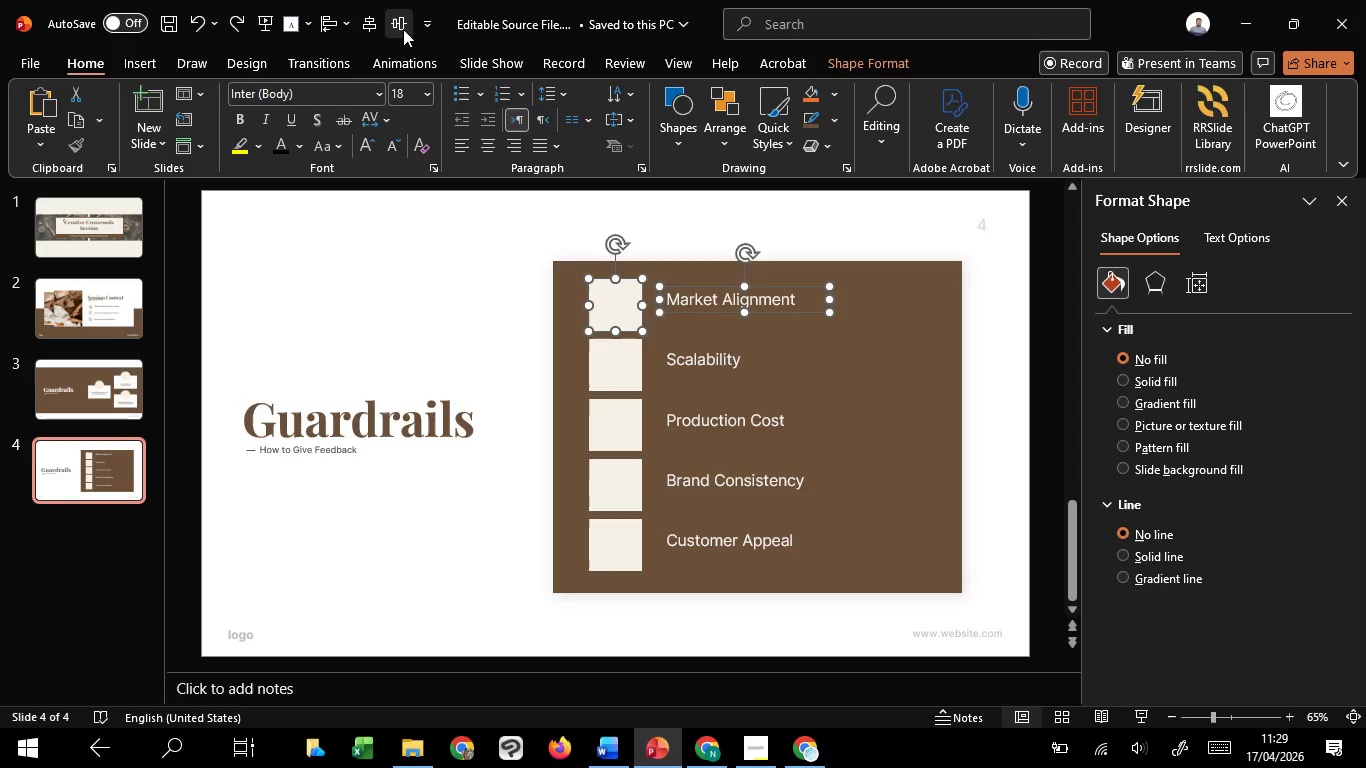 
left_click([403, 26])
 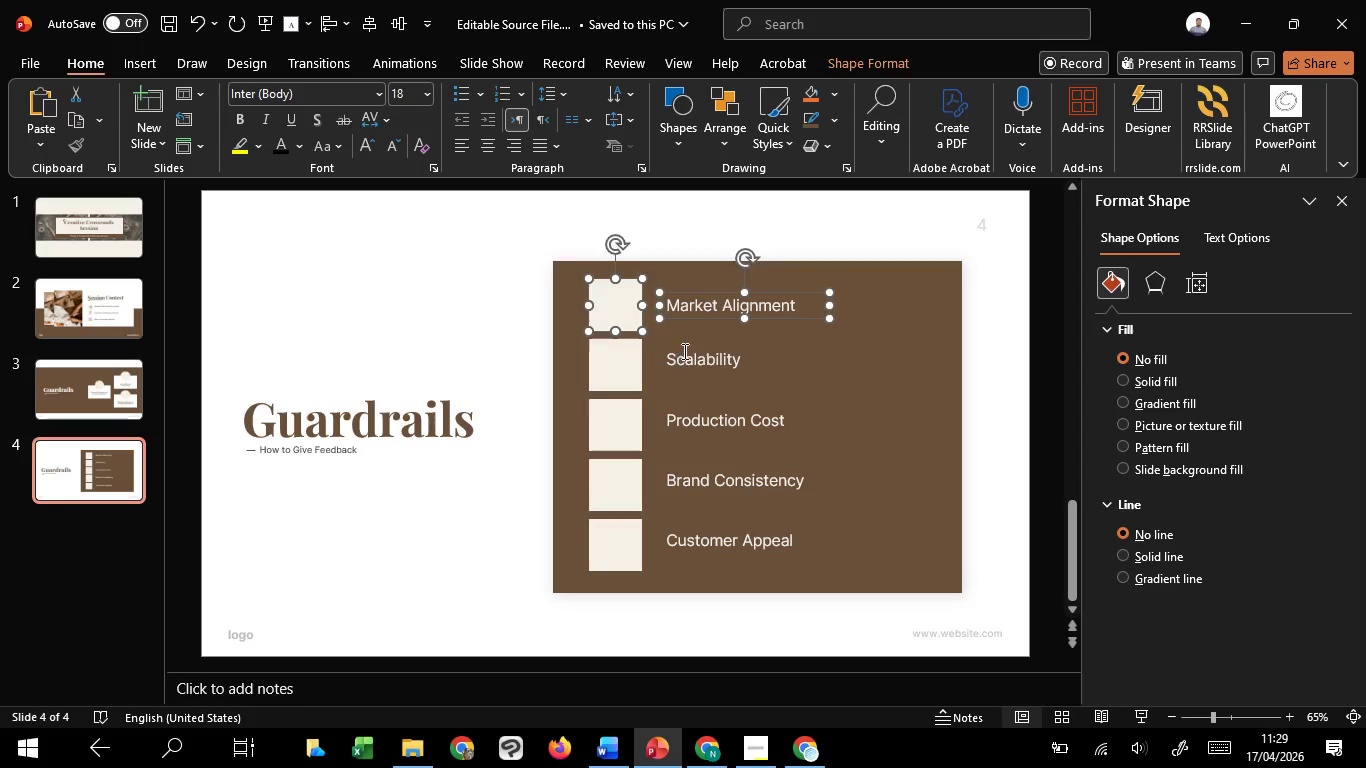 
left_click([686, 353])
 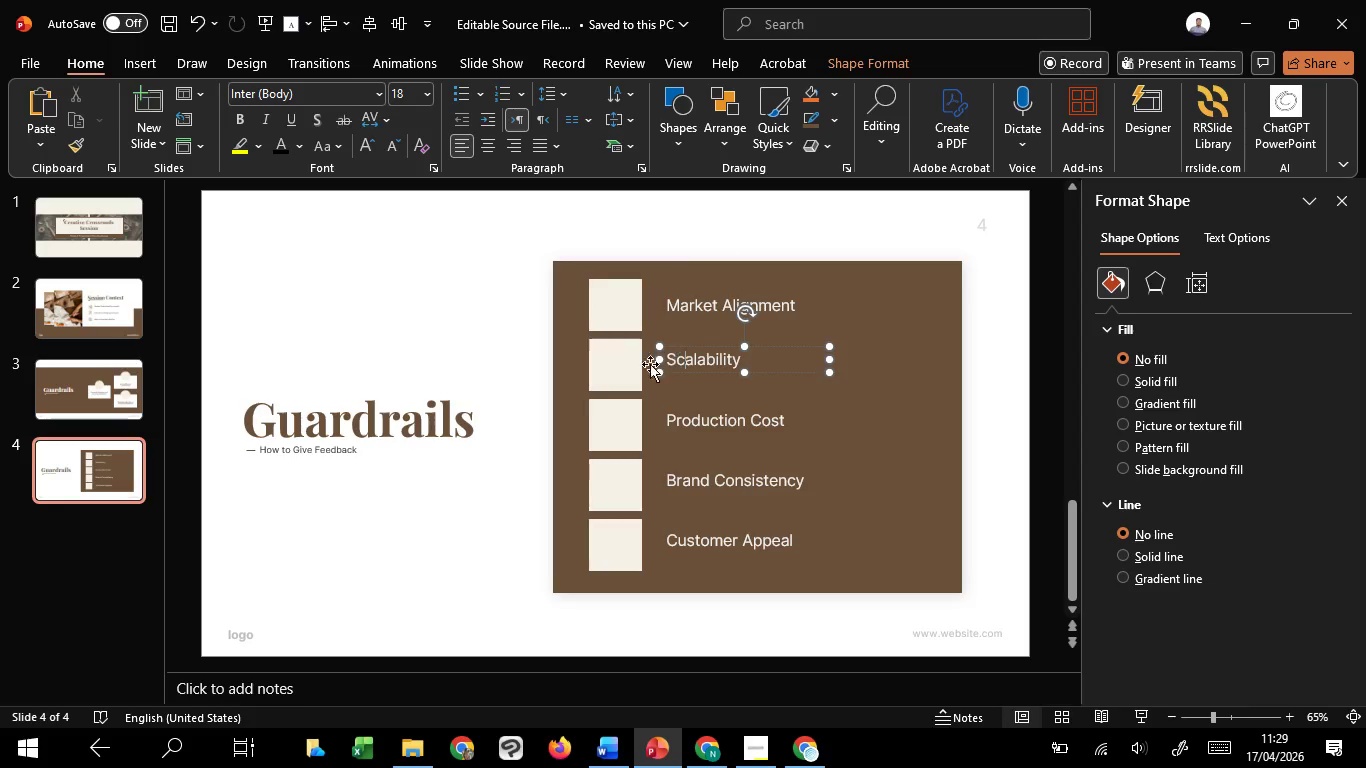 
hold_key(key=ShiftLeft, duration=1.03)
left_click([622, 365])
 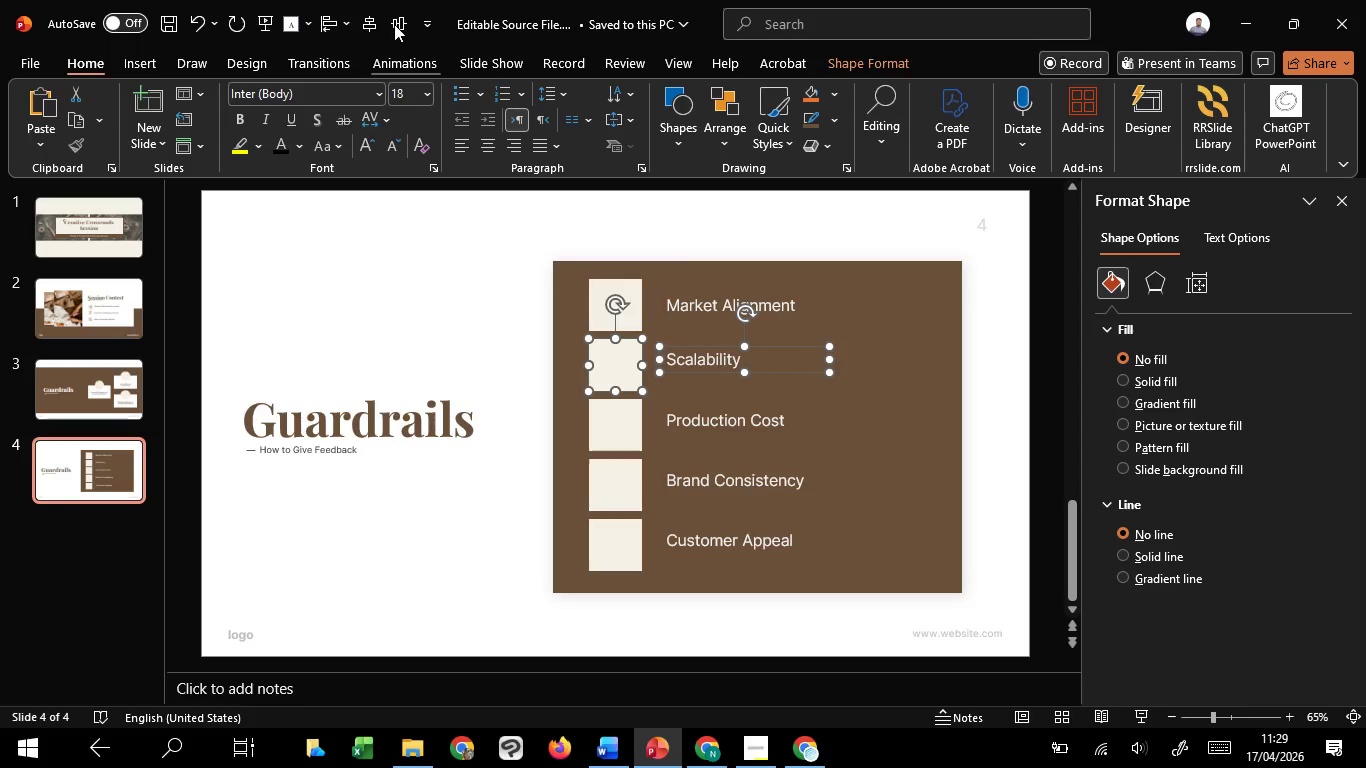 
left_click([394, 24])
 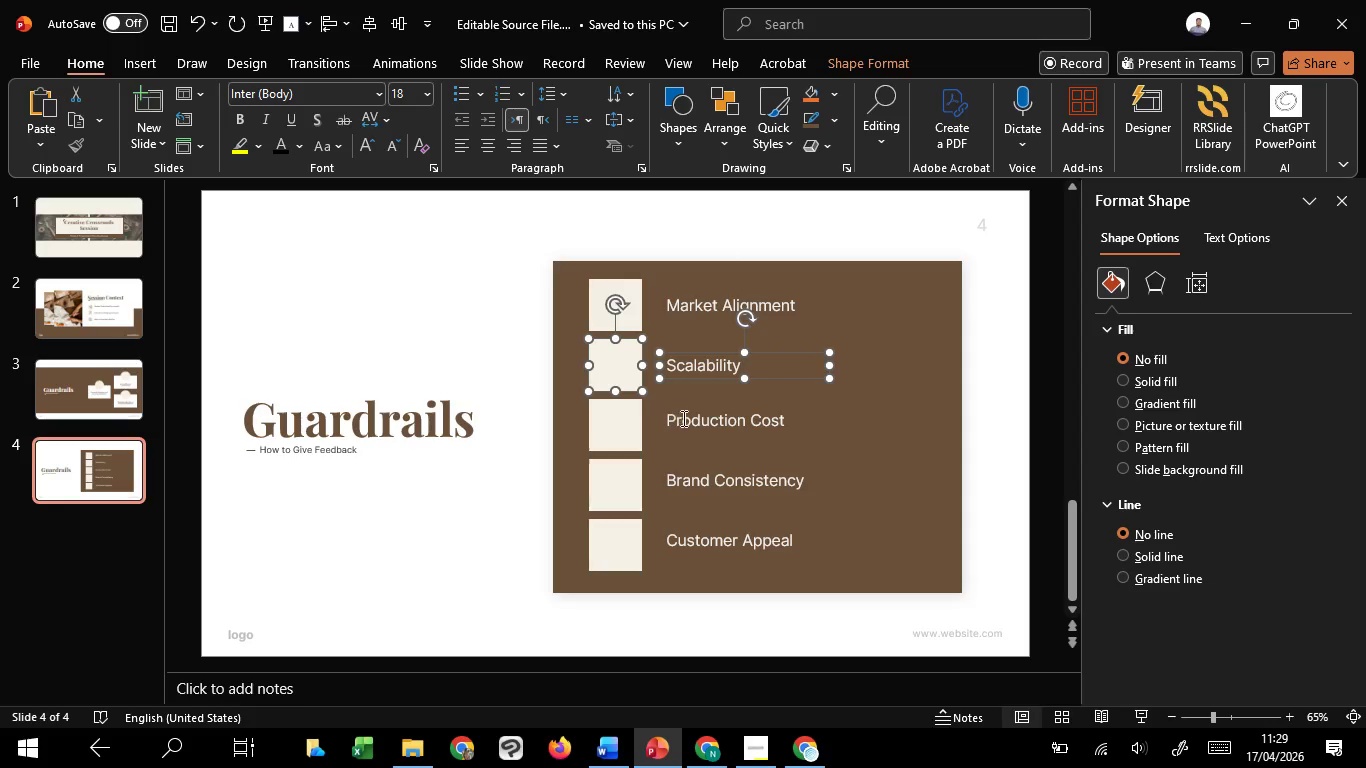 
left_click([683, 419])
 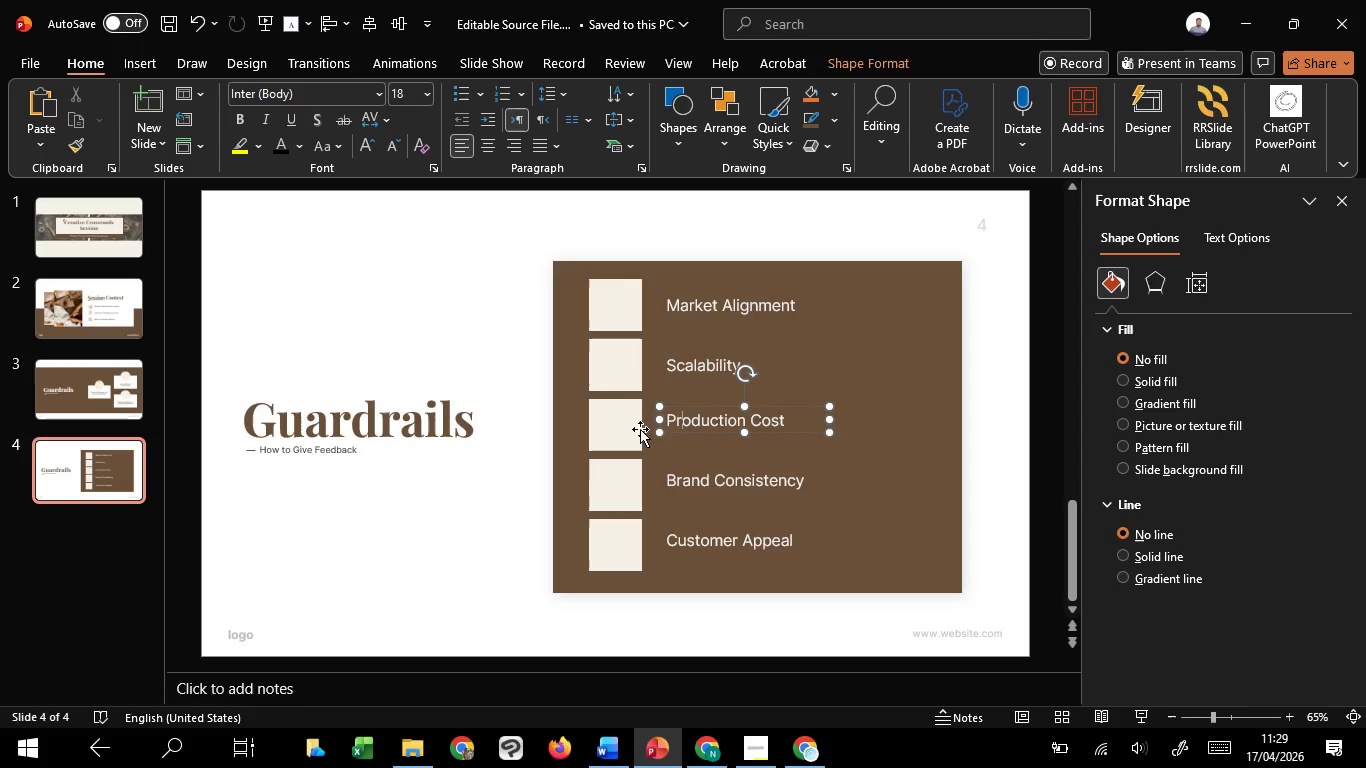 
hold_key(key=ShiftLeft, duration=1.33)
left_click([625, 429])
 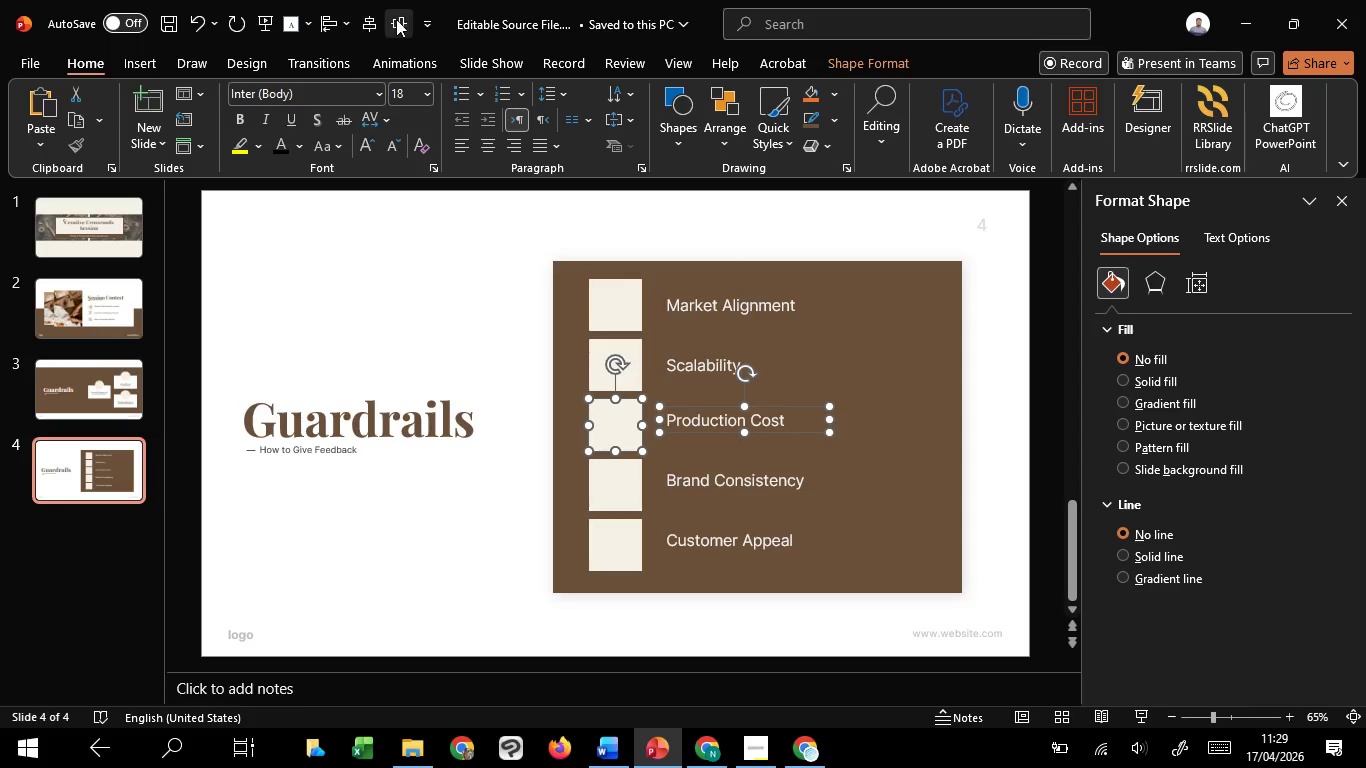 
left_click([396, 19])
 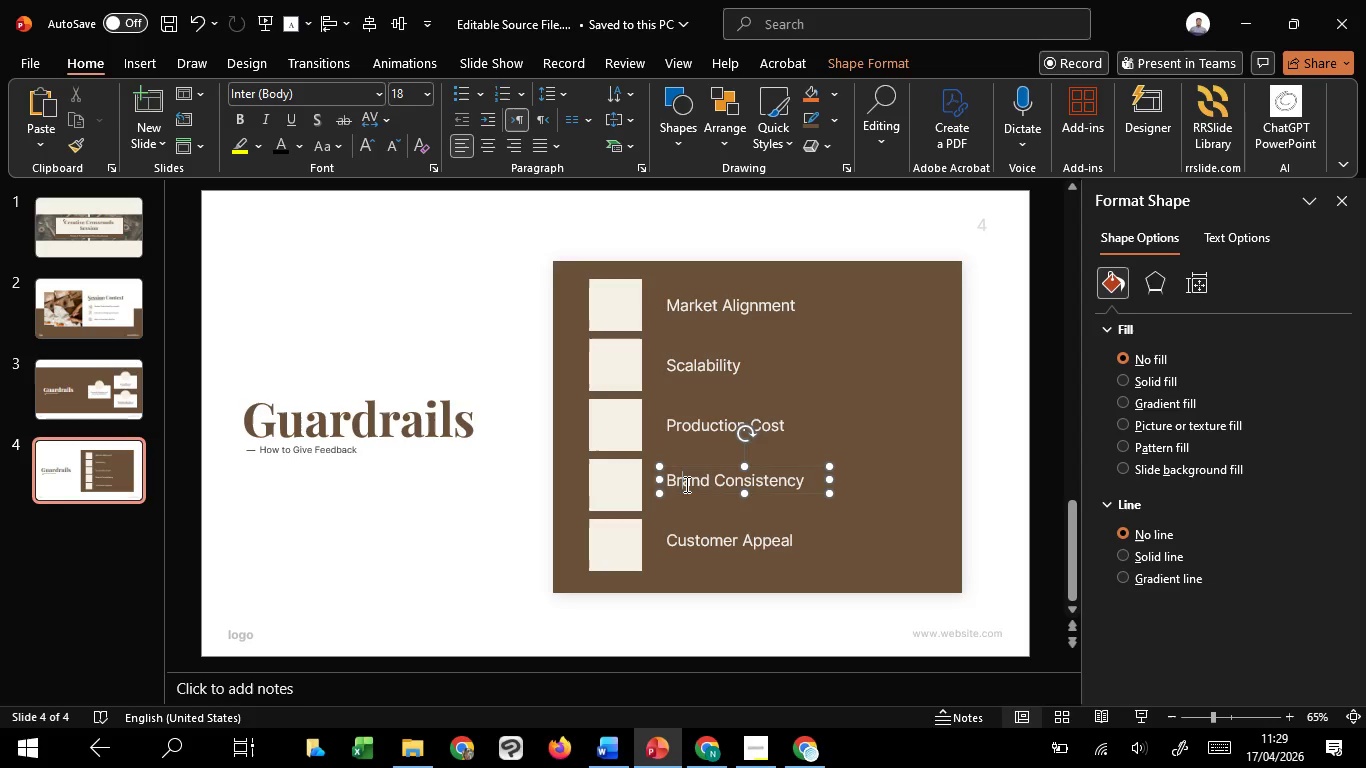 
hold_key(key=ShiftLeft, duration=1.52)
left_click([633, 484])
 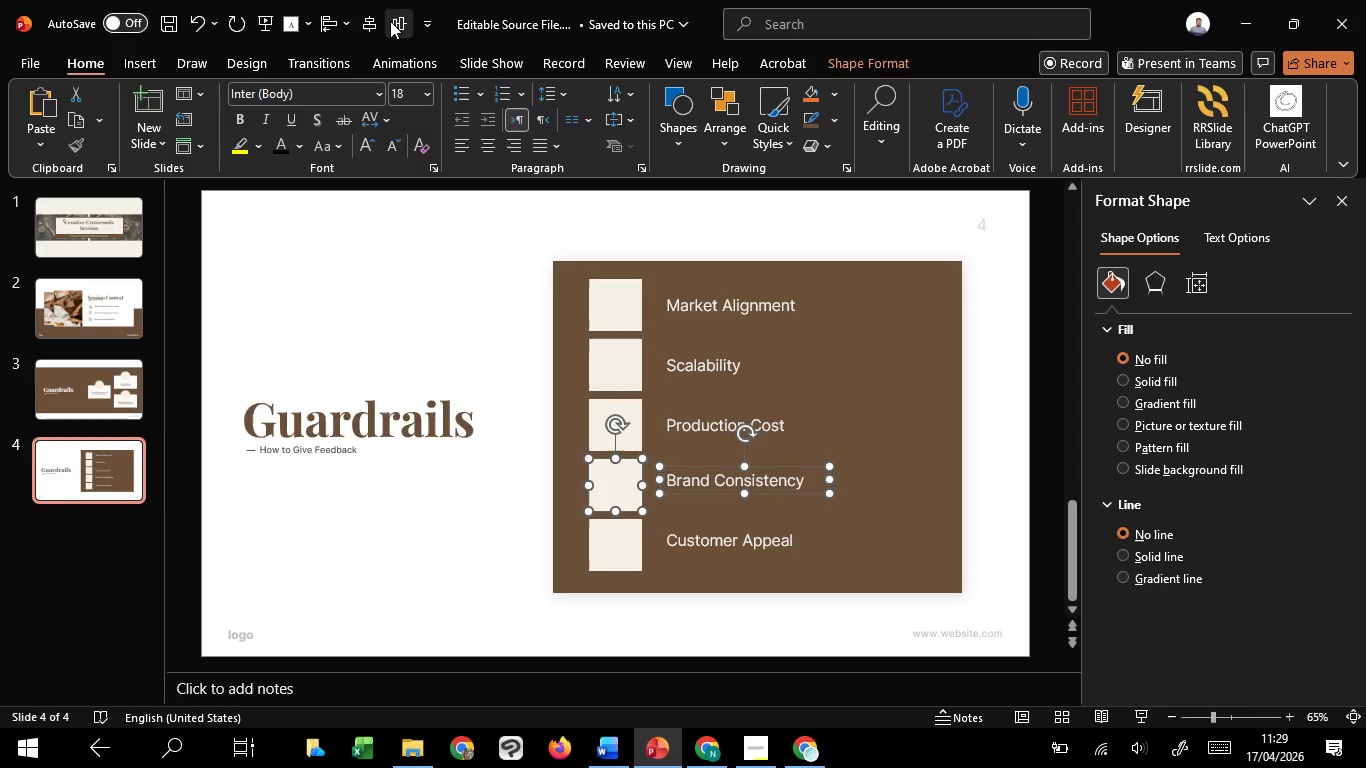 
left_click([393, 22])
 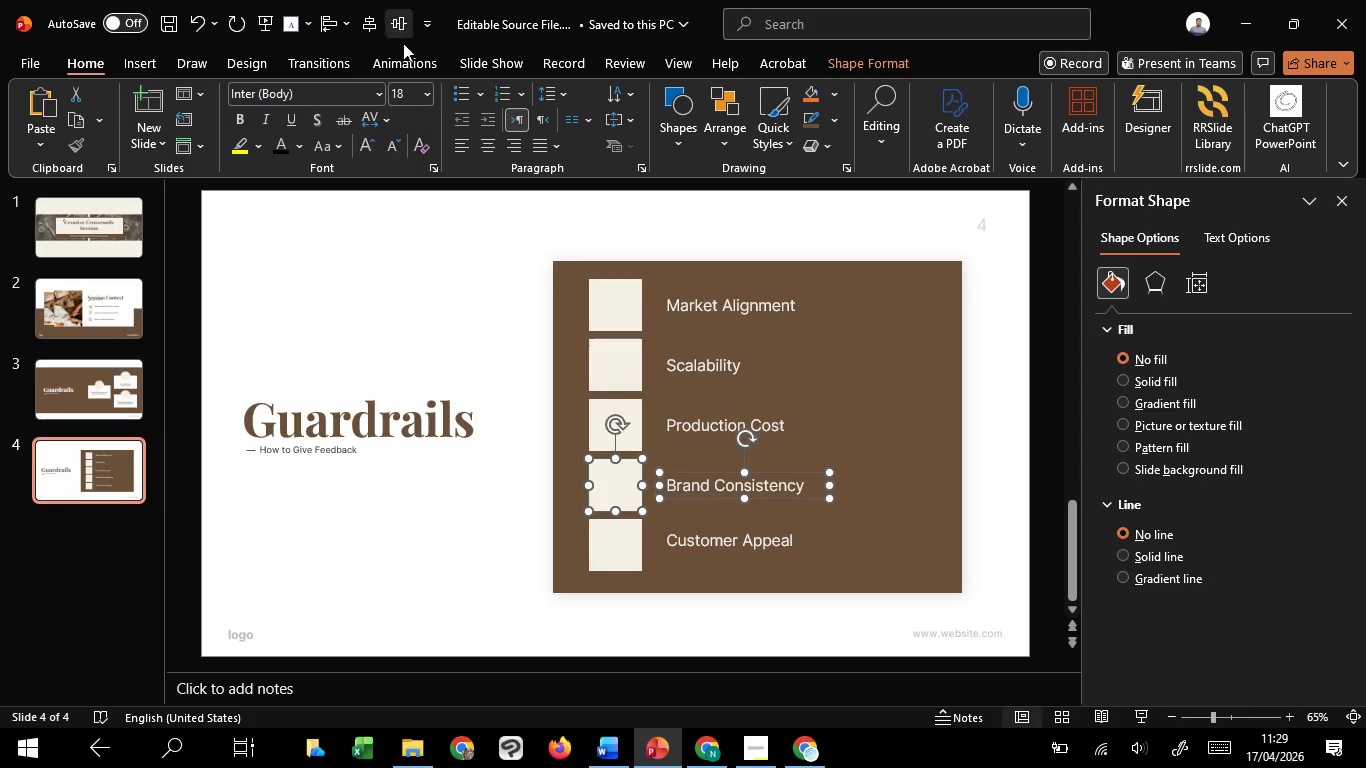 
key(Shift+ShiftLeft)
 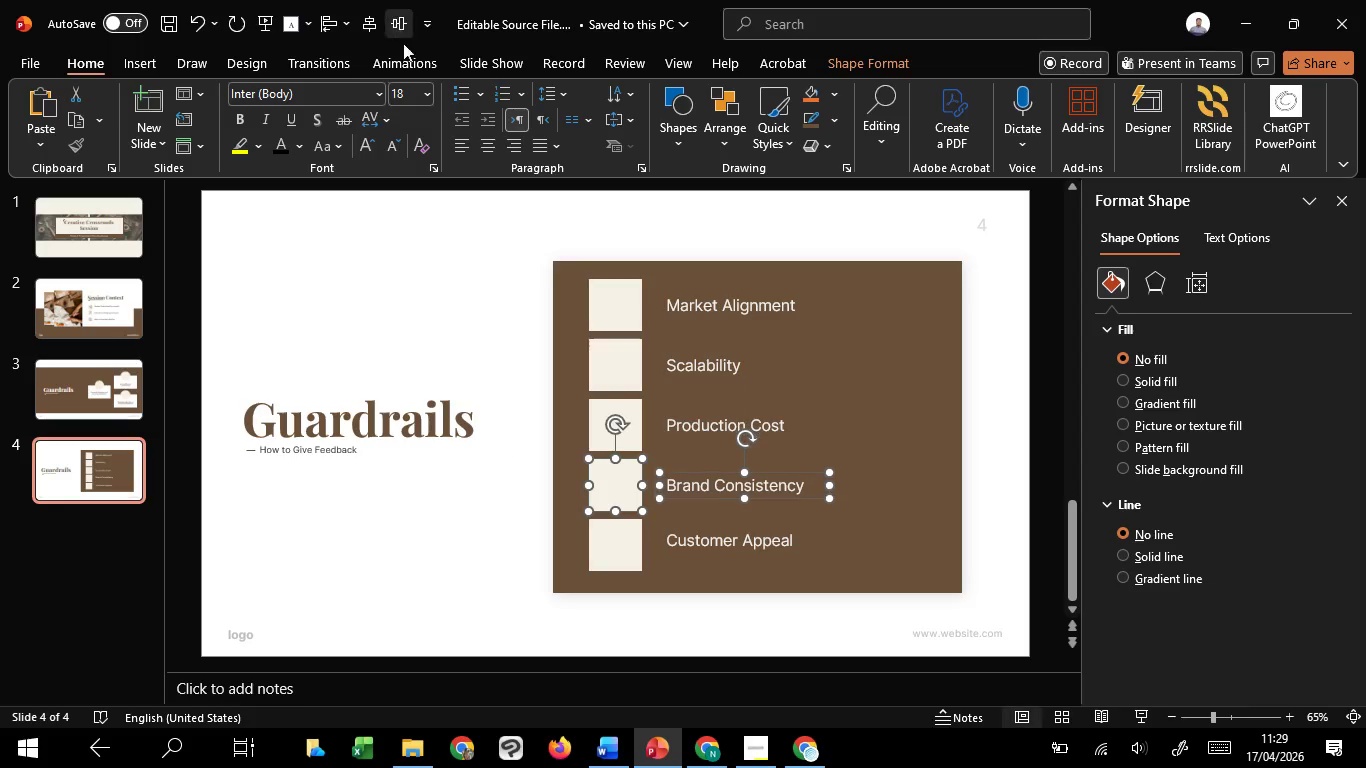 
key(Shift+ShiftLeft)
 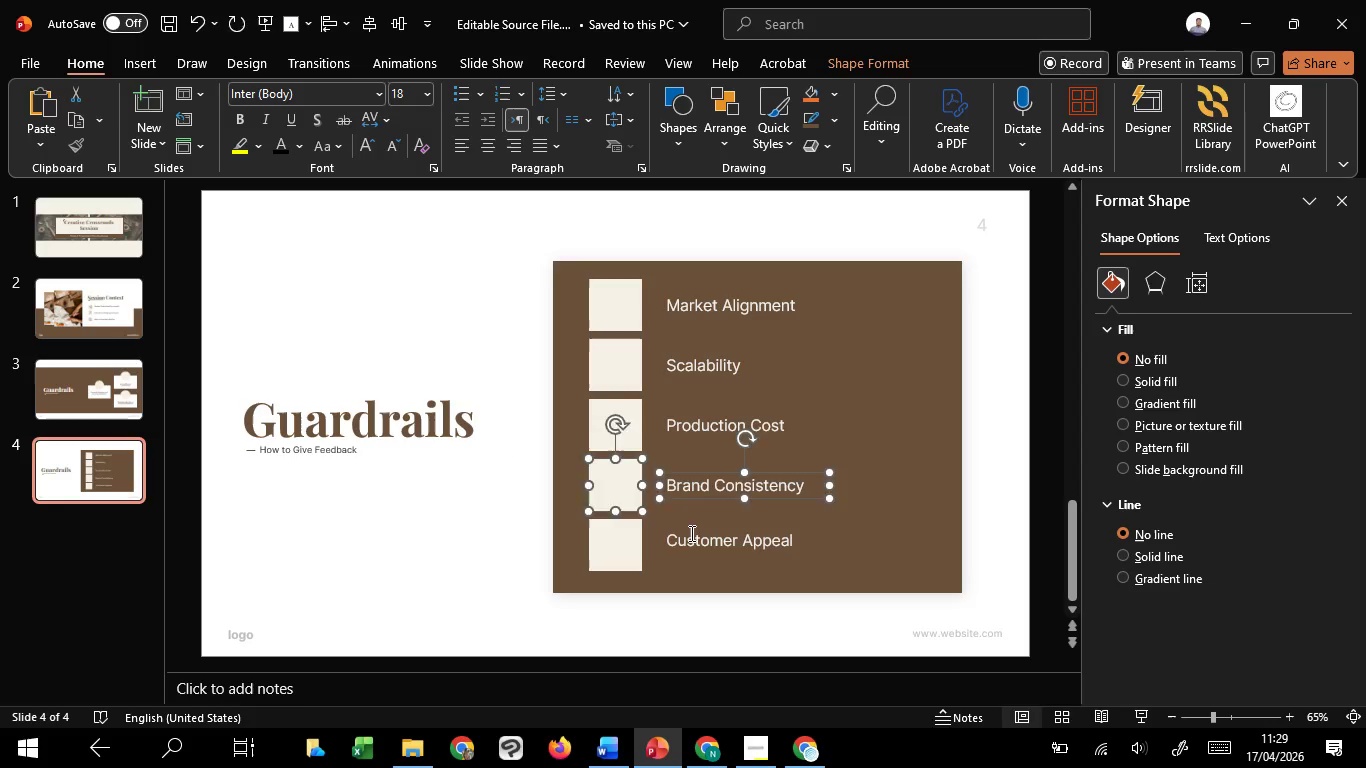 
left_click([690, 533])
 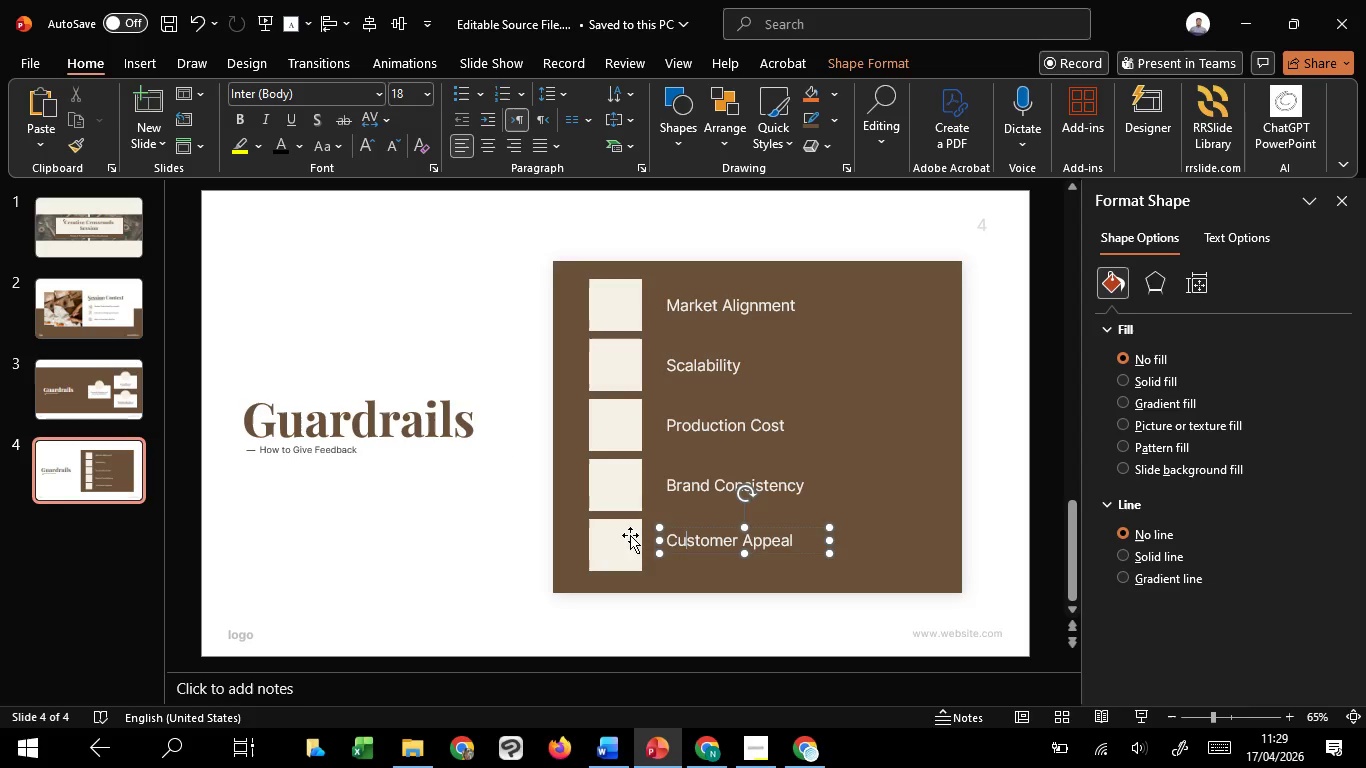 
hold_key(key=ShiftLeft, duration=1.52)
double_click([628, 535])
 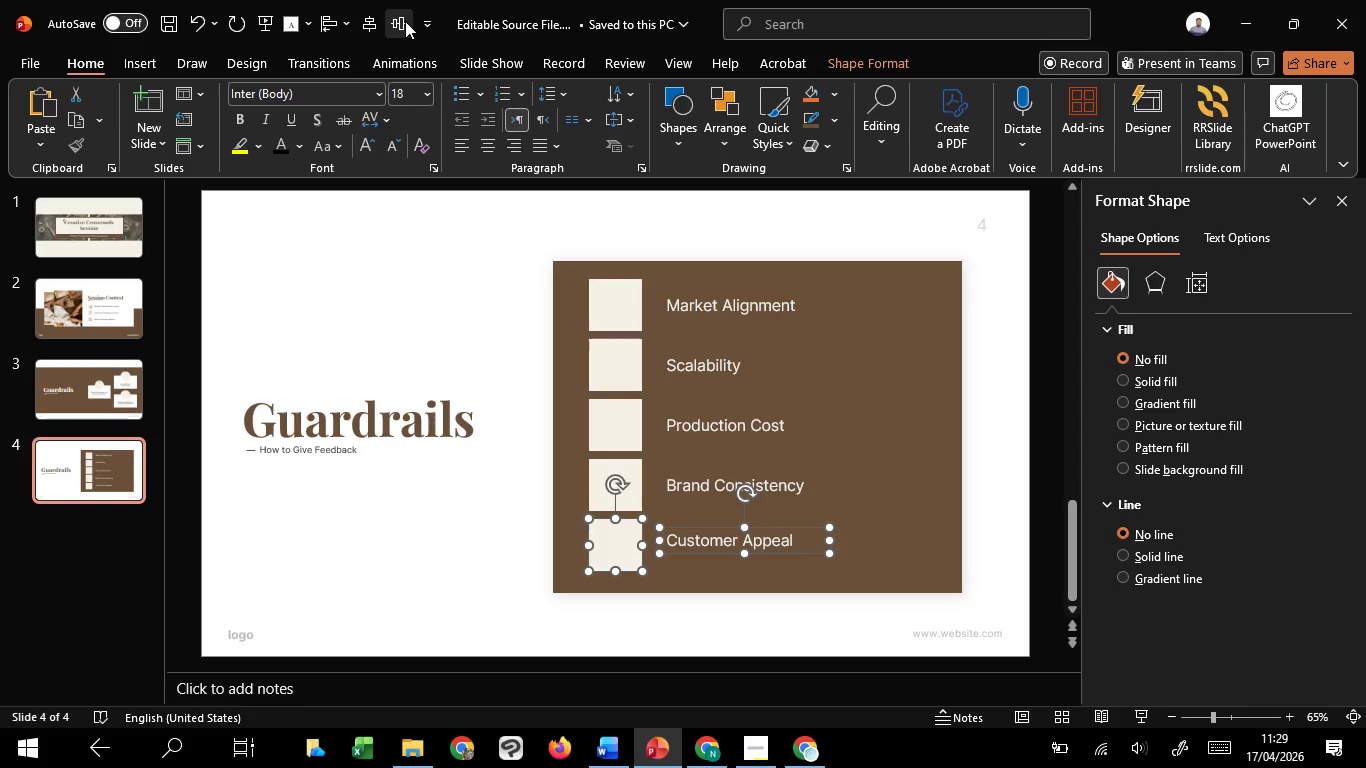 
left_click([405, 20])
 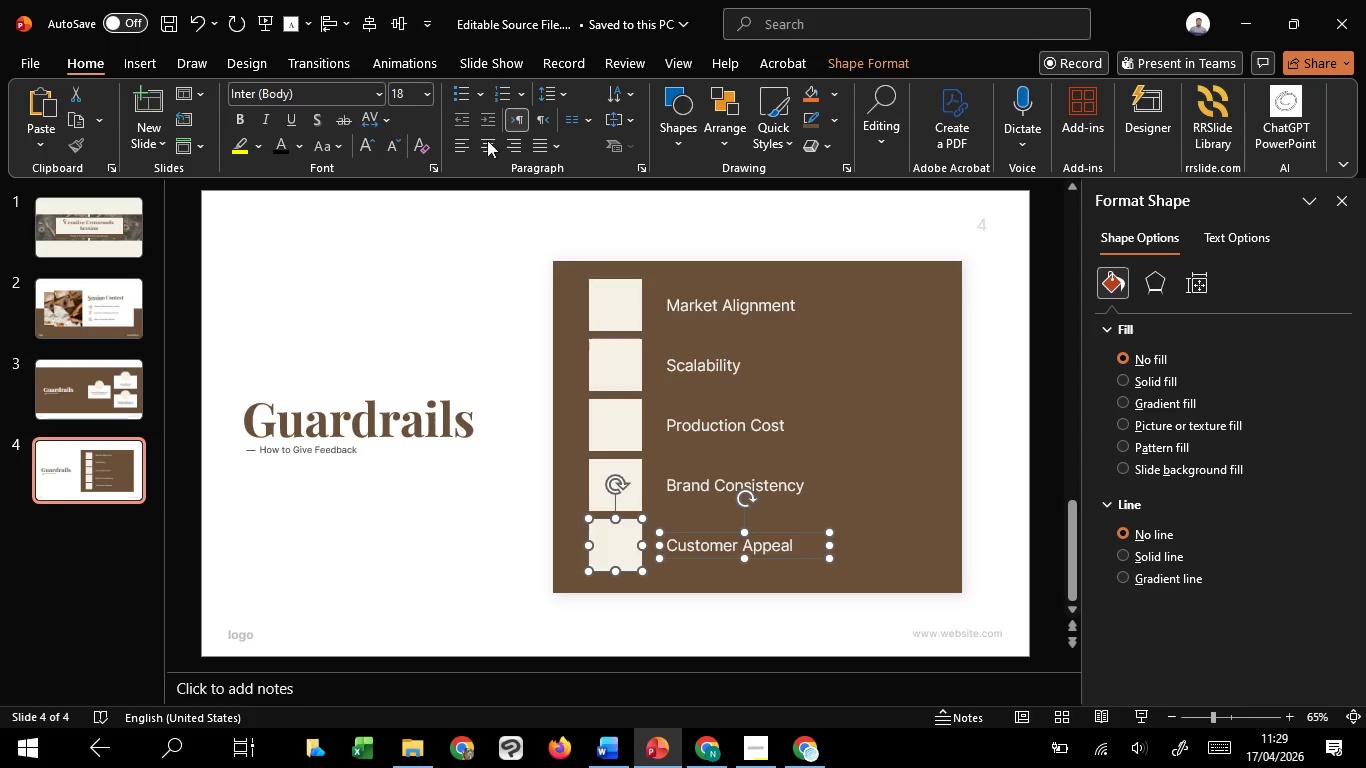 
hold_key(key=ShiftLeft, duration=0.34)
 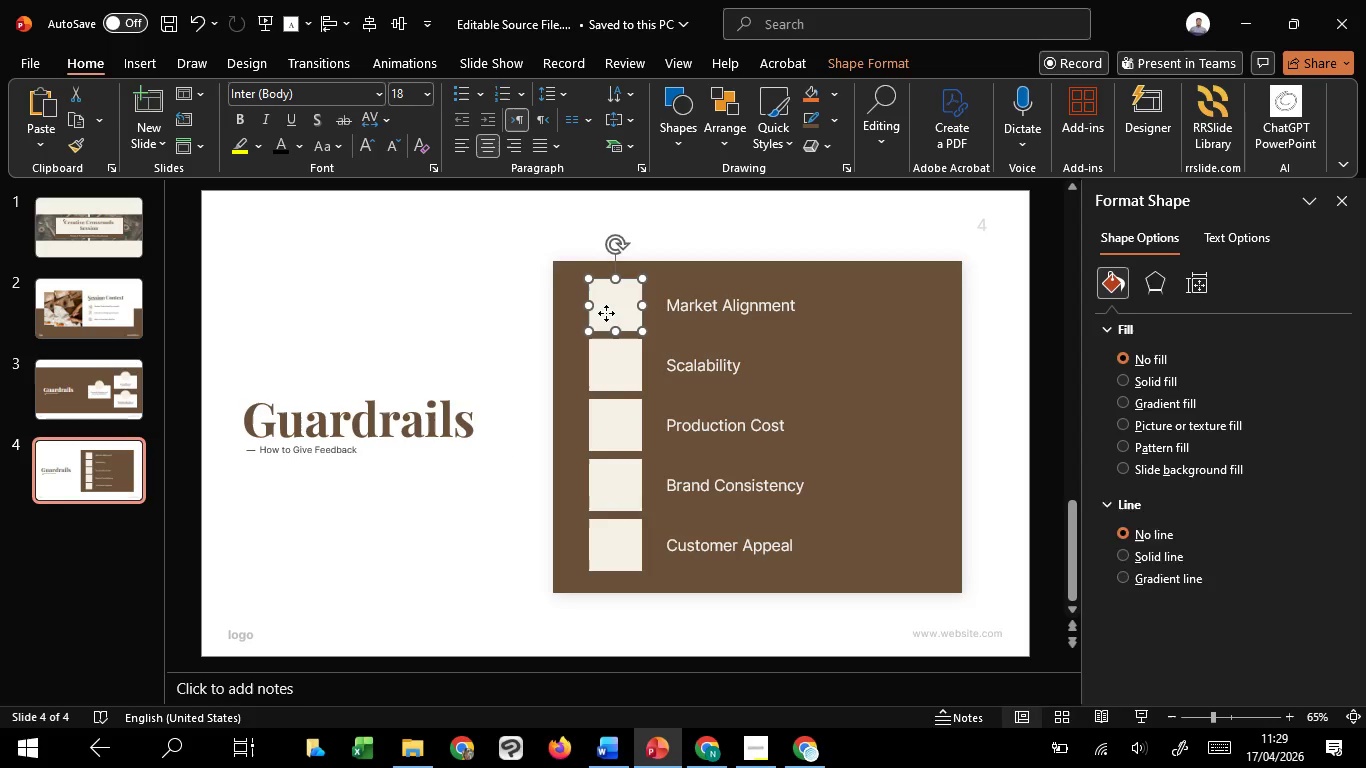 
left_click([606, 313])
 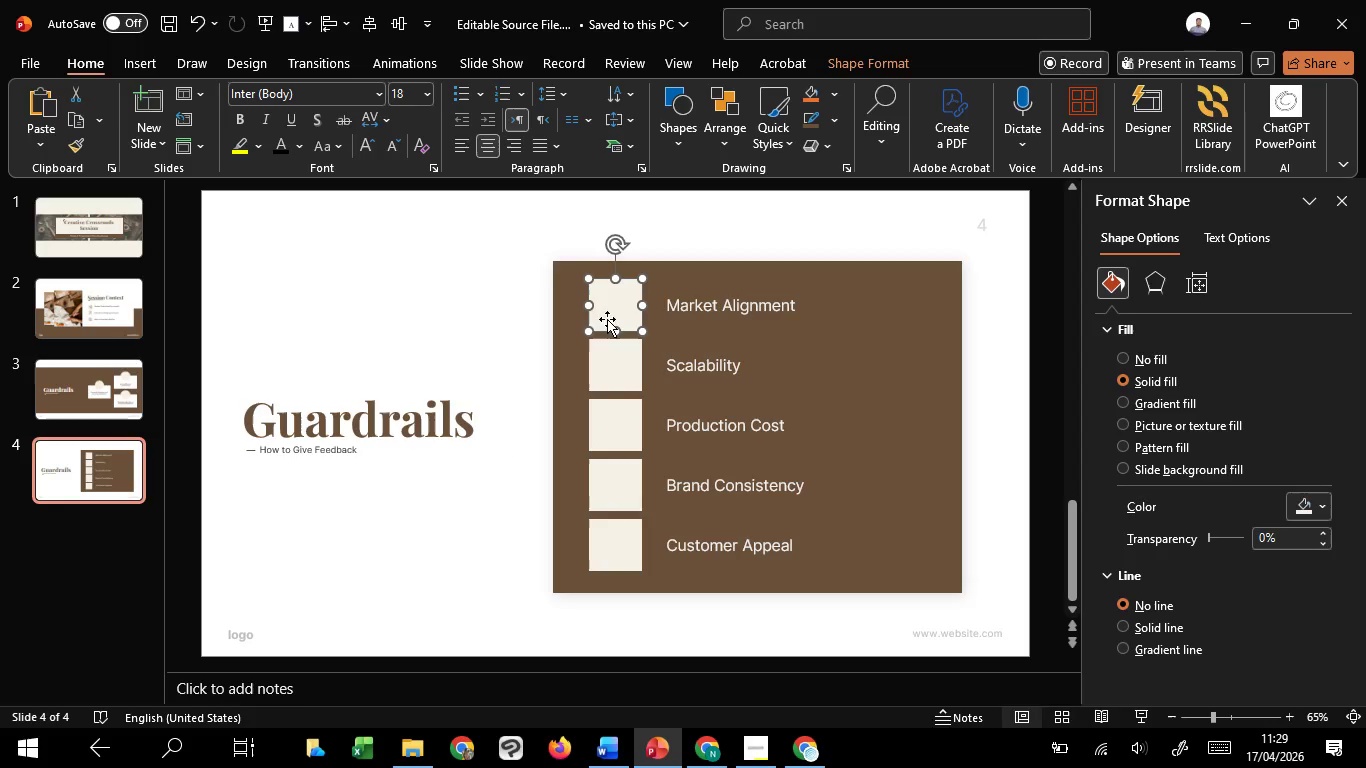 
hold_key(key=ShiftLeft, duration=1.52)
double_click([617, 358])
 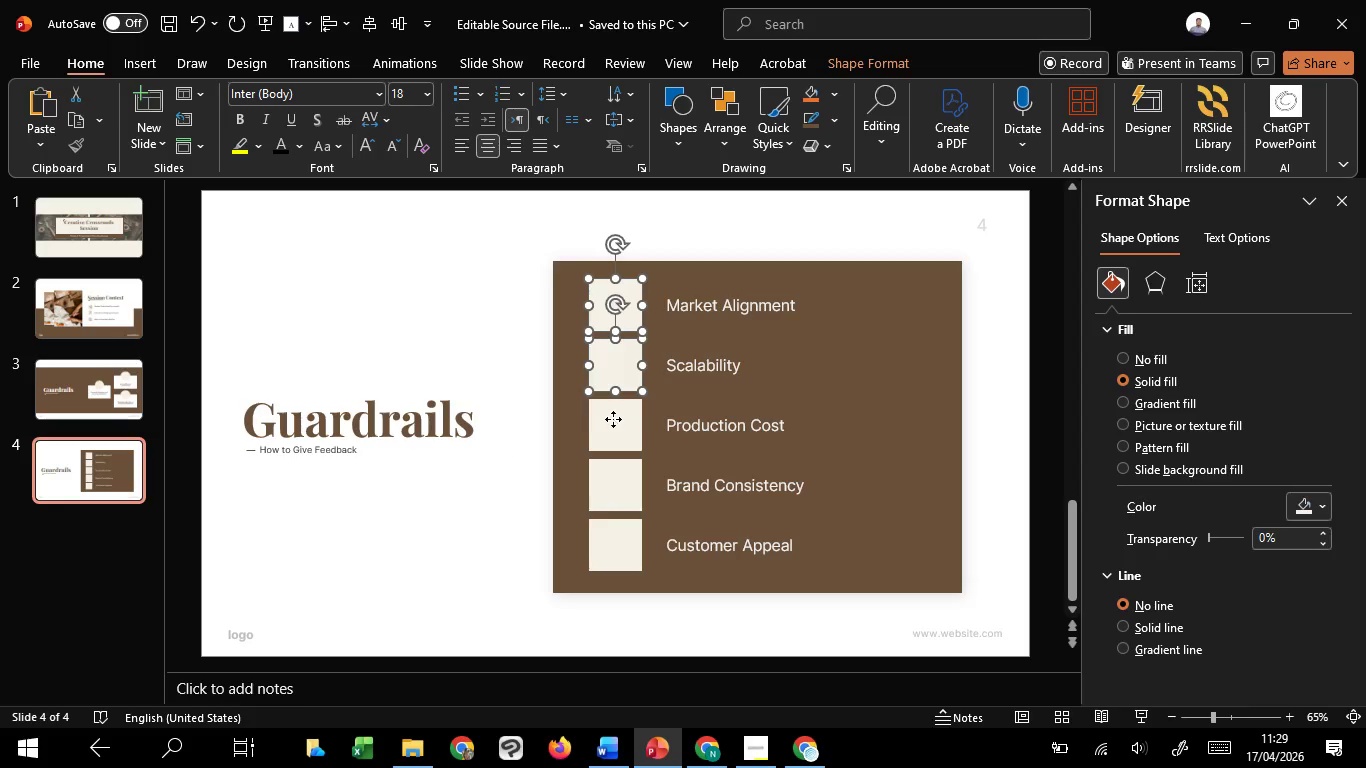 
triple_click([613, 419])
 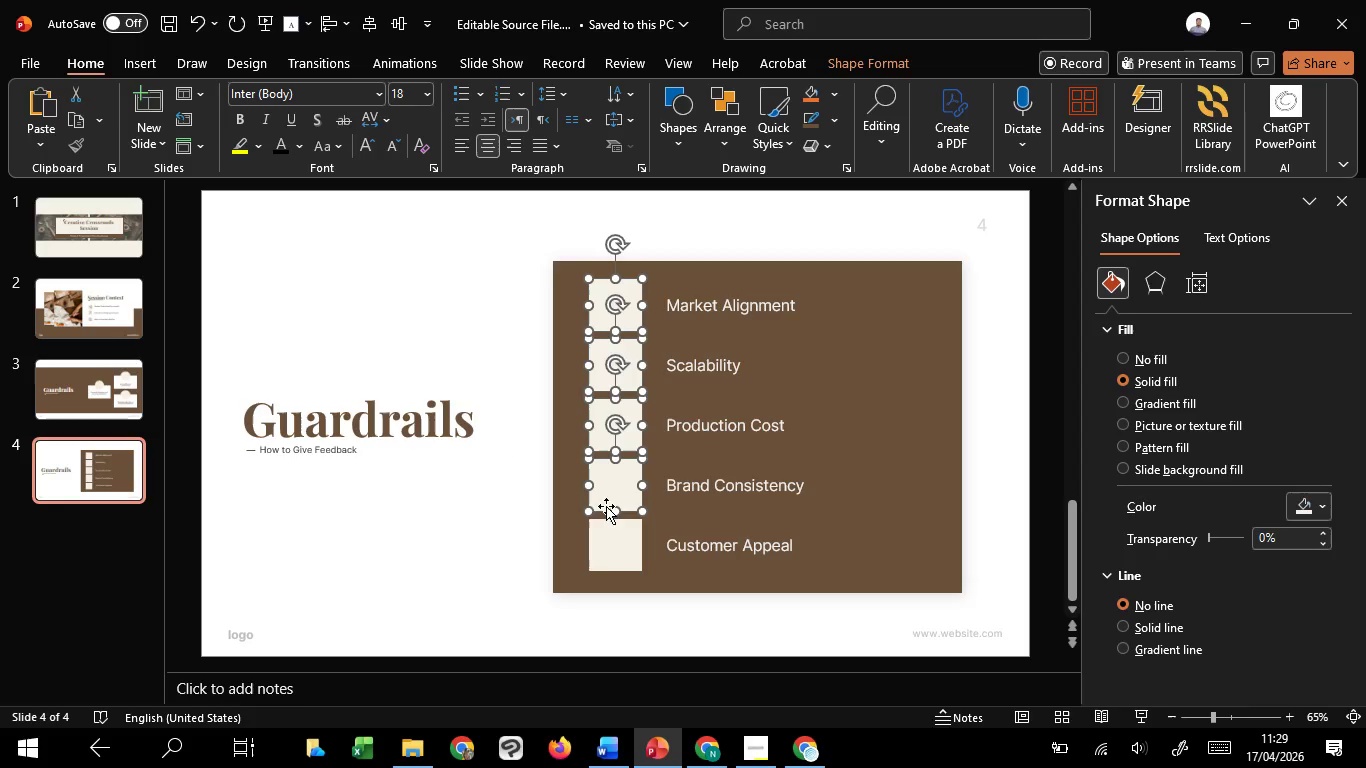 
hold_key(key=ShiftLeft, duration=1.5)
triple_click([601, 545])
 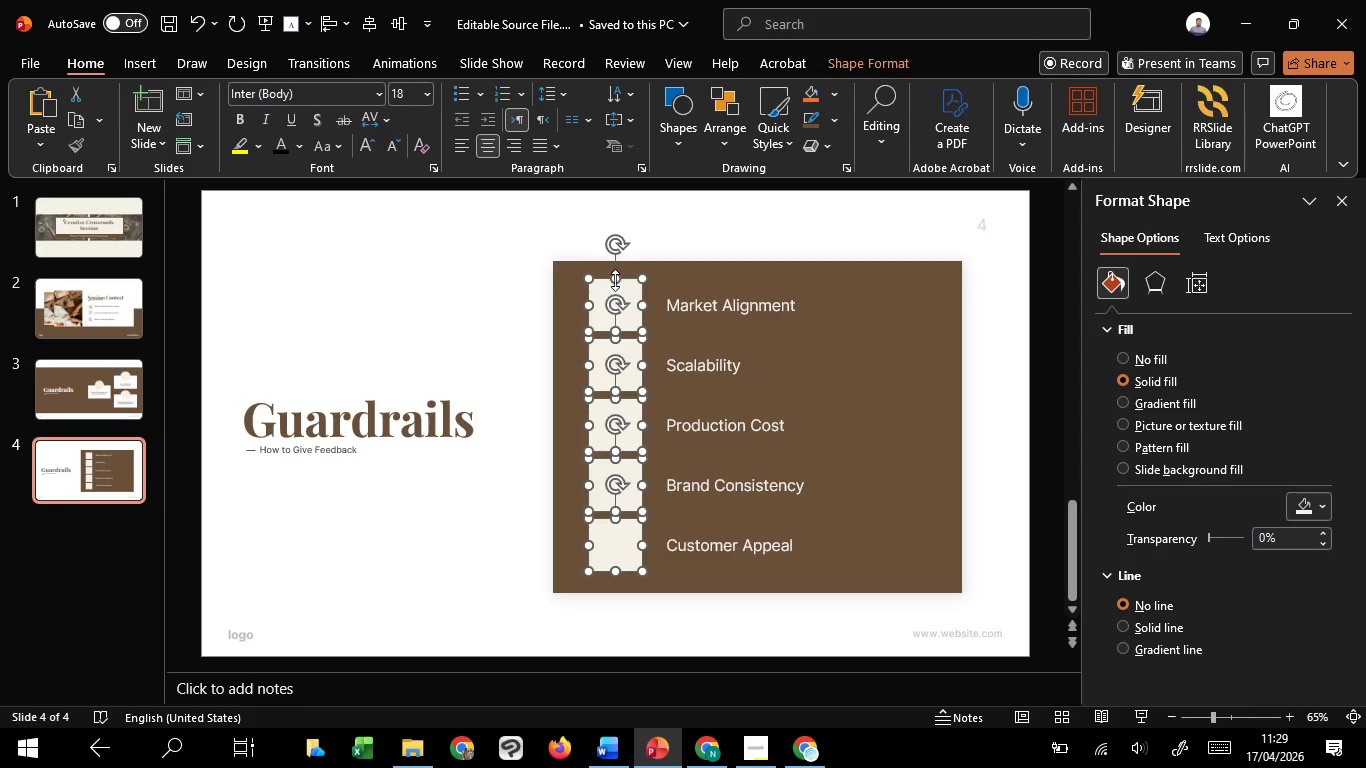 
left_click_drag(start_coordinate=[615, 280], to_coordinate=[622, 329])
 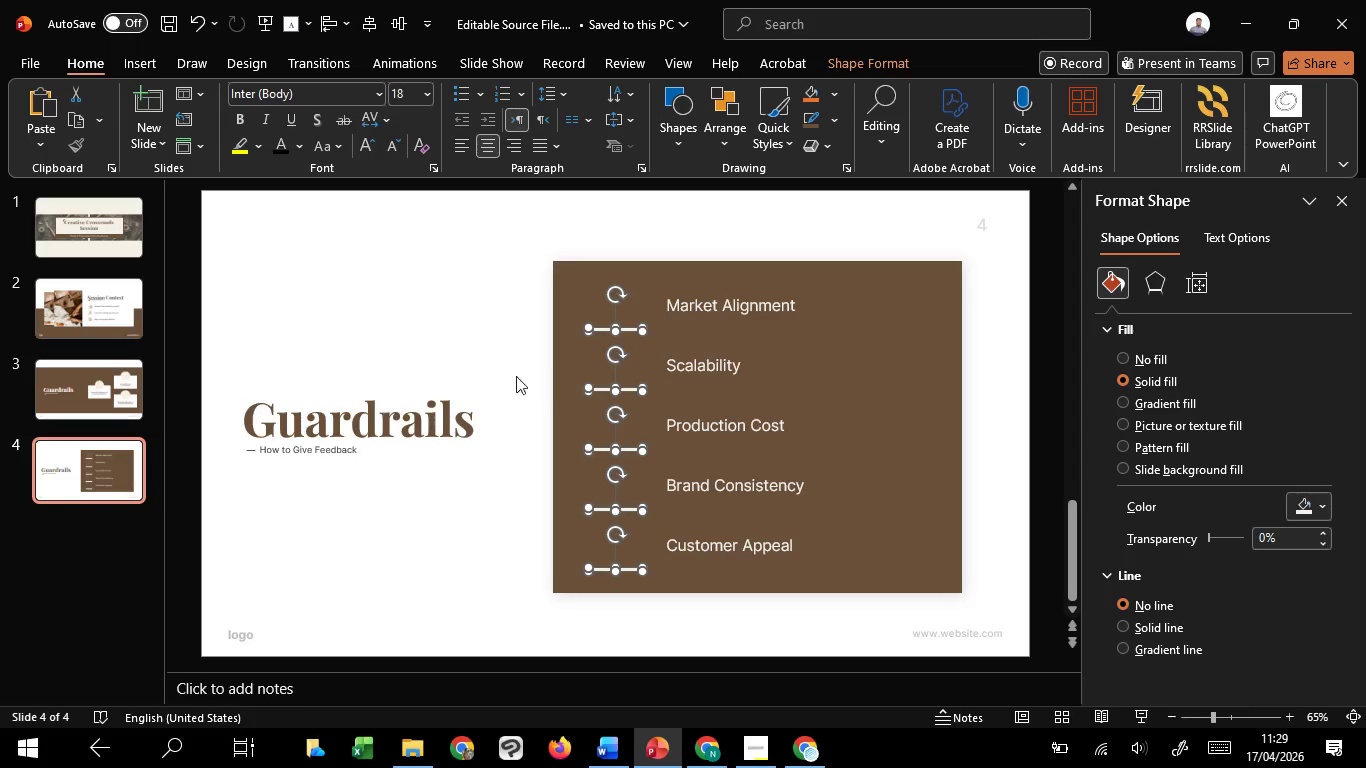 
hold_key(key=ShiftLeft, duration=1.53)
 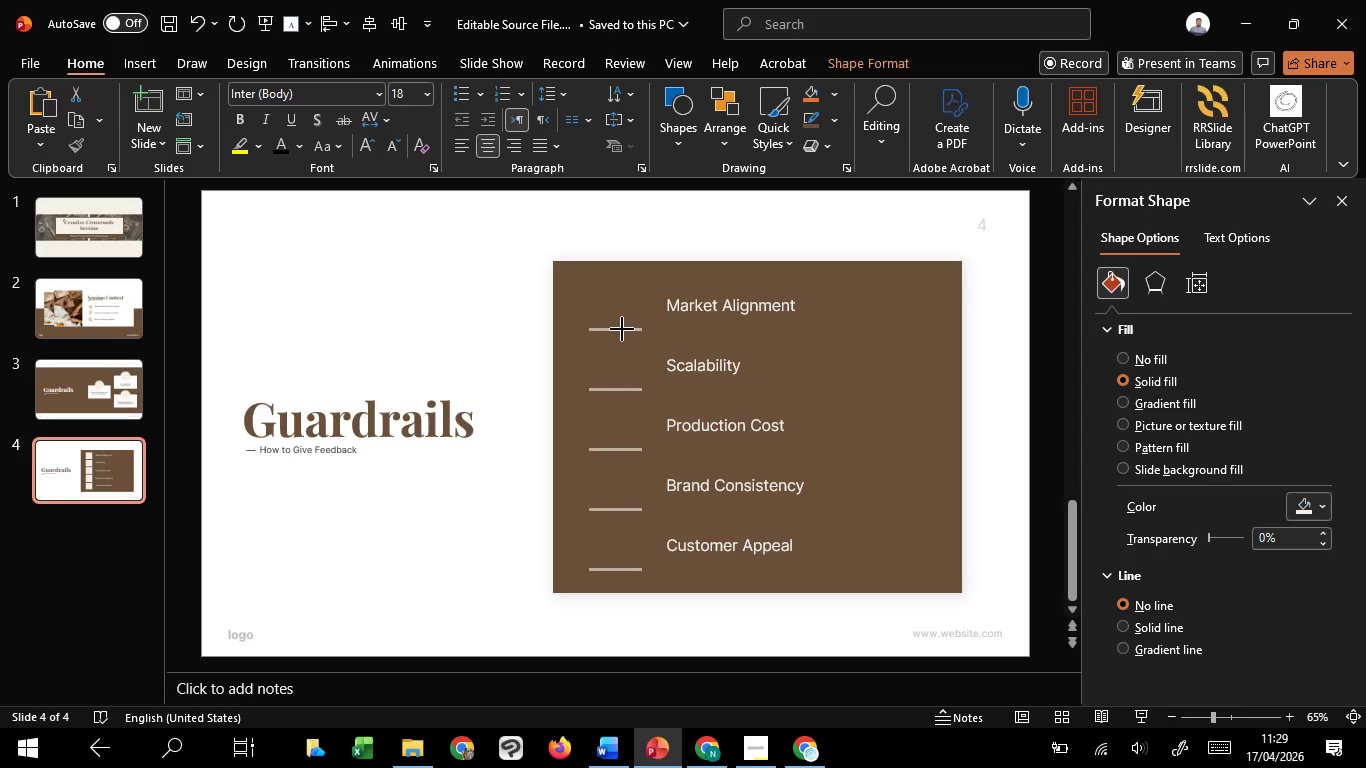 
hold_key(key=ShiftLeft, duration=1.52)
 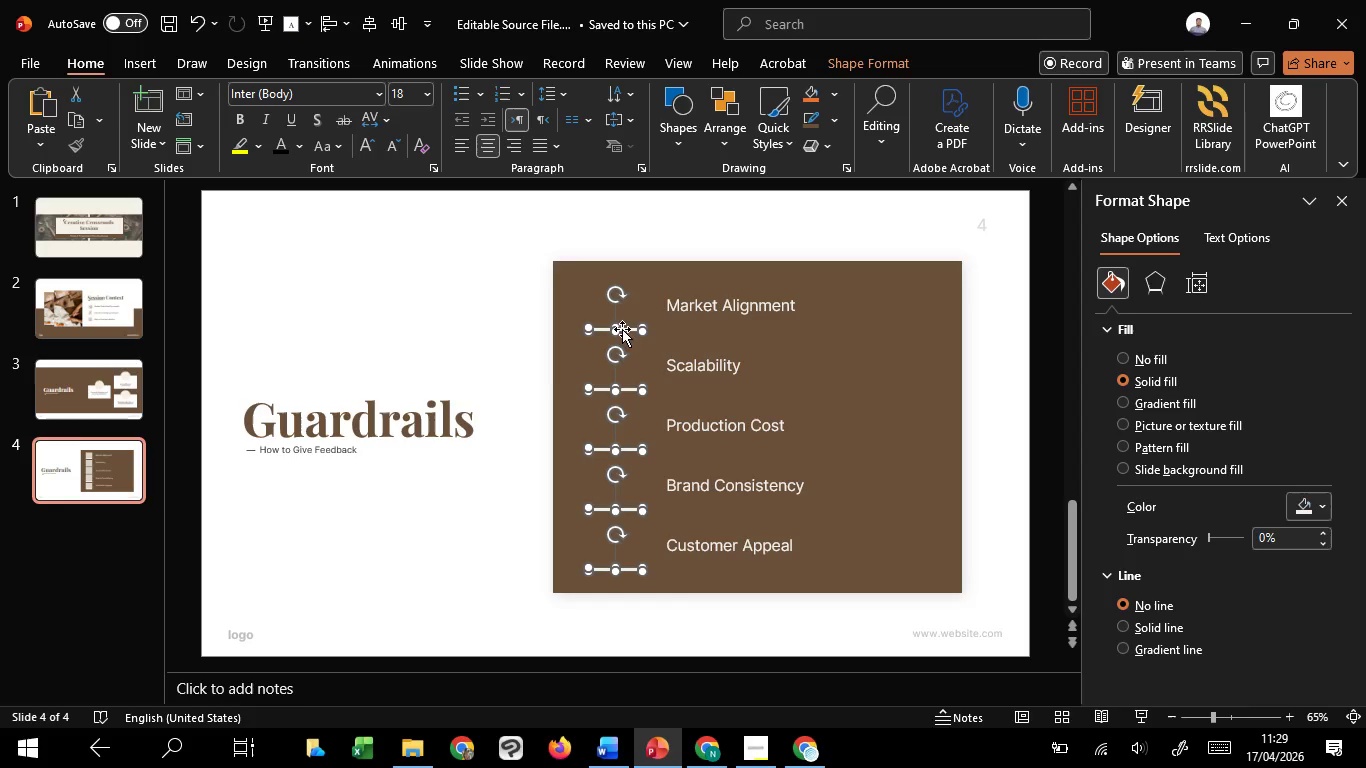 
hold_key(key=ShiftLeft, duration=0.44)
 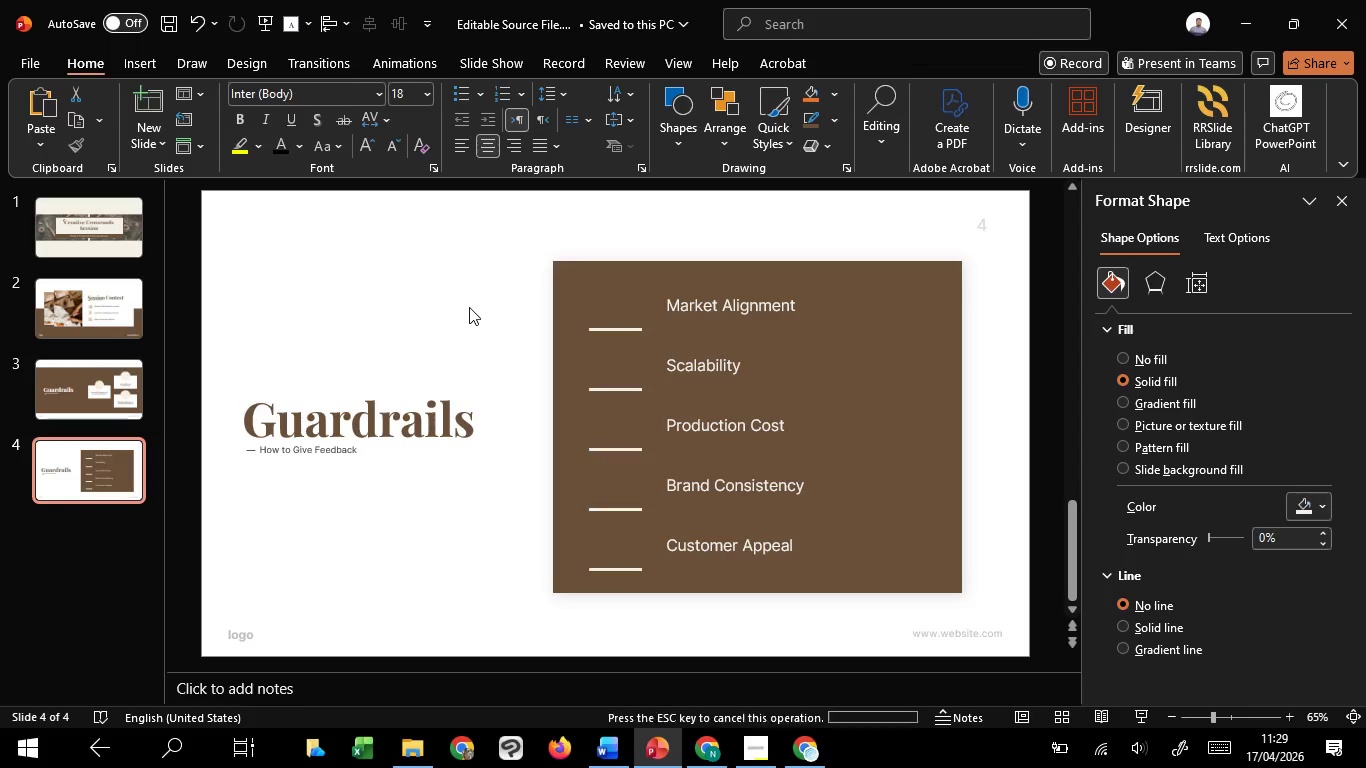 
hold_key(key=ShiftLeft, duration=2.17)
left_click([469, 307])
 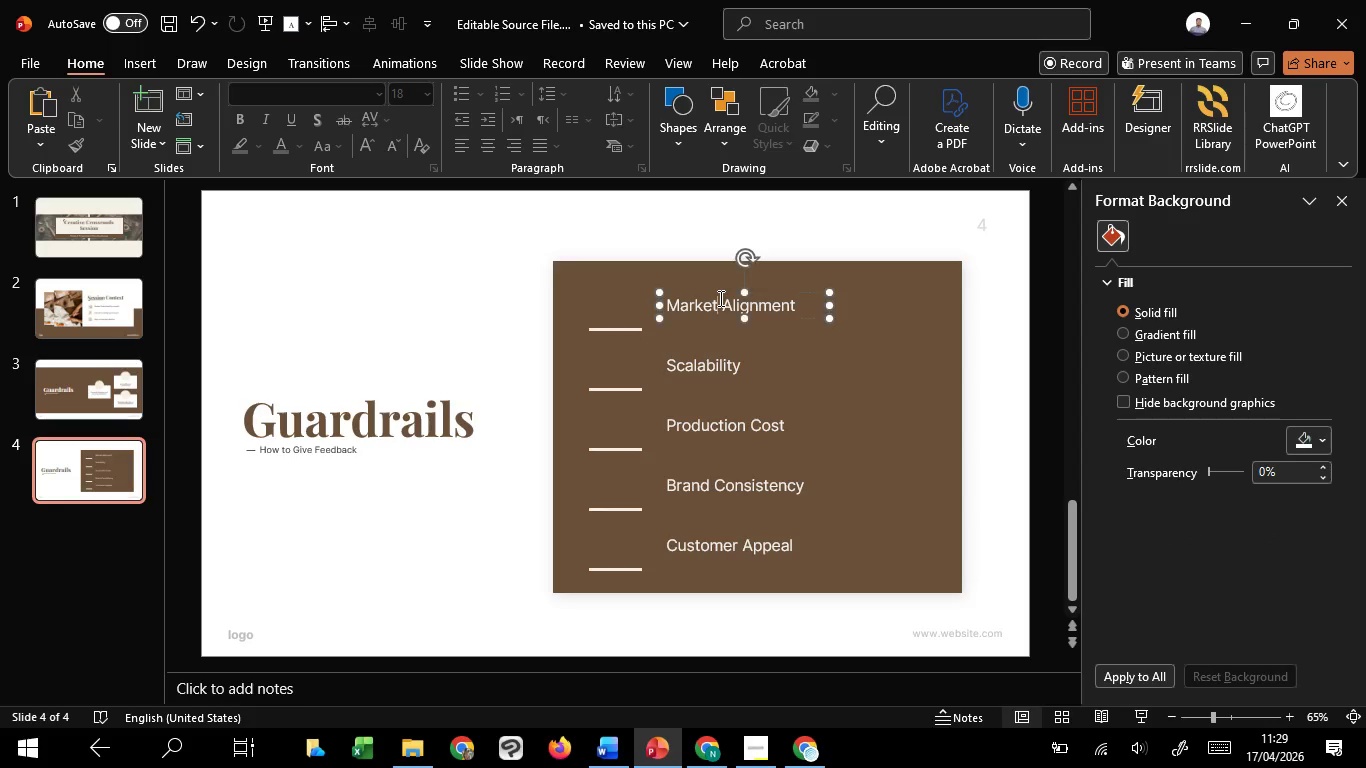 
left_click([719, 298])
 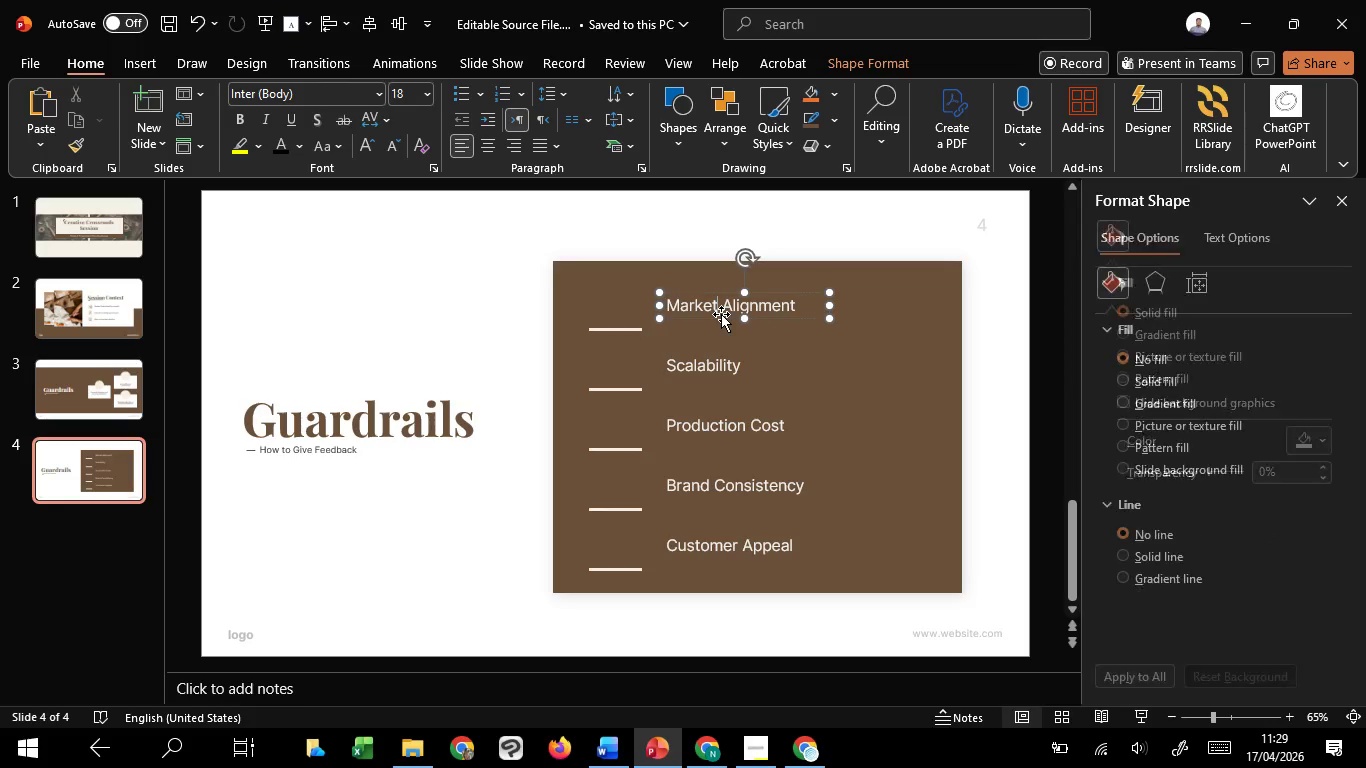 
hold_key(key=ControlLeft, duration=1.06)
hold_key(key=ShiftLeft, duration=0.81)
left_click_drag(start_coordinate=[721, 314], to_coordinate=[649, 310])
 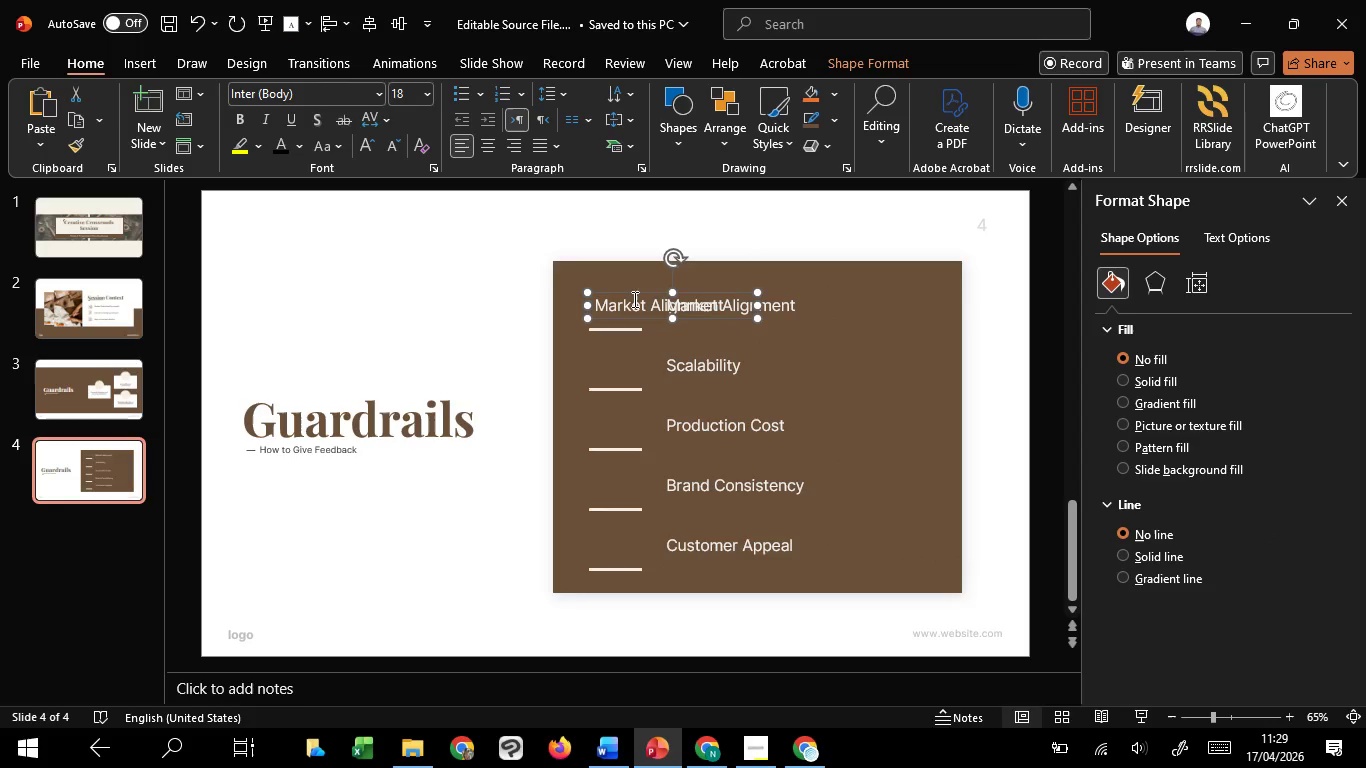 
left_click([633, 299])
 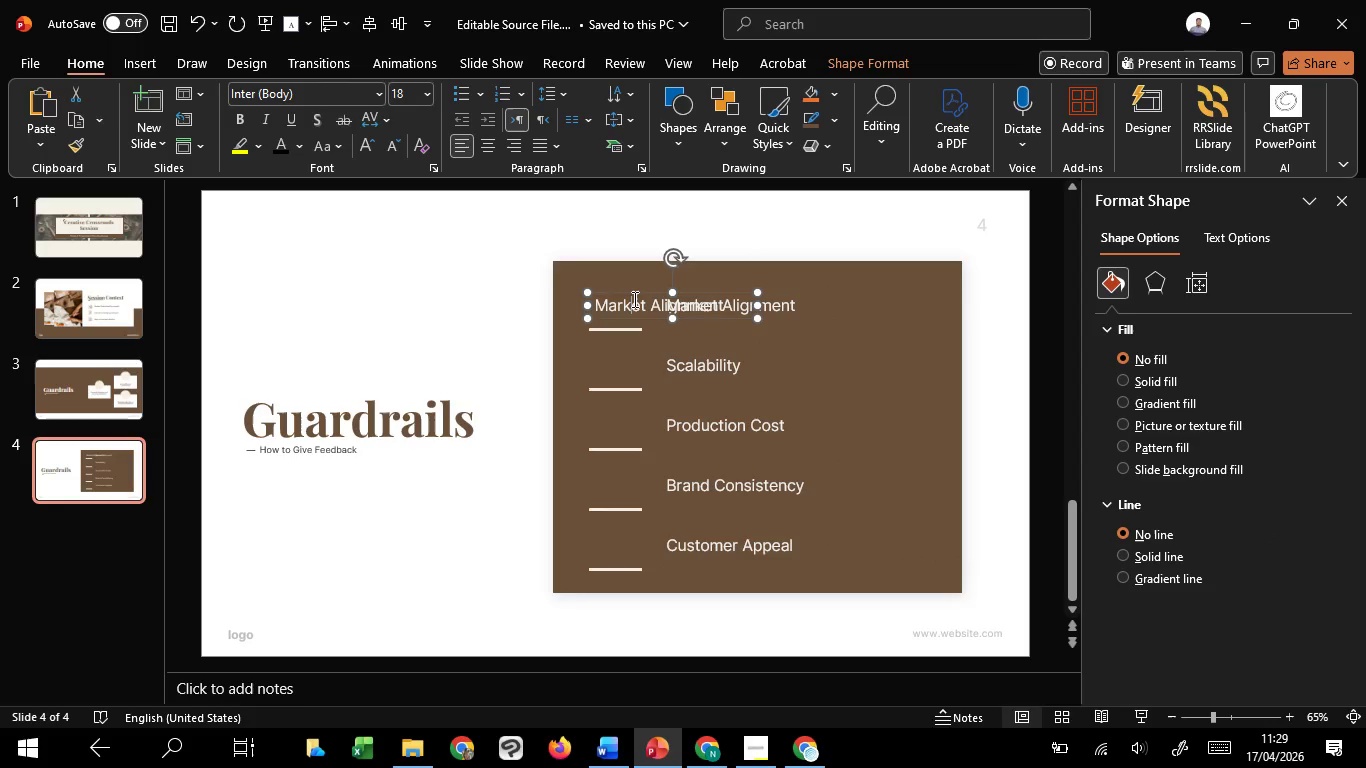 
key(Control+A)
 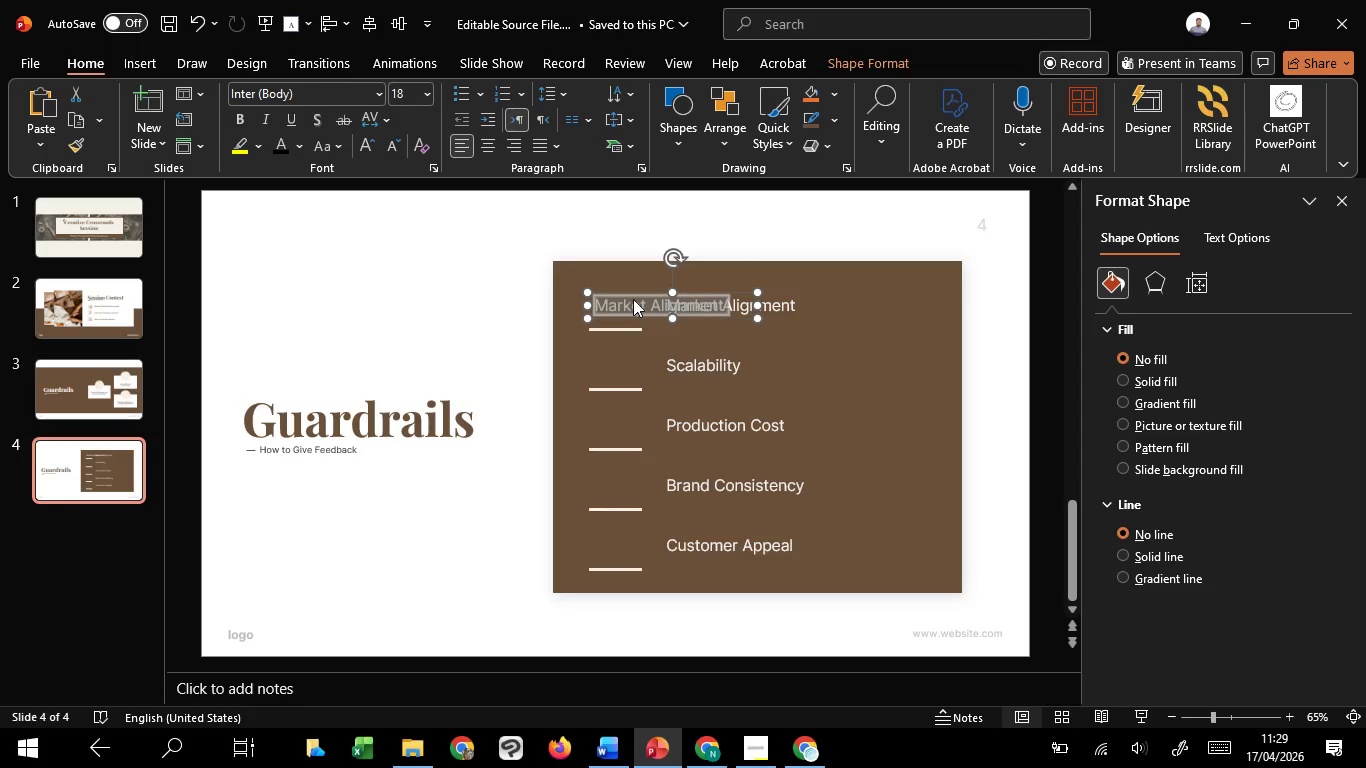 
type(01)
 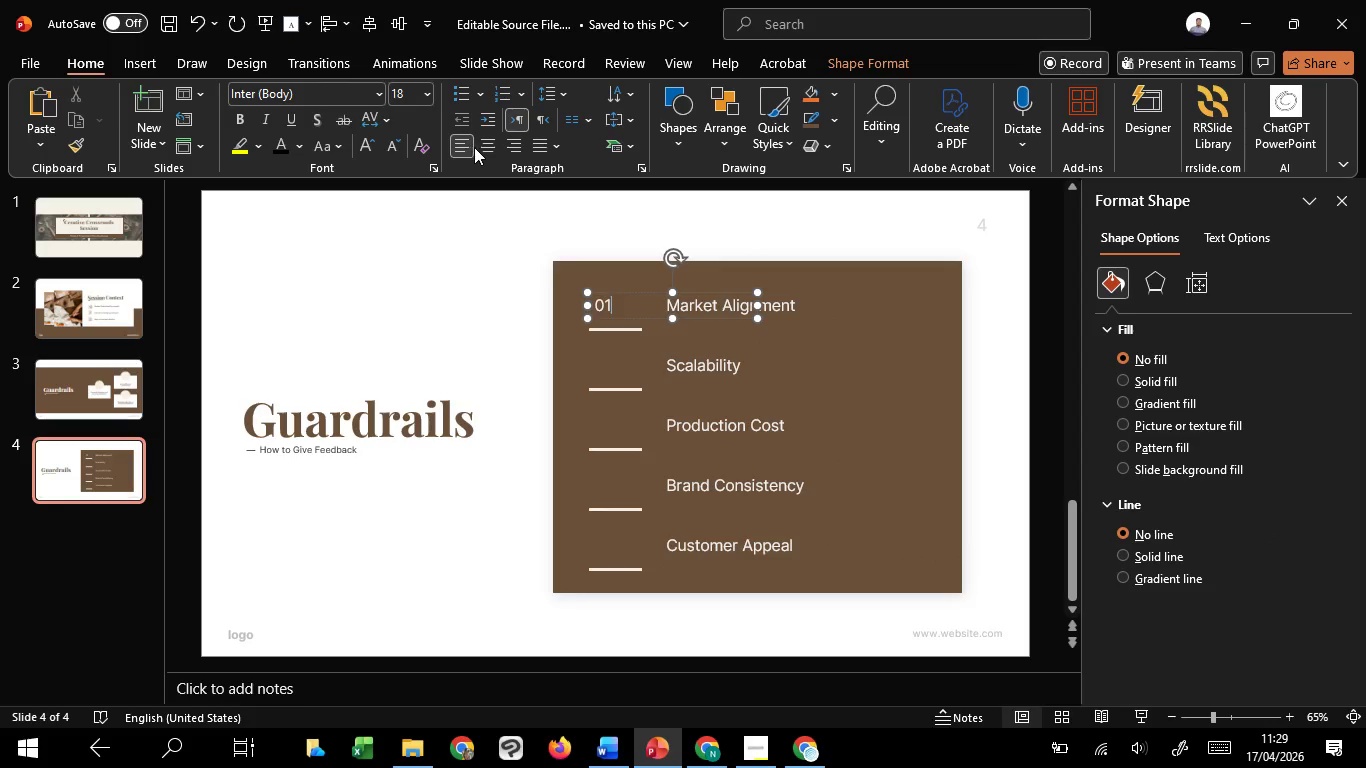 
left_click([483, 143])
 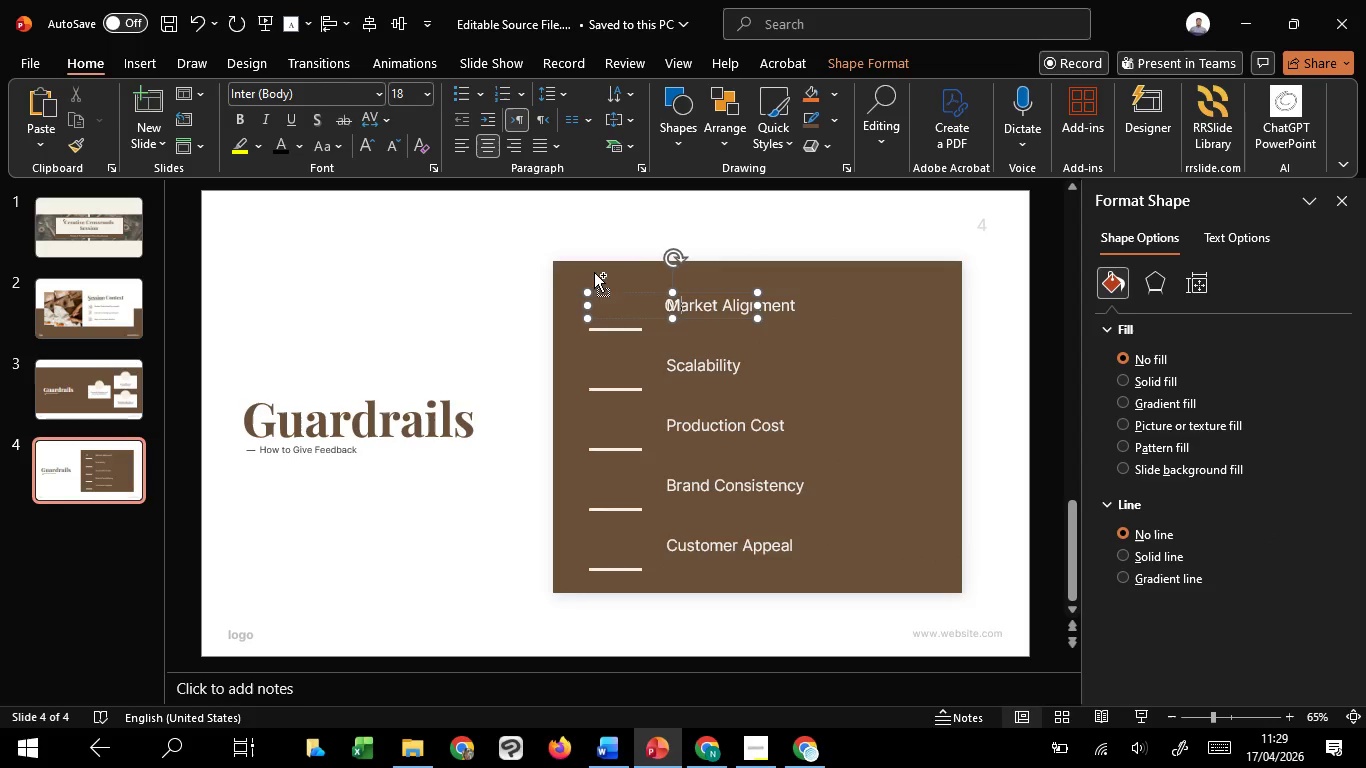 
hold_key(key=ControlLeft, duration=1.78)
hold_key(key=ShiftLeft, duration=1.36)
left_click_drag(start_coordinate=[590, 305], to_coordinate=[638, 305])
 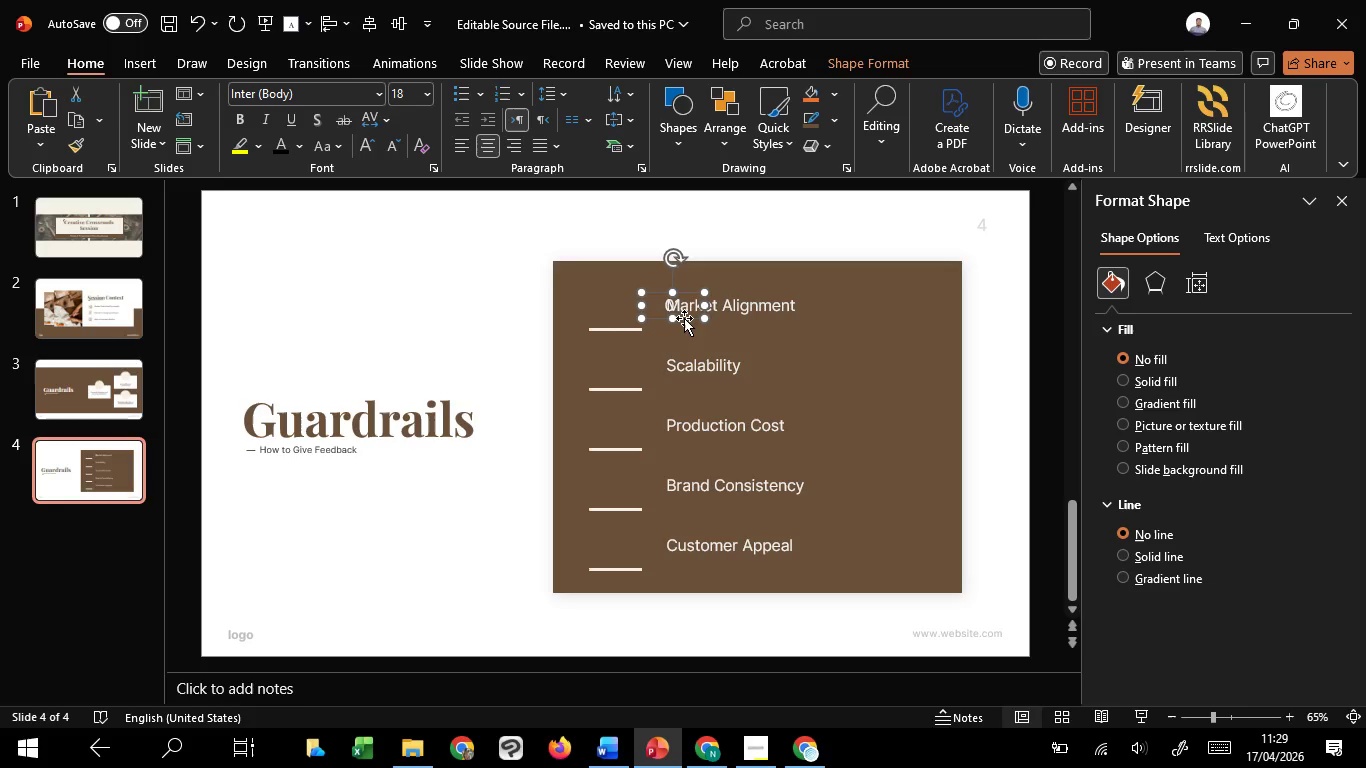 
left_click_drag(start_coordinate=[684, 318], to_coordinate=[622, 323])
 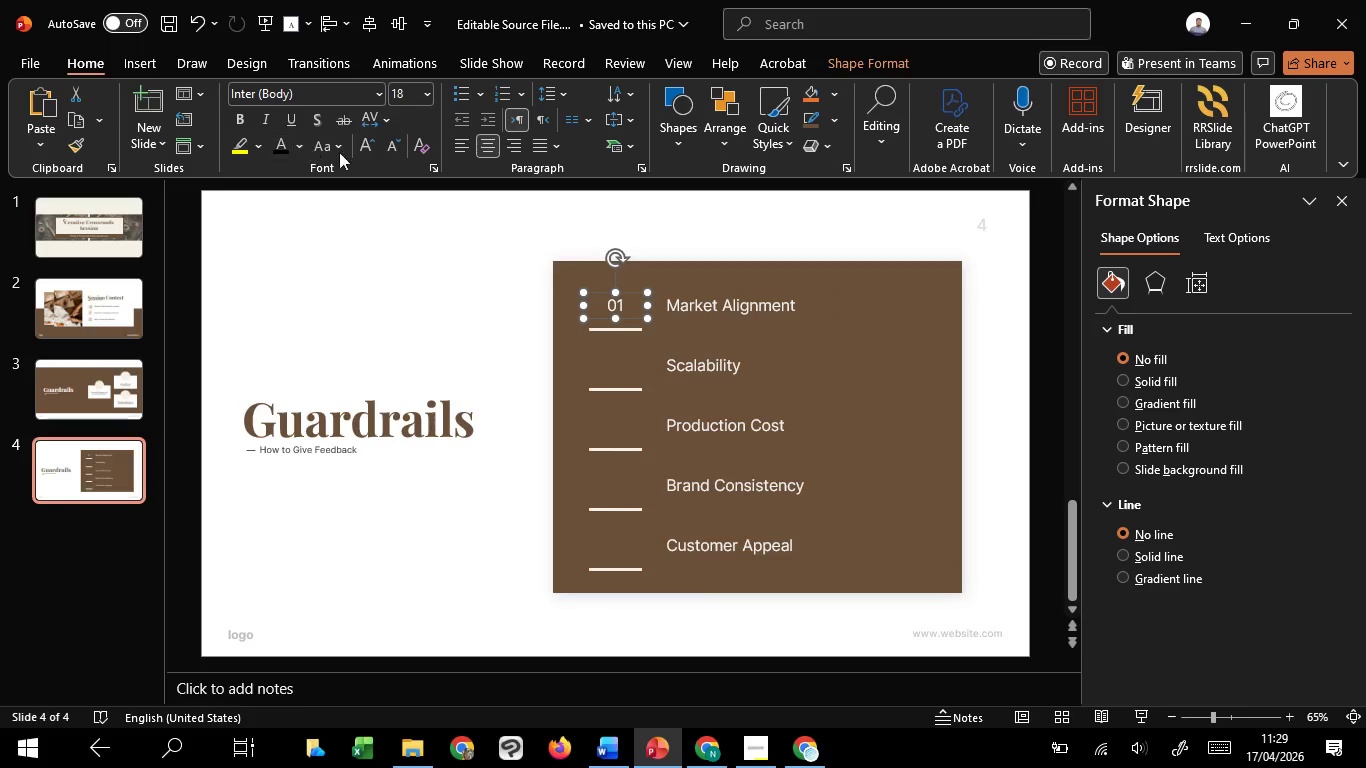 
hold_key(key=ShiftLeft, duration=1.5)
 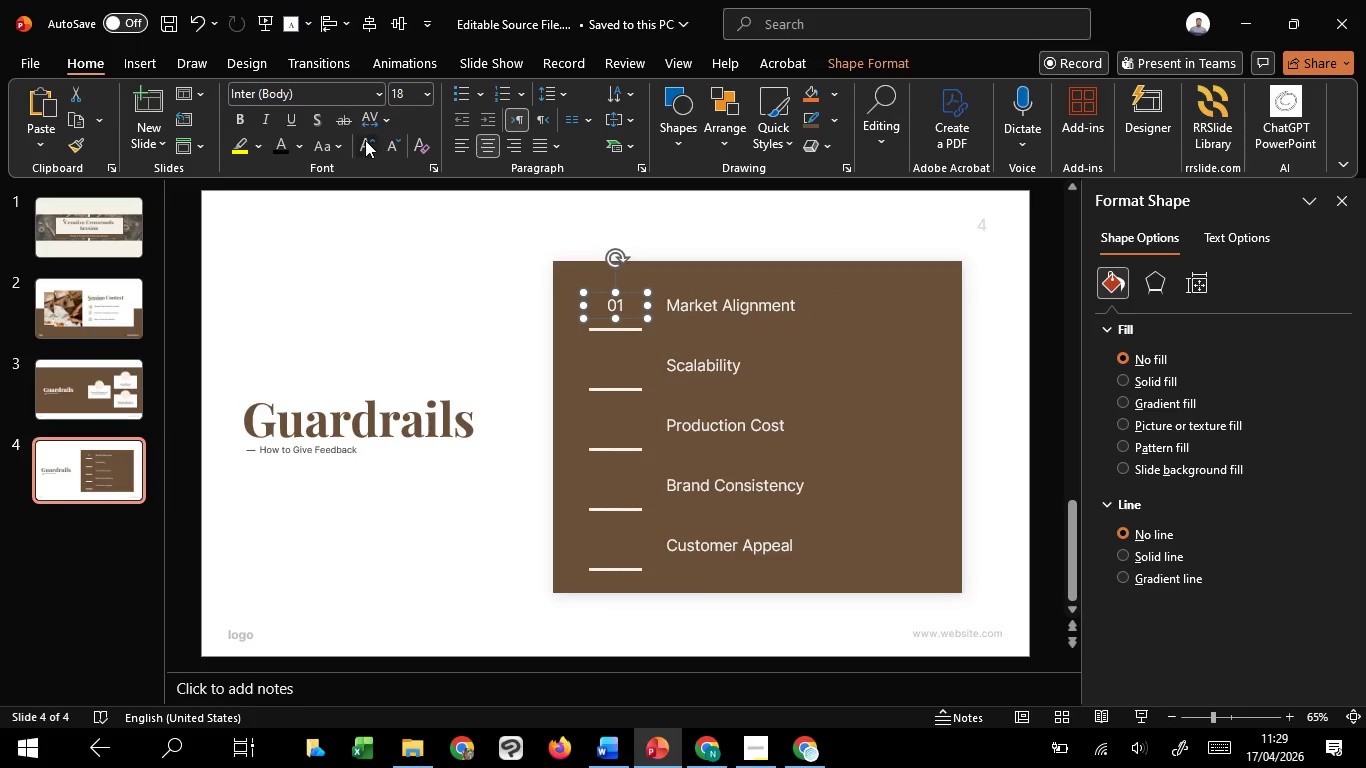 
double_click([365, 140])
 